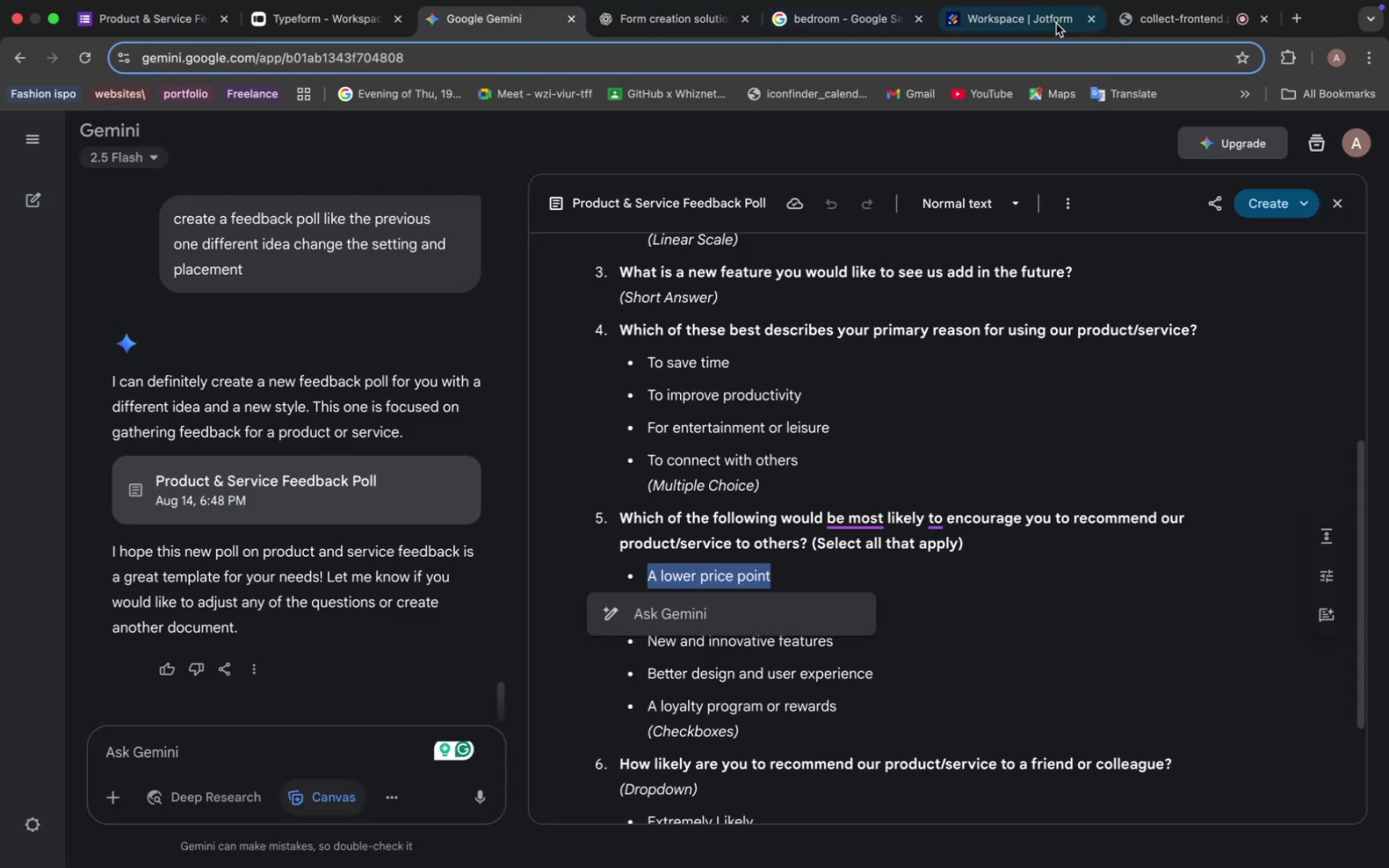 
left_click([1162, 18])
 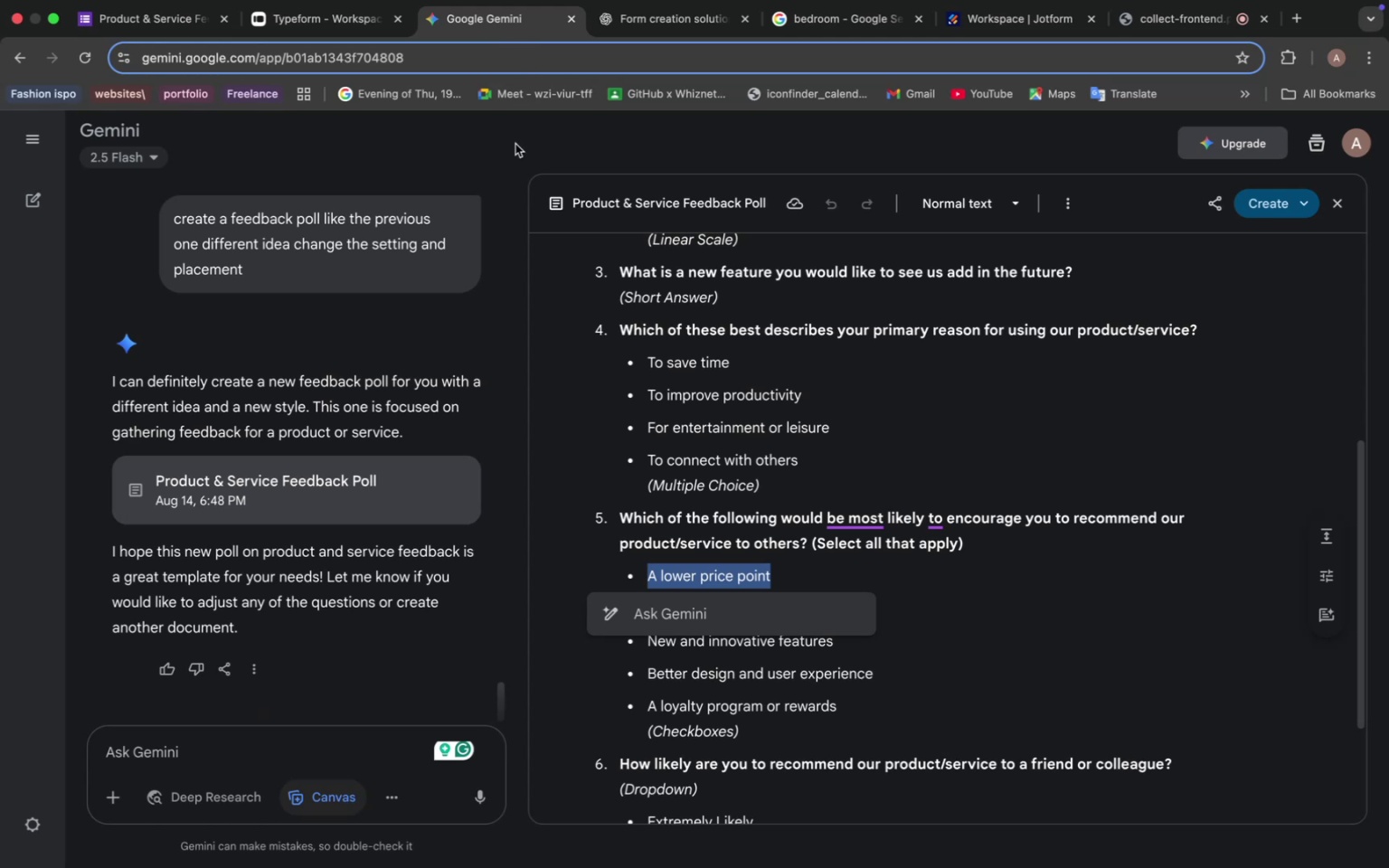 
wait(19.7)
 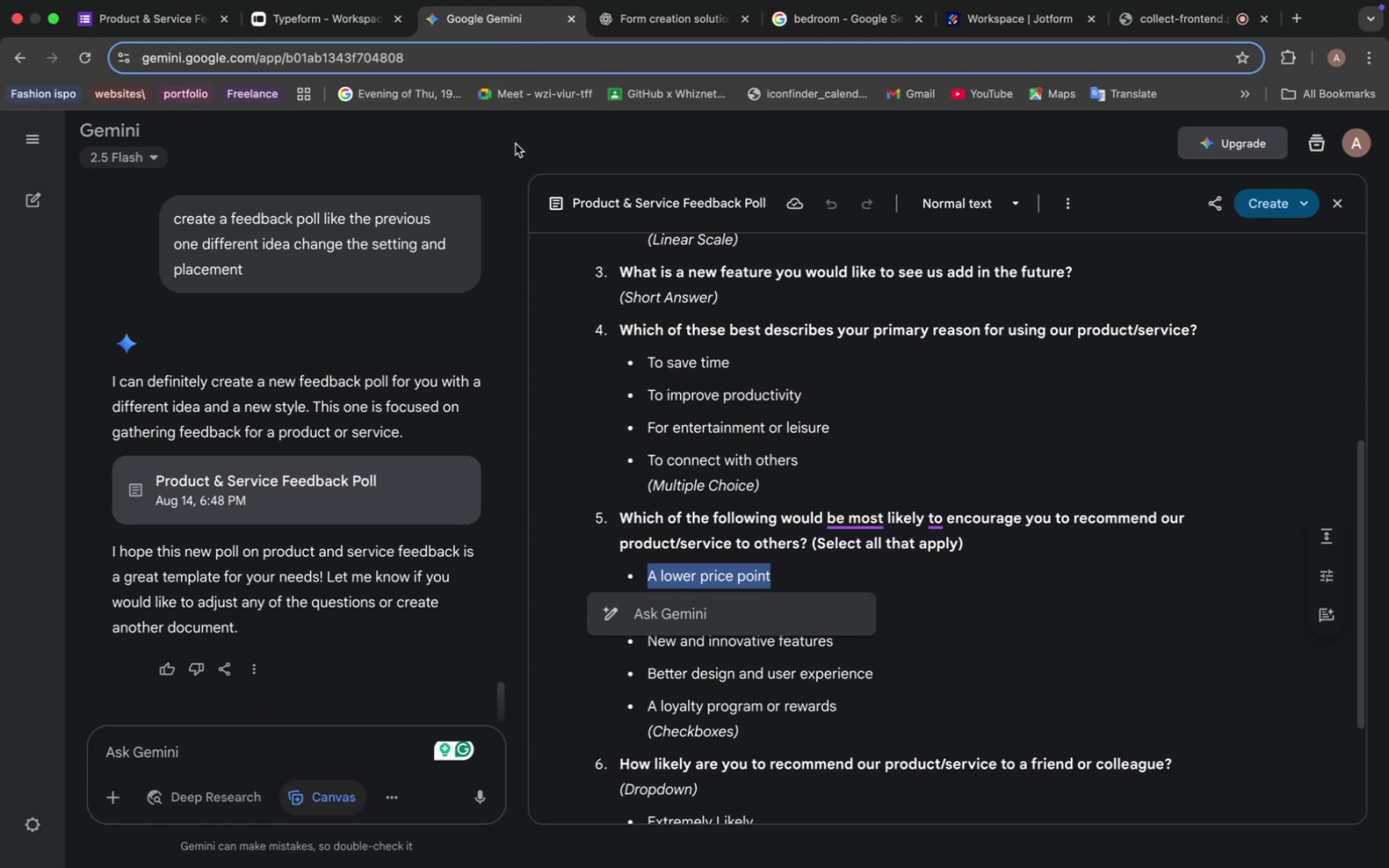 
left_click([741, 564])
 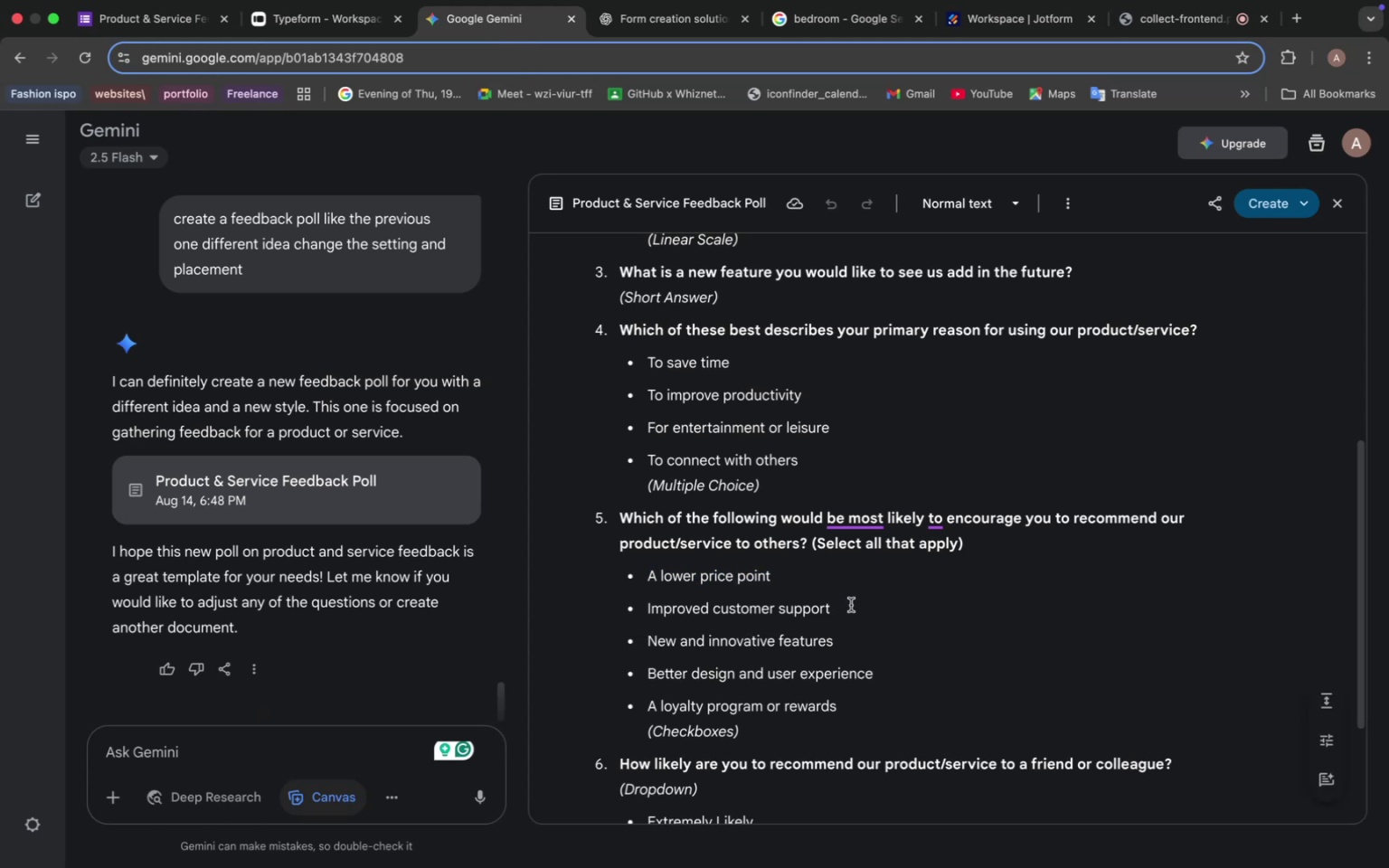 
left_click_drag(start_coordinate=[854, 603], to_coordinate=[643, 603])
 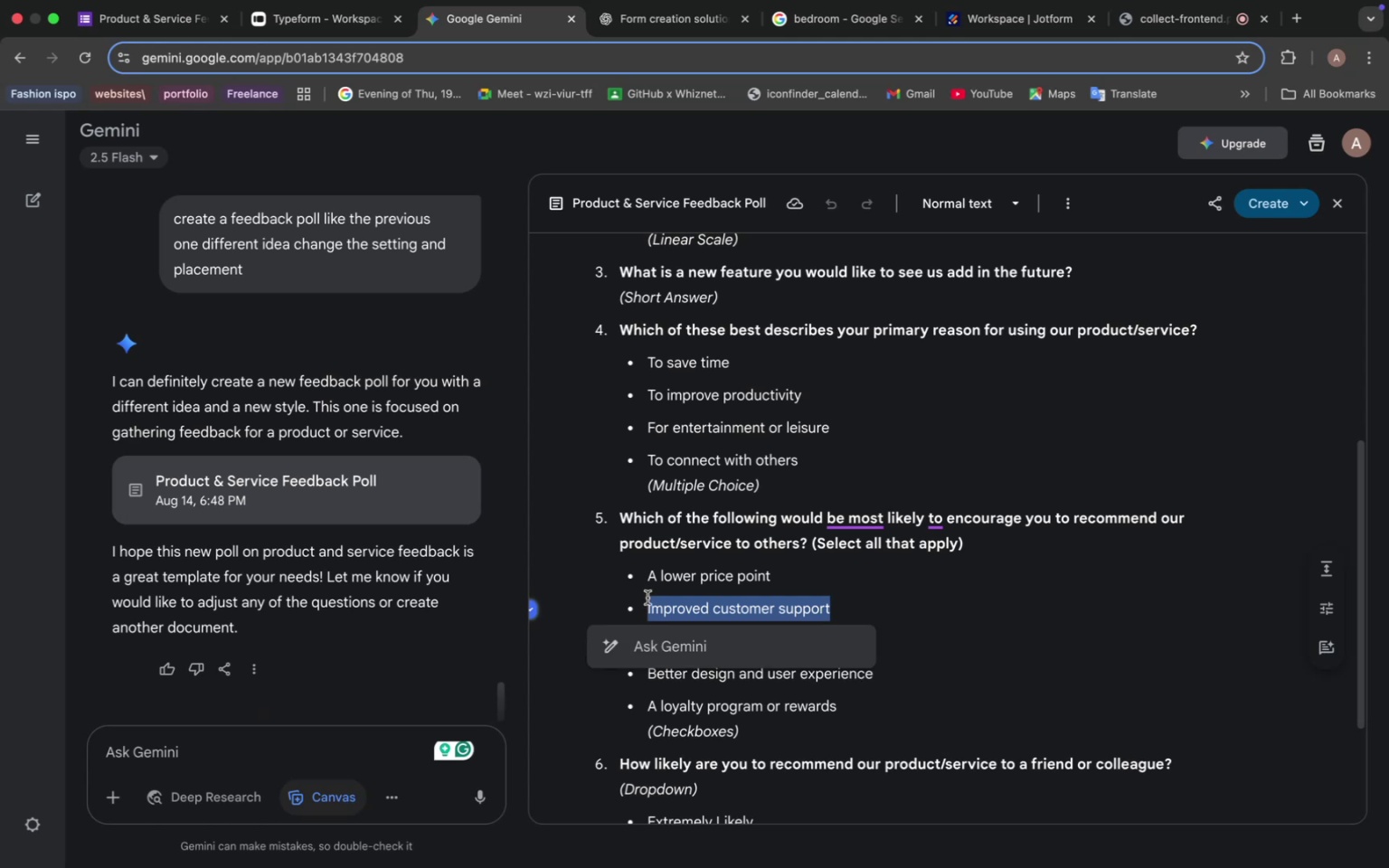 
key(Meta+C)
 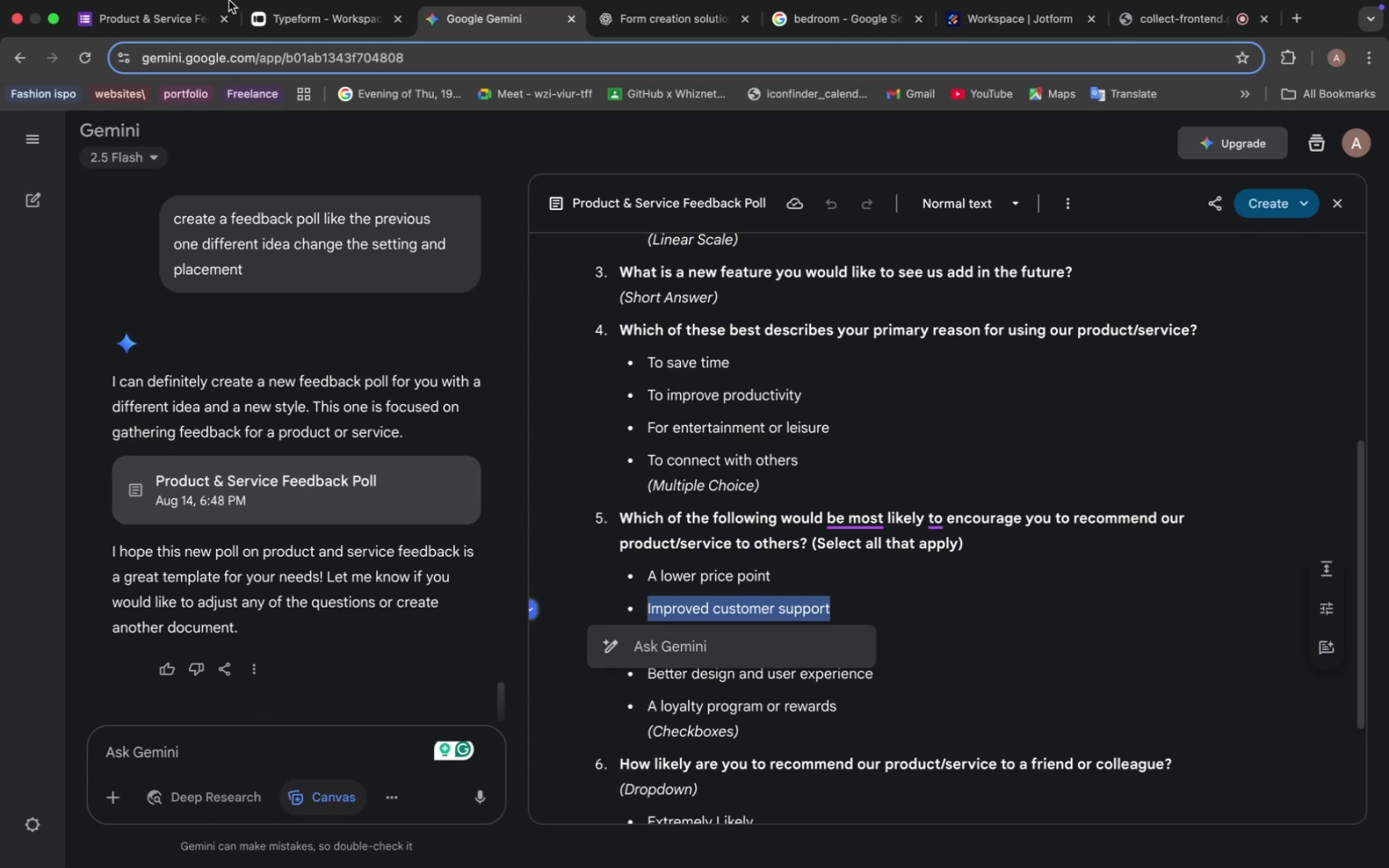 
left_click([151, 23])
 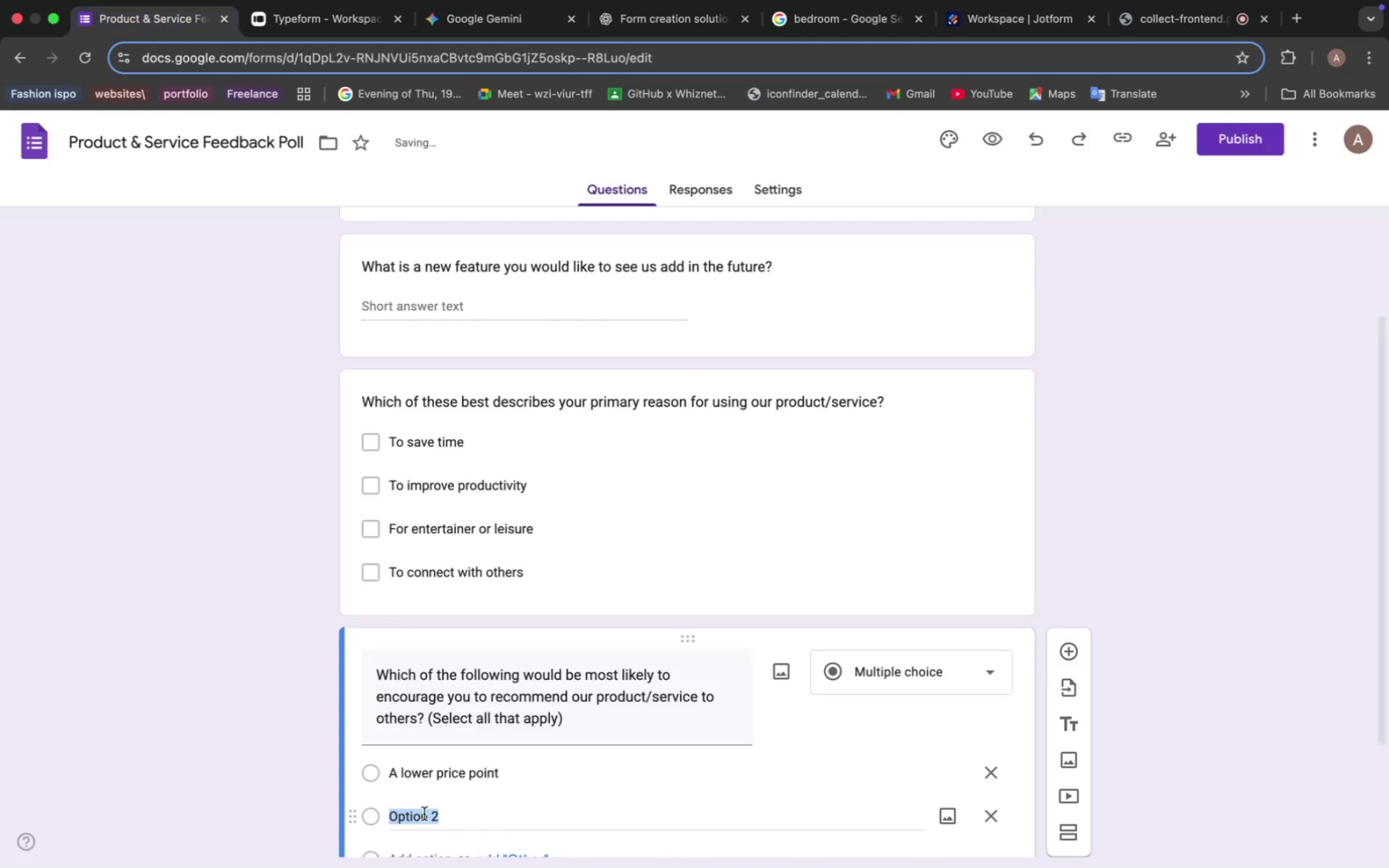 
key(Meta+V)
 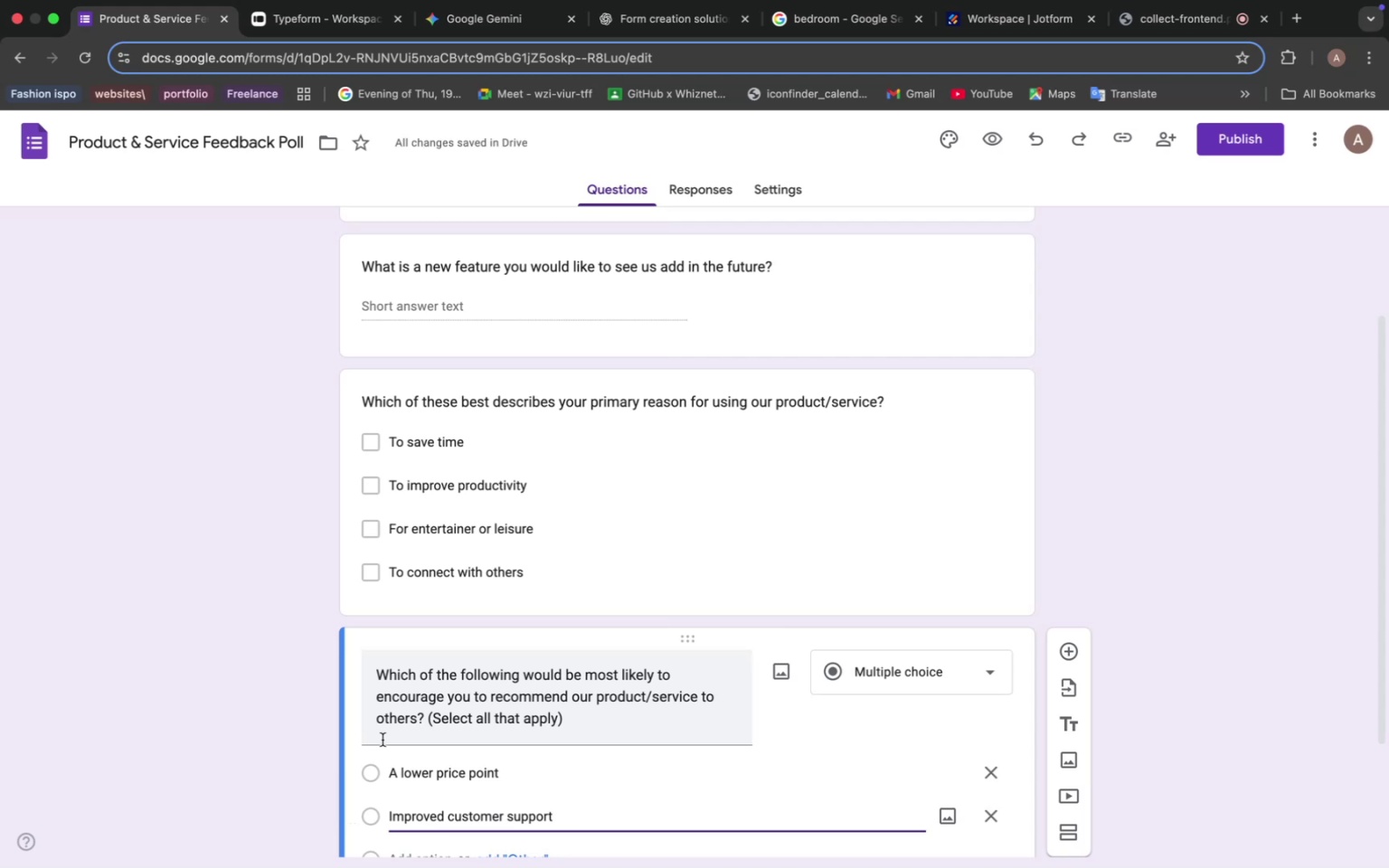 
wait(14.62)
 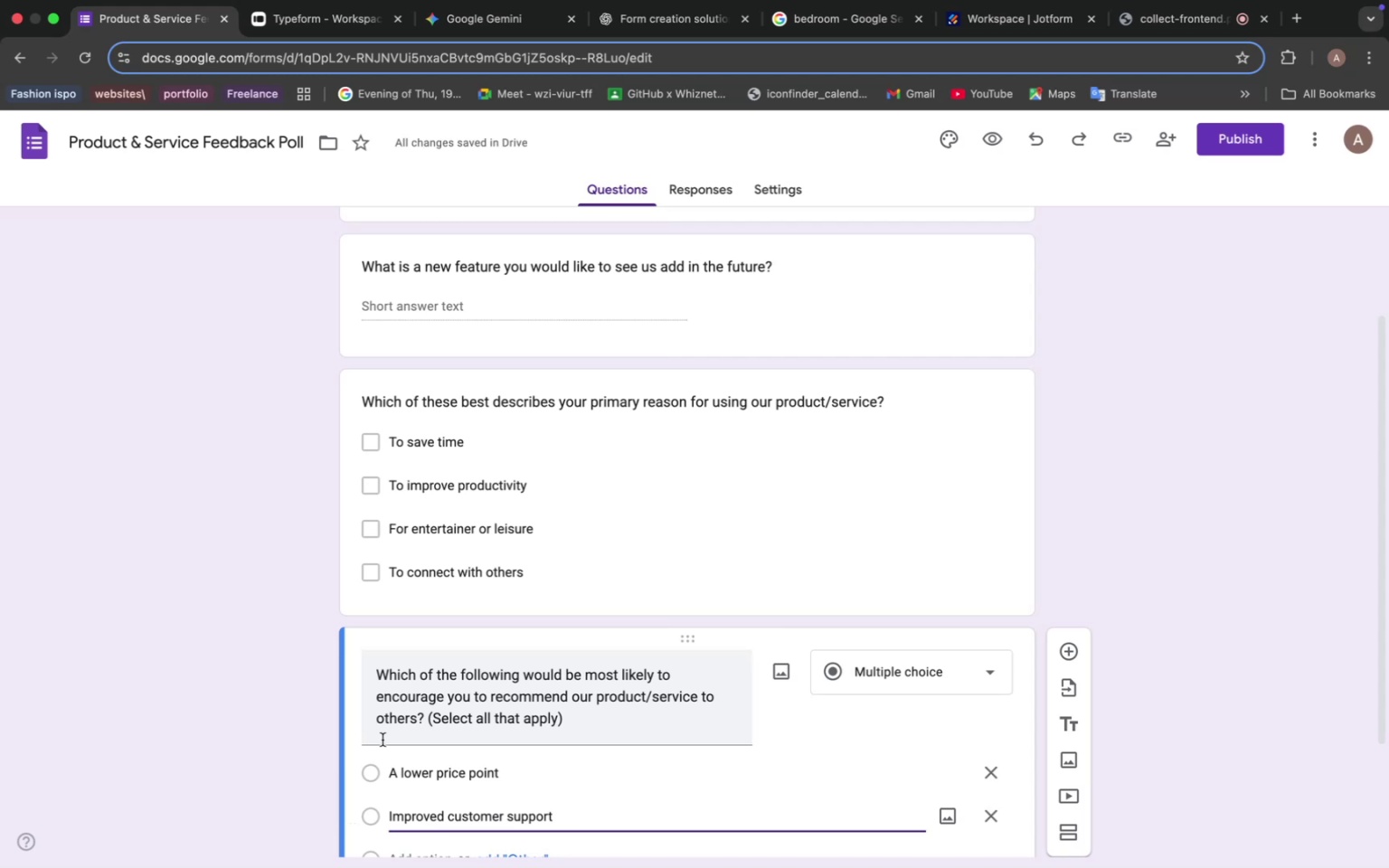 
scroll: coordinate [442, 779], scroll_direction: down, amount: 9.0
 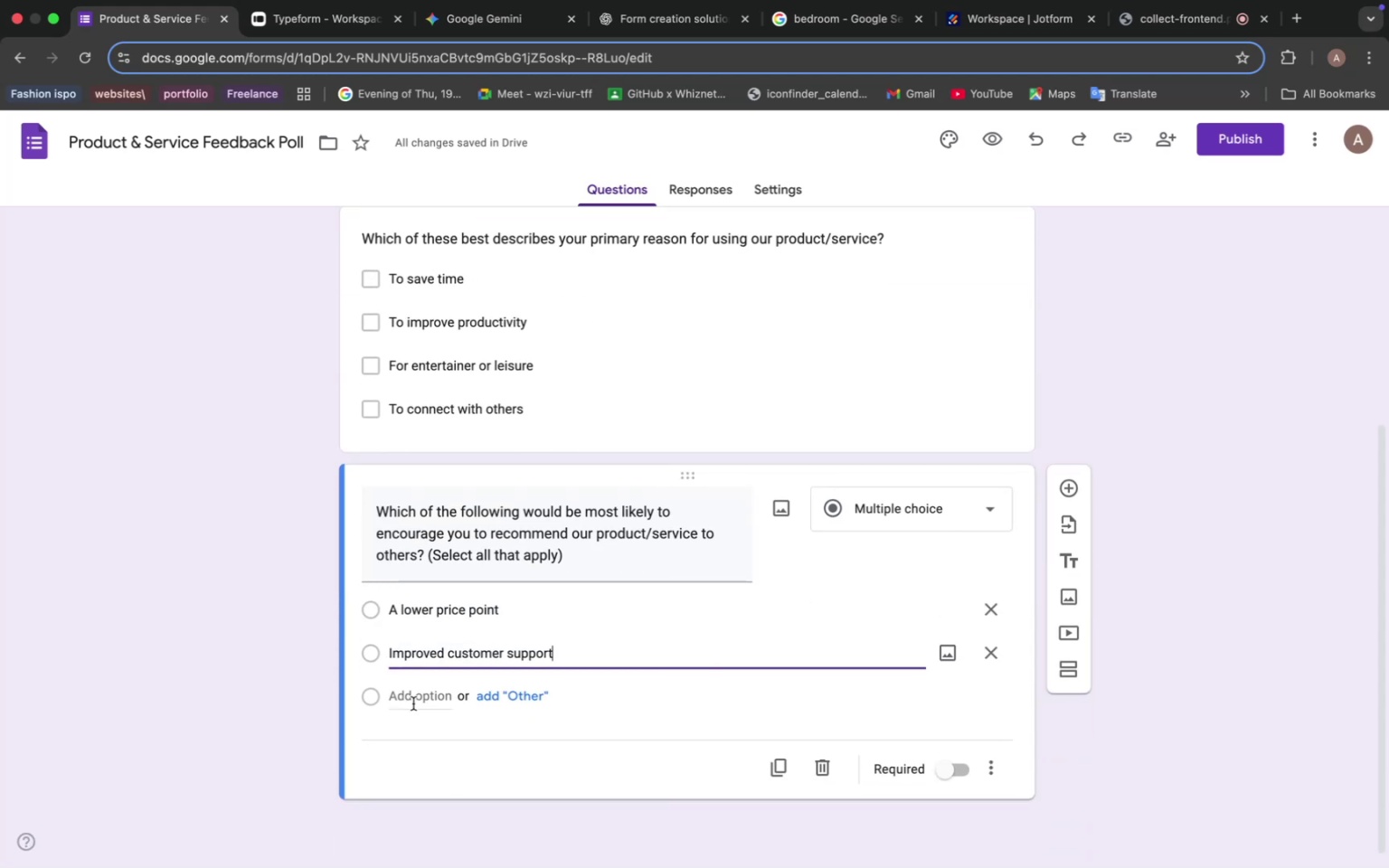 
left_click([416, 687])
 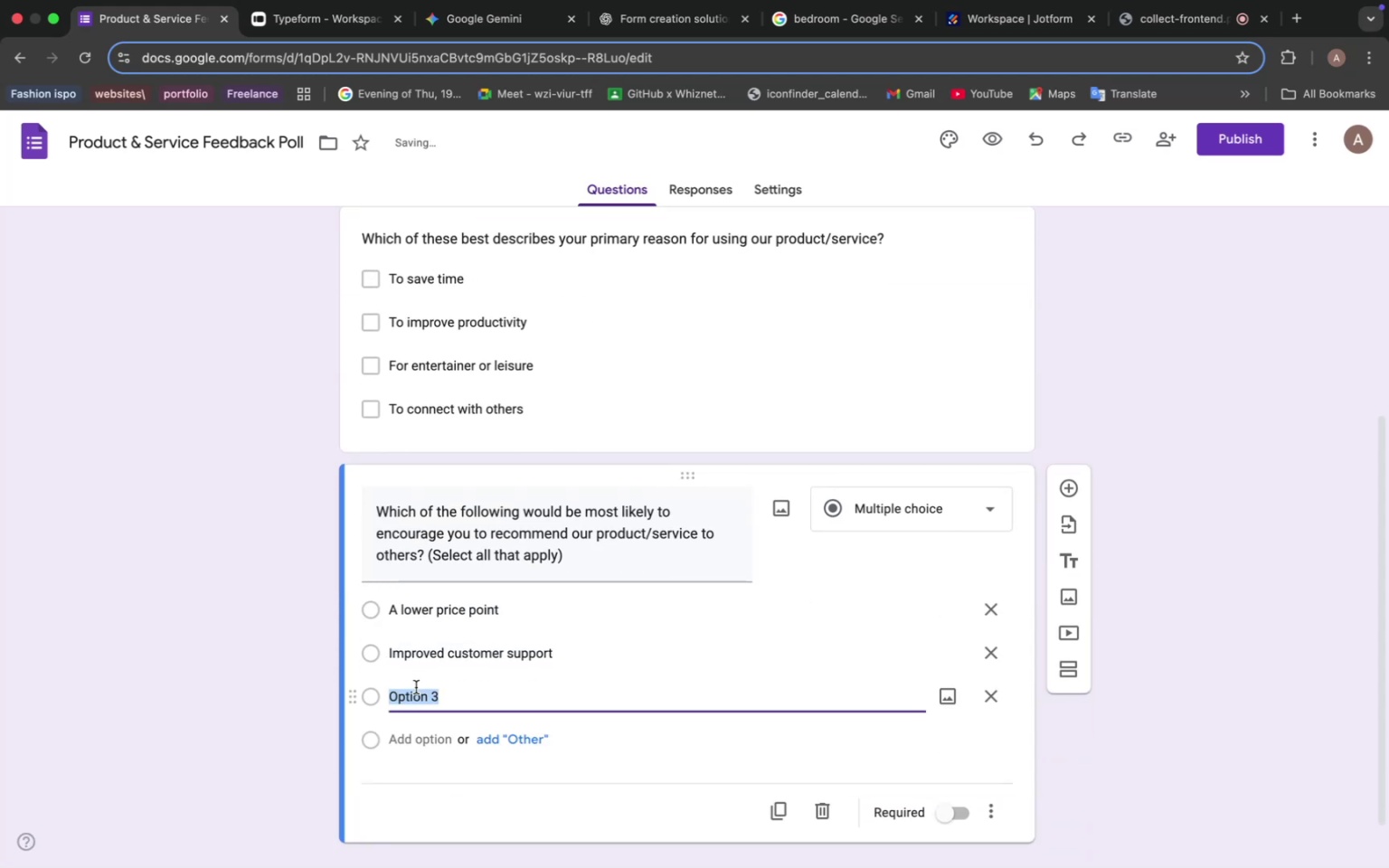 
key(Meta+V)
 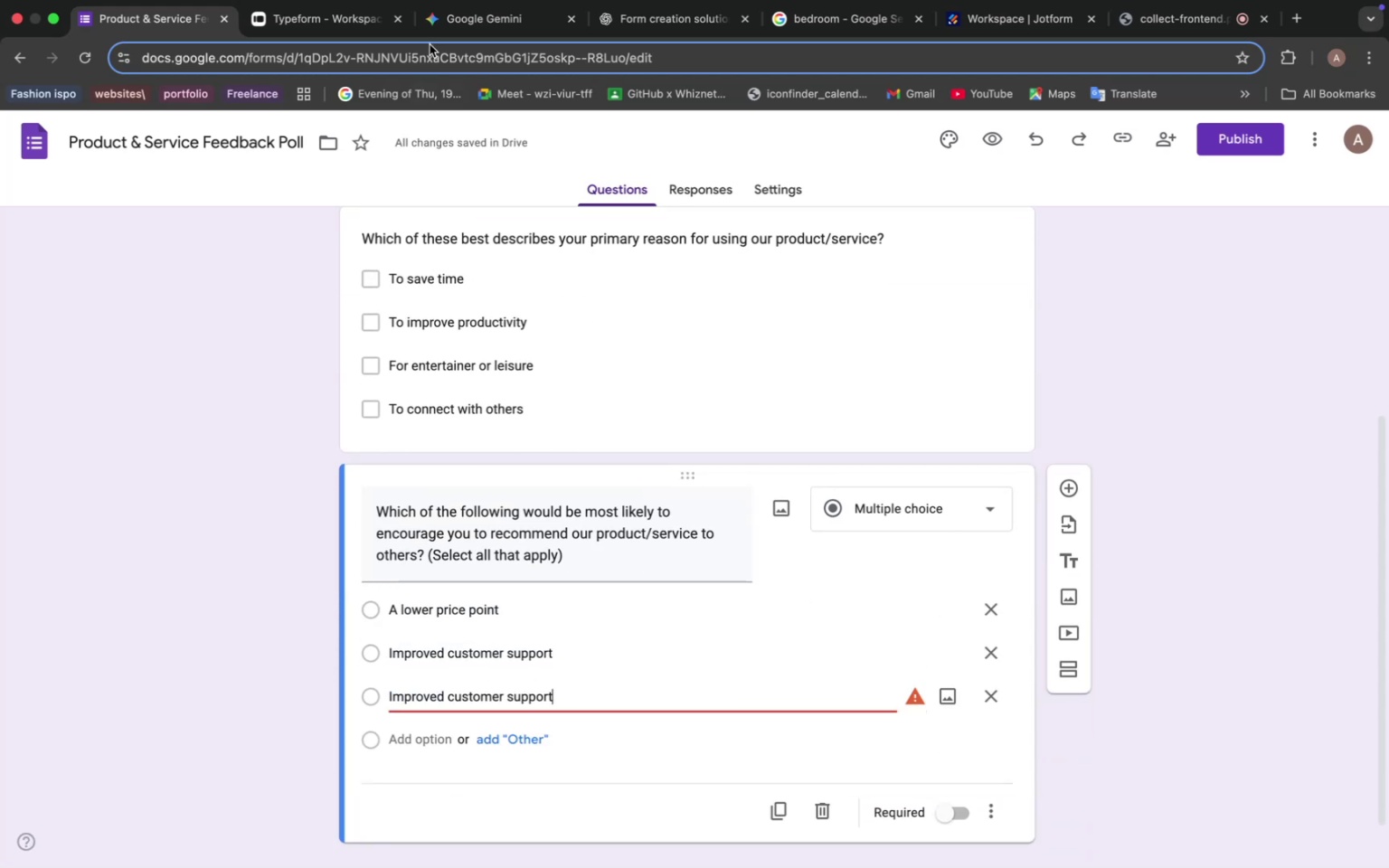 
left_click([465, 14])
 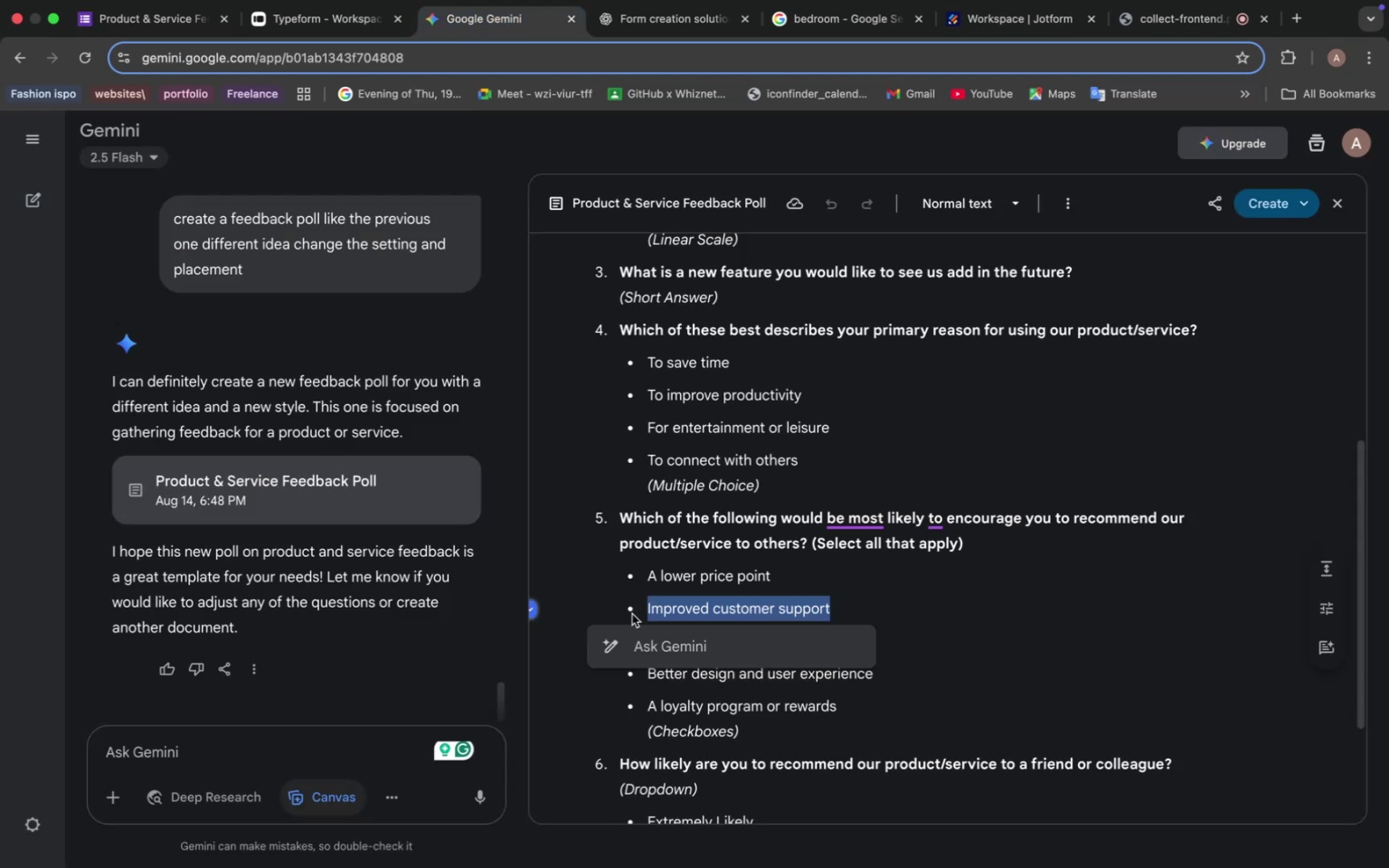 
left_click([694, 611])
 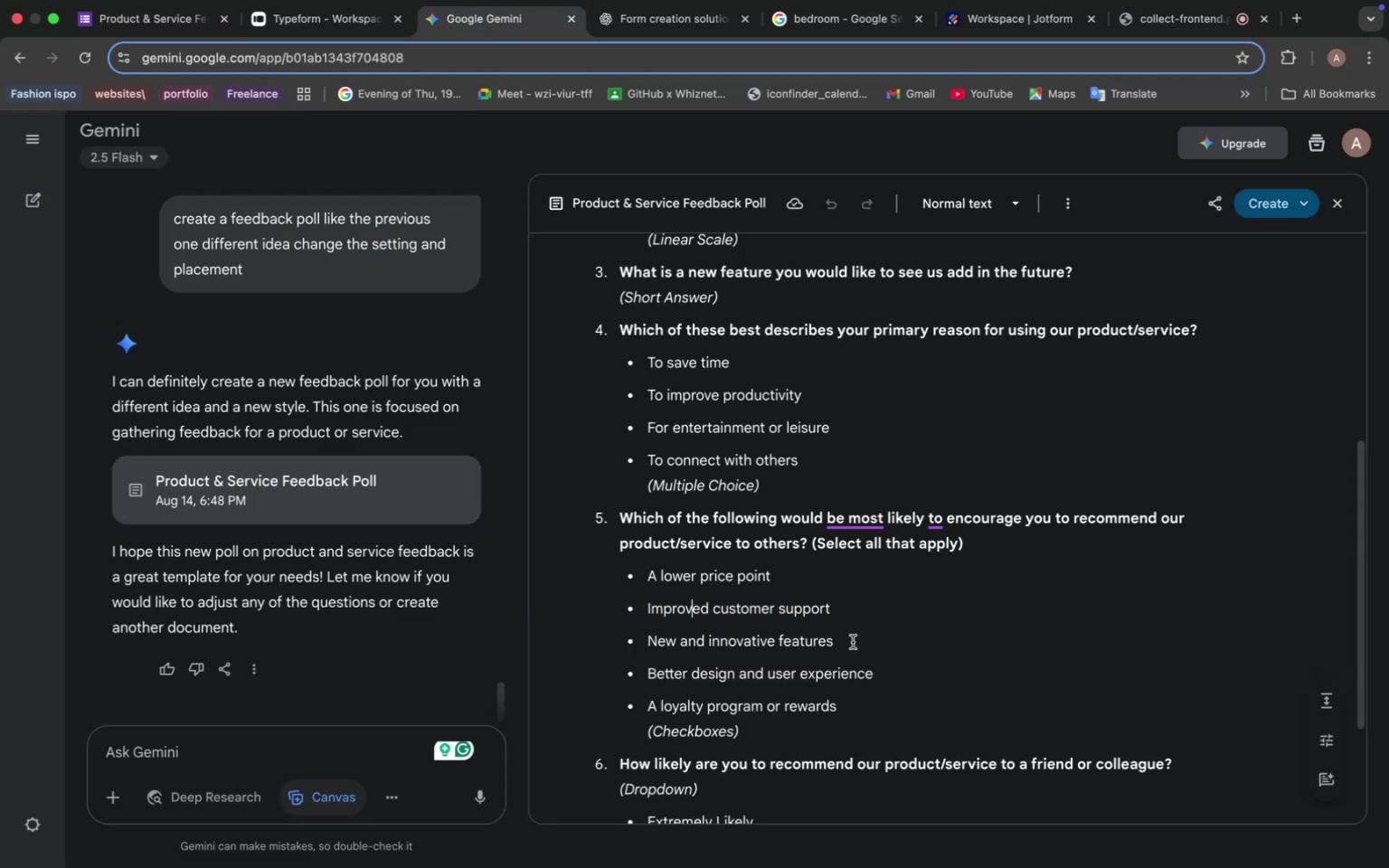 
left_click_drag(start_coordinate=[866, 640], to_coordinate=[619, 644])
 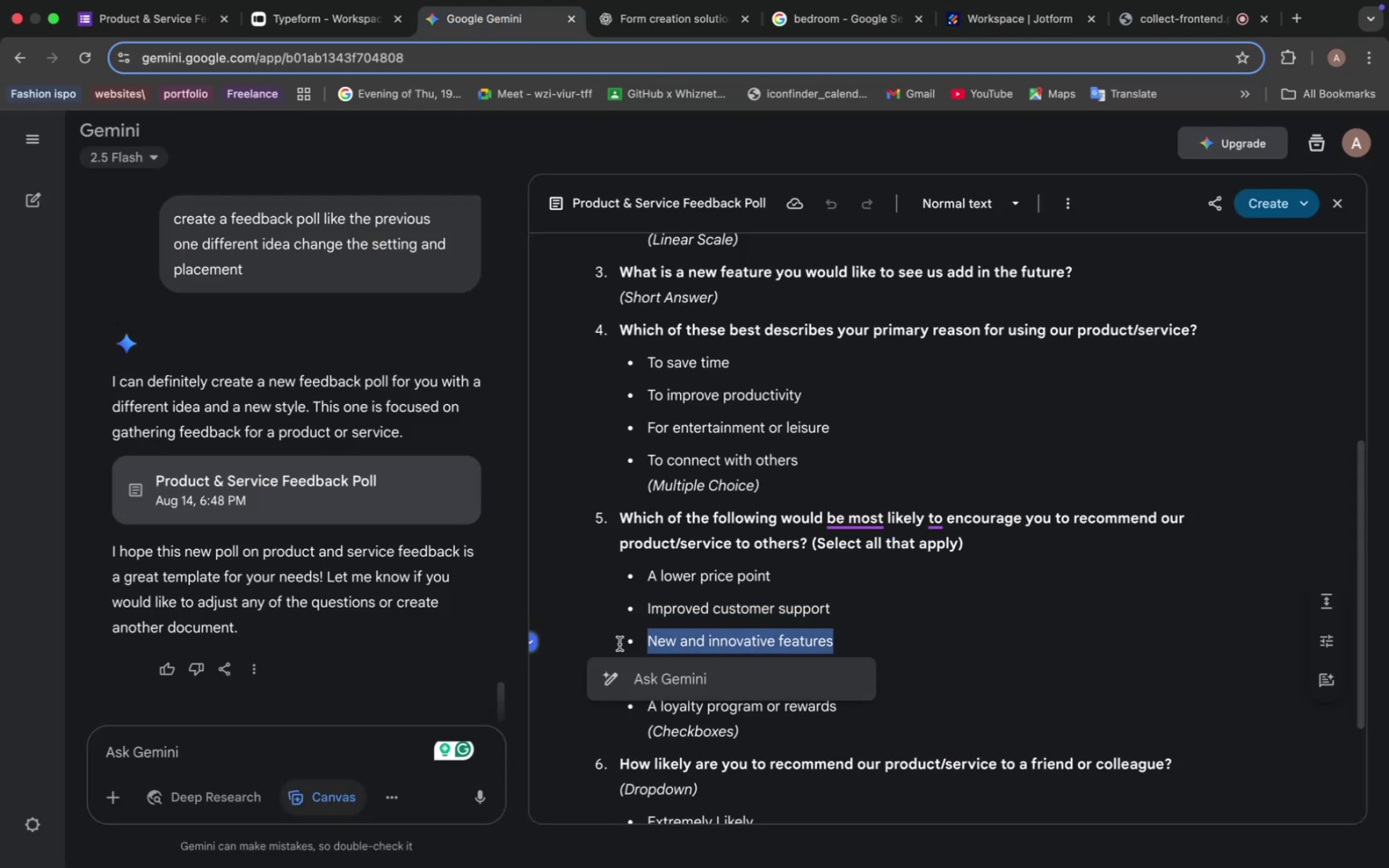 
hold_key(key=CommandLeft, duration=1.25)
 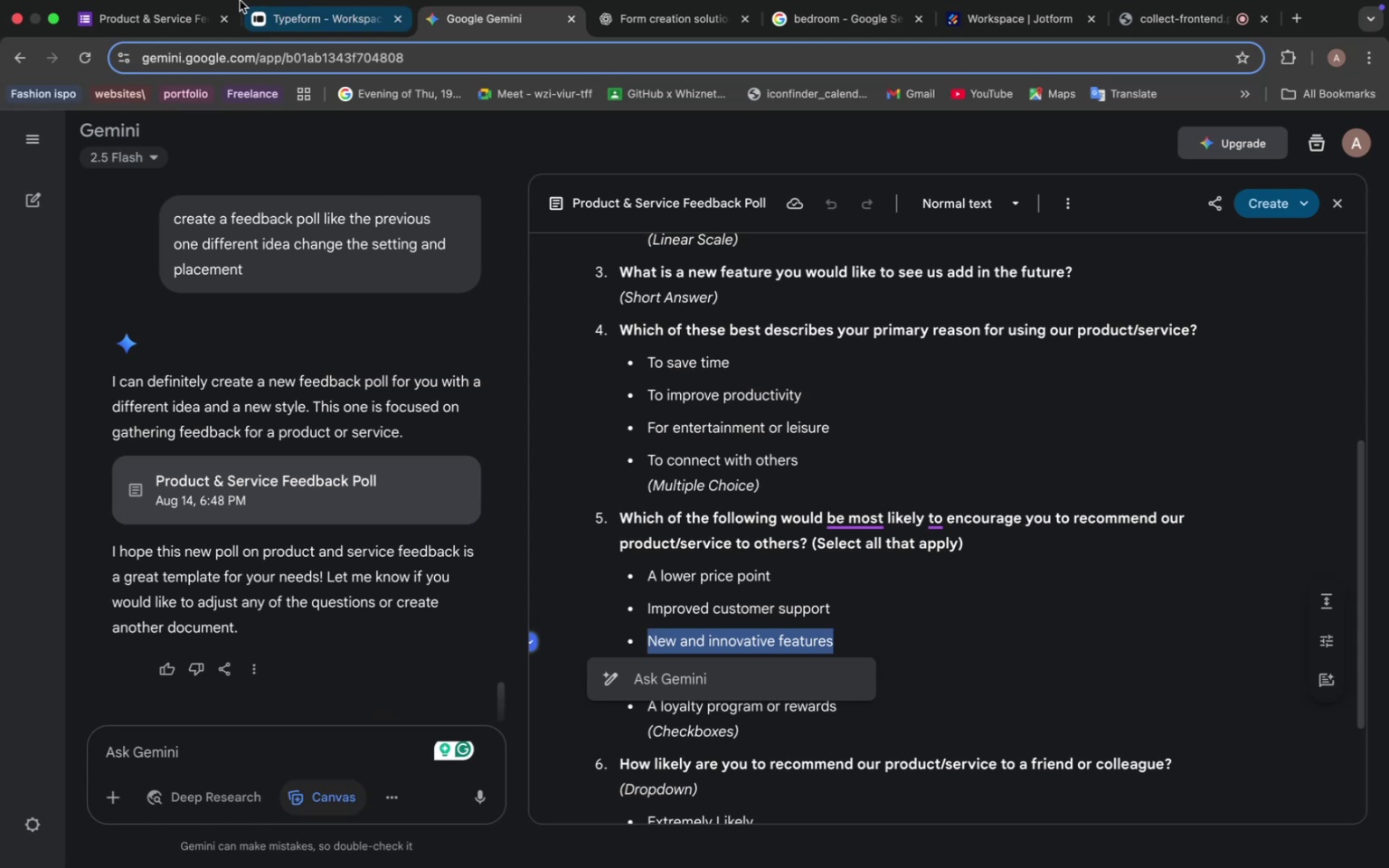 
left_click([151, 12])
 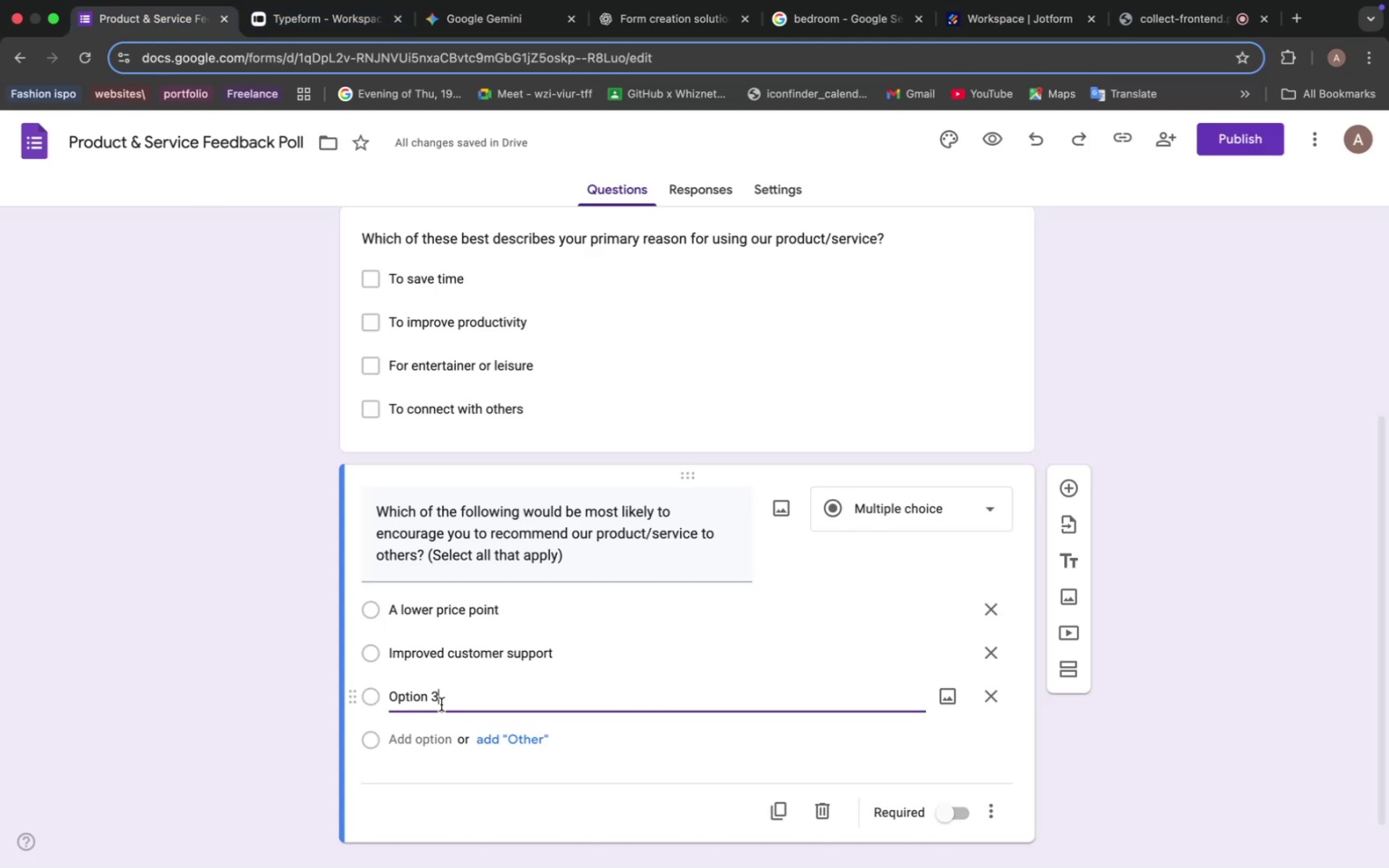 
double_click([430, 699])
 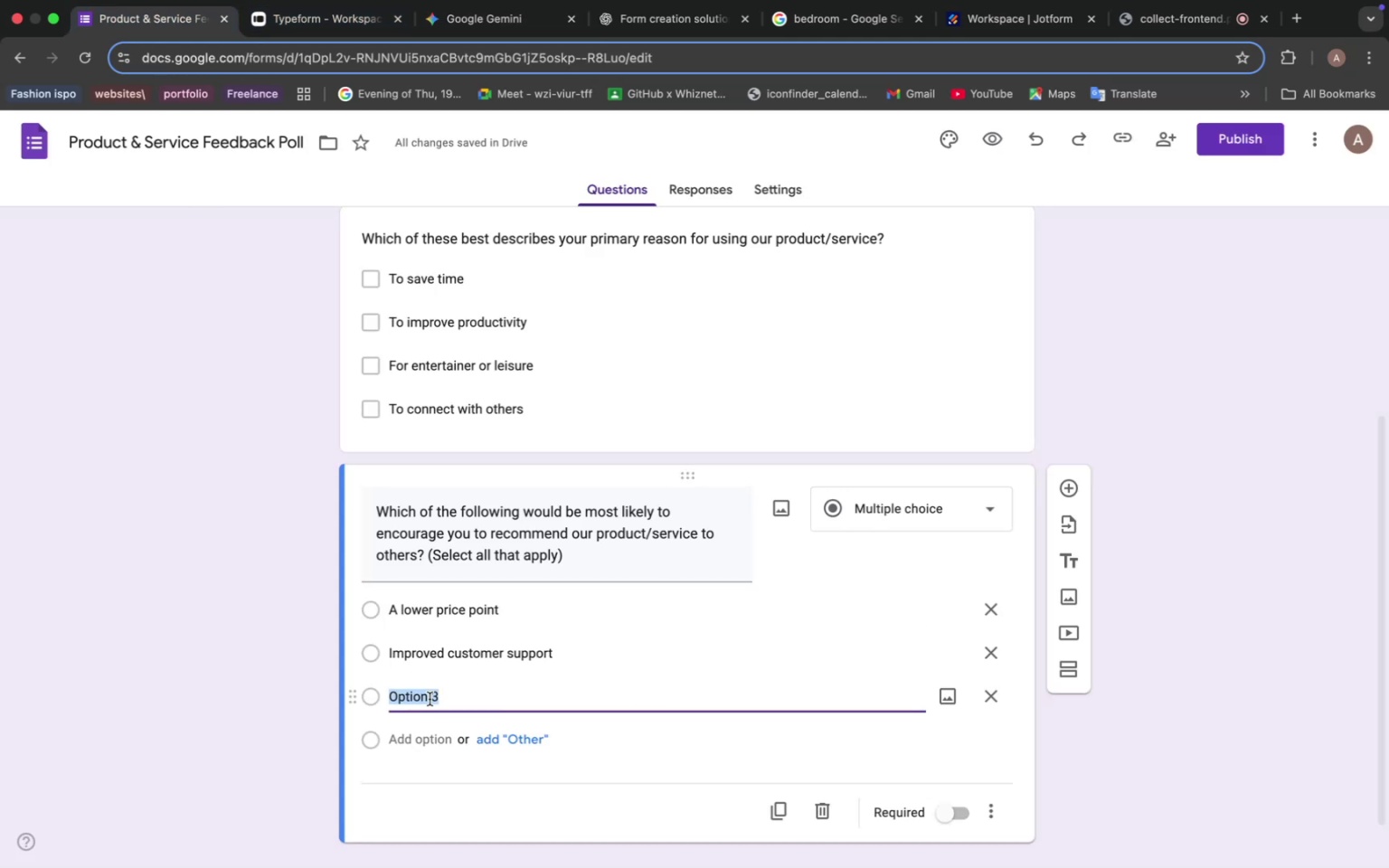 
triple_click([430, 699])
 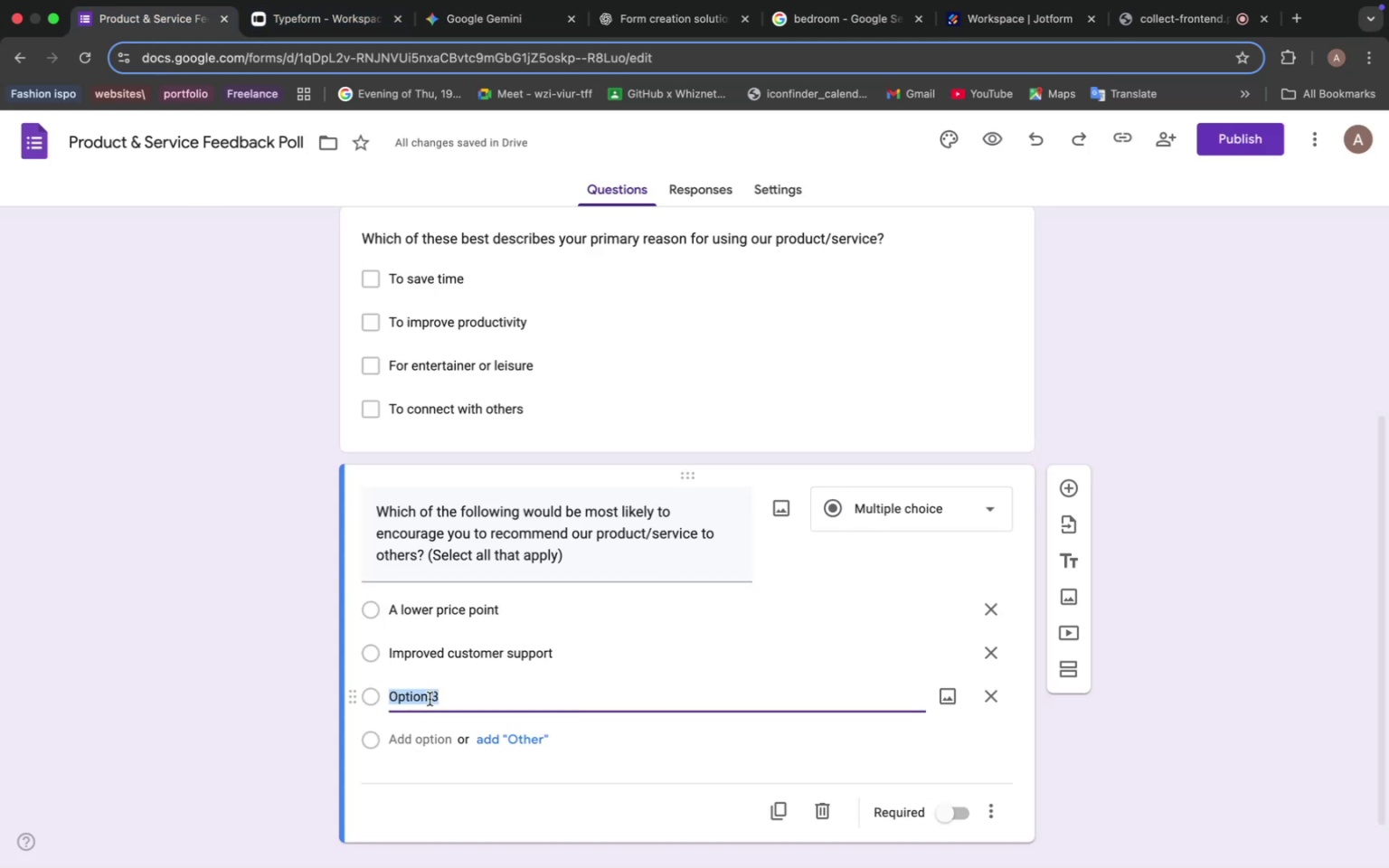 
type(New and a)
key(Backspace)
type(innovative features)
 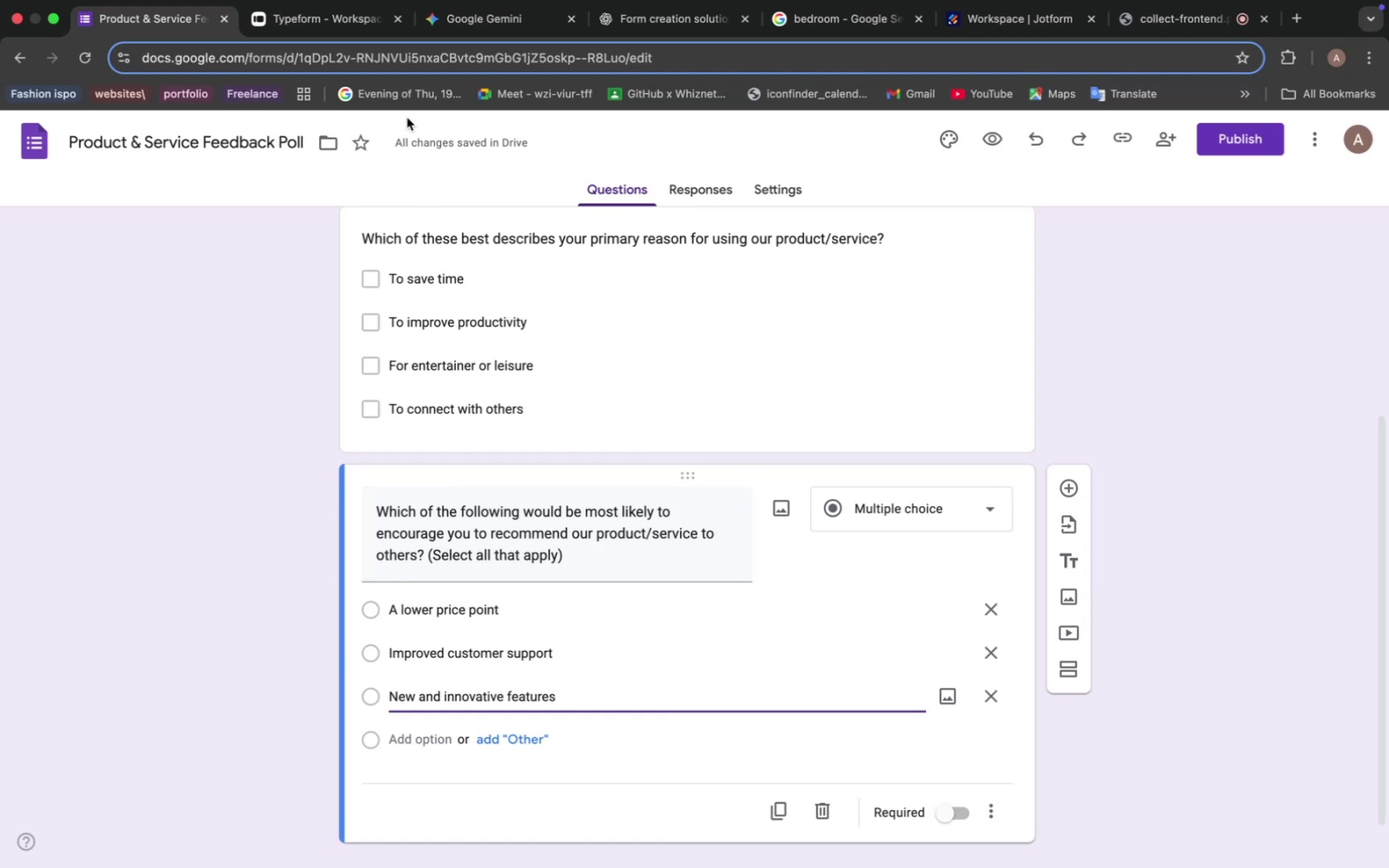 
wait(6.44)
 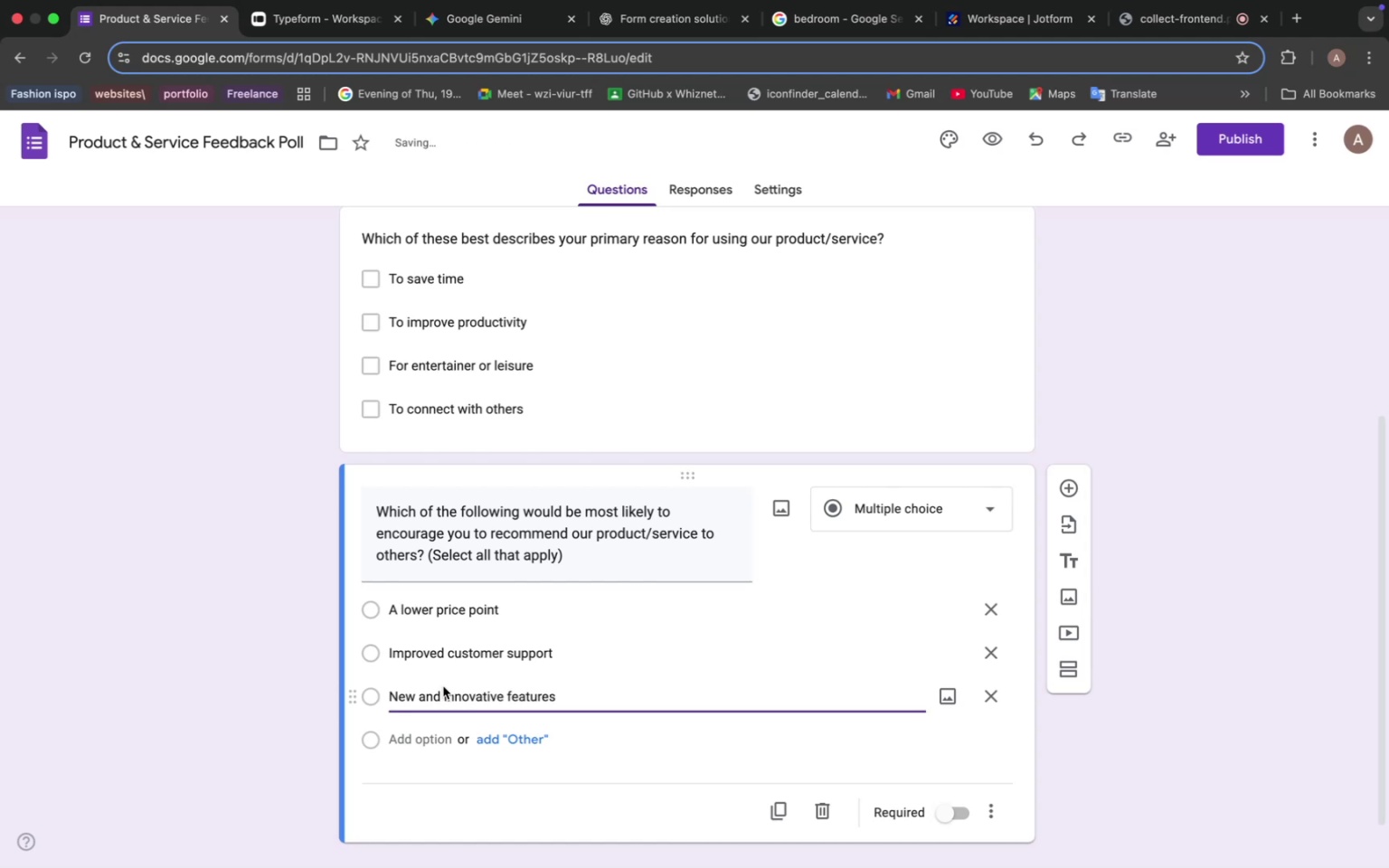 
left_click([468, 24])
 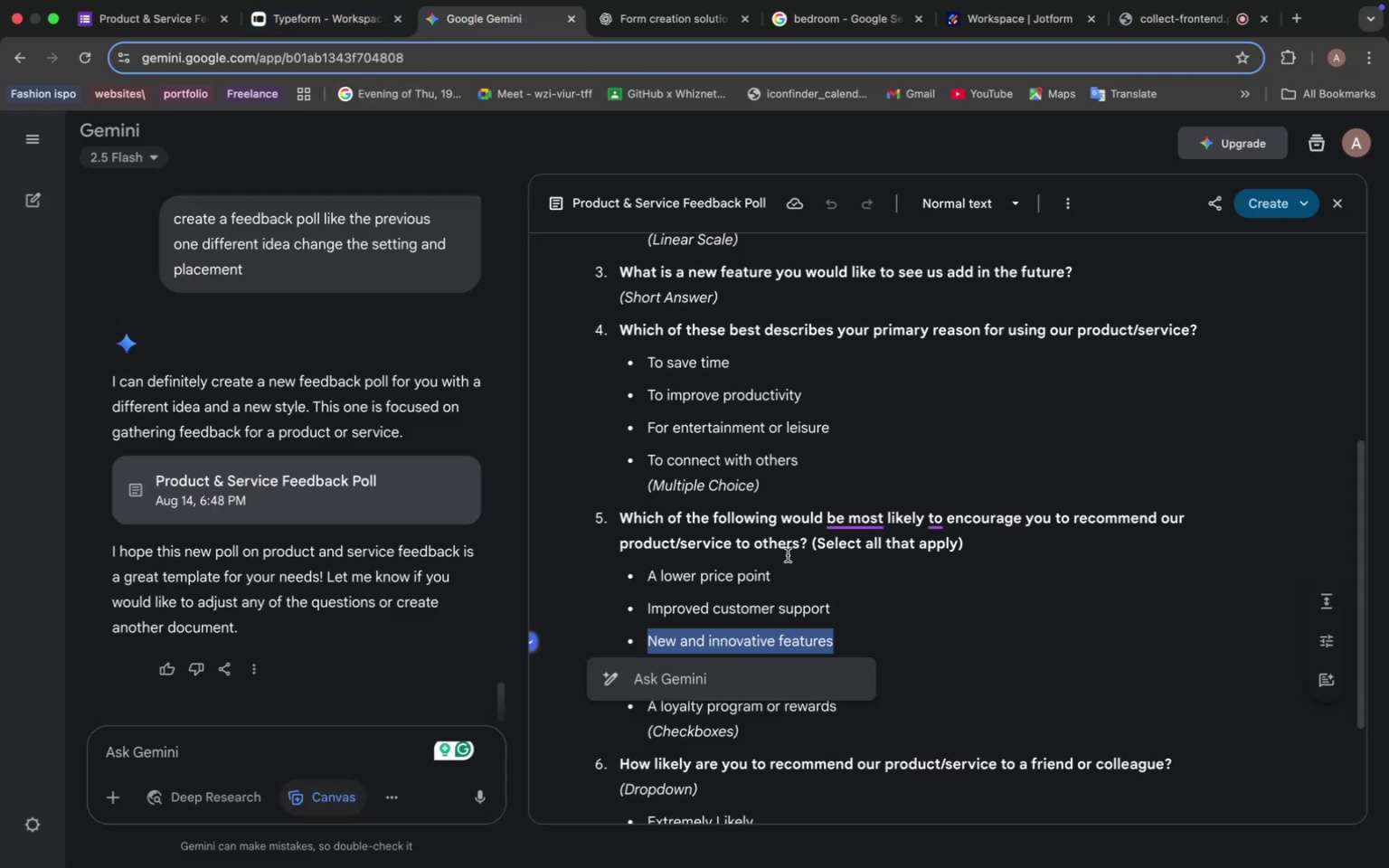 
left_click([767, 632])
 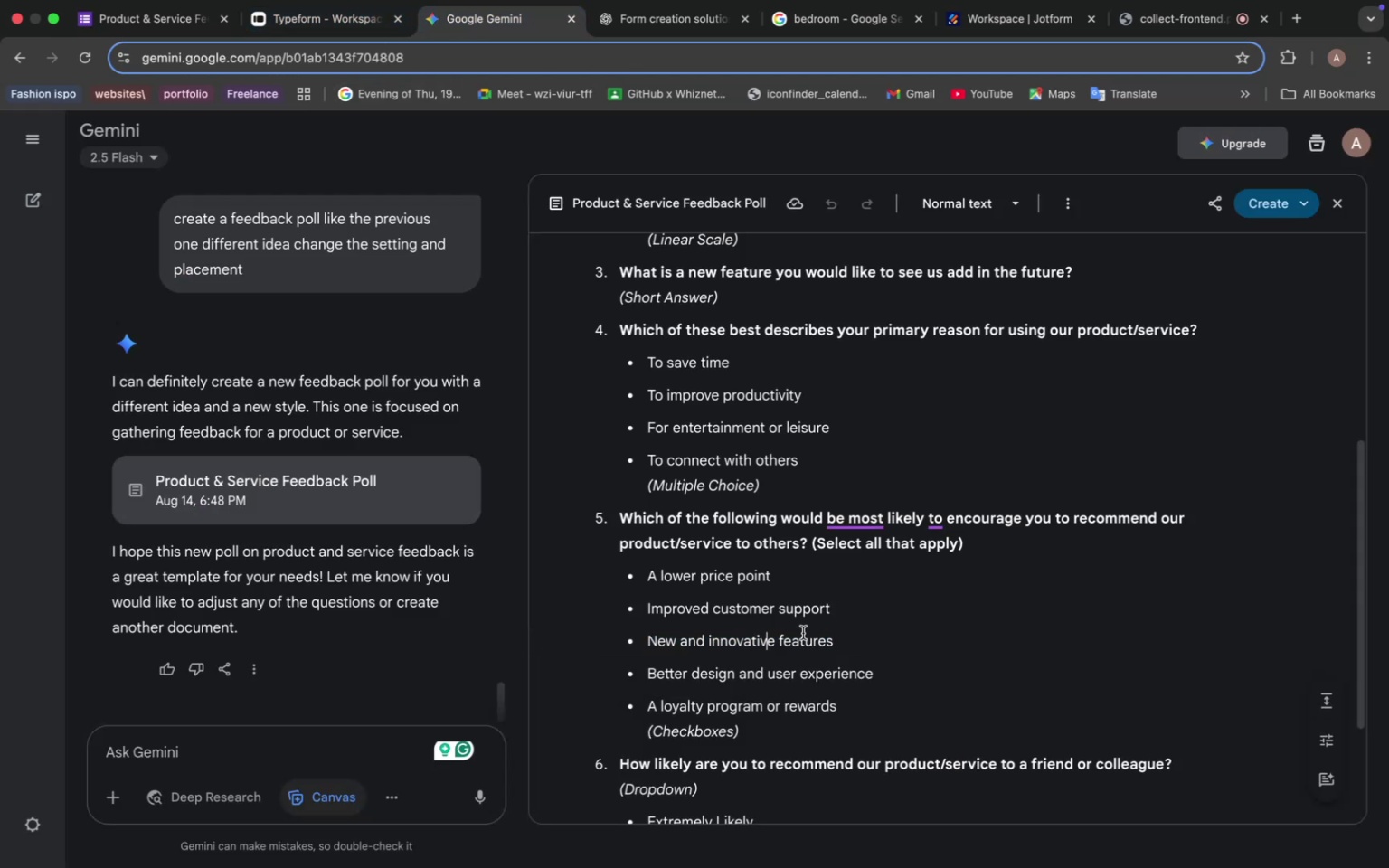 
left_click([158, 11])
 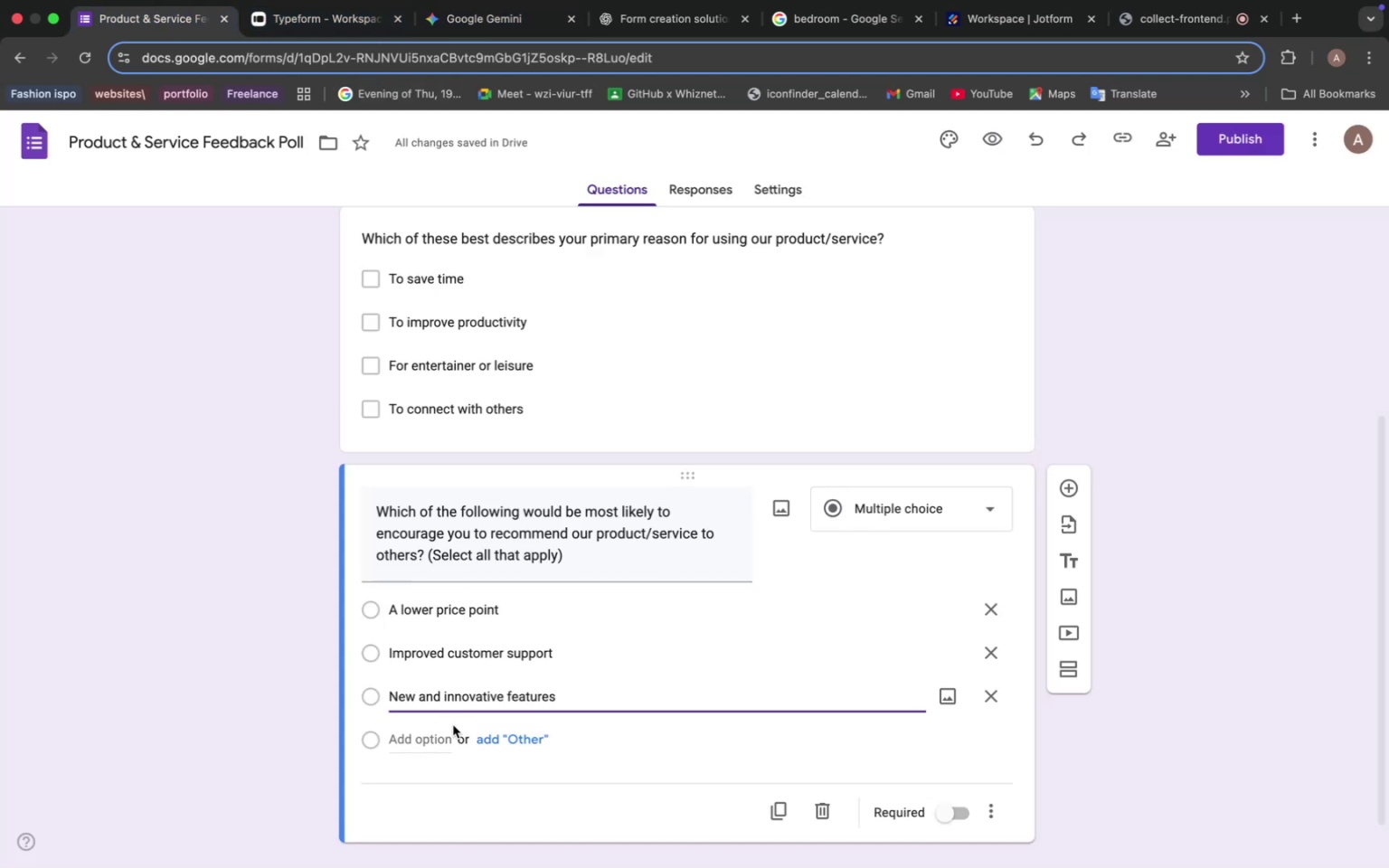 
left_click([437, 732])
 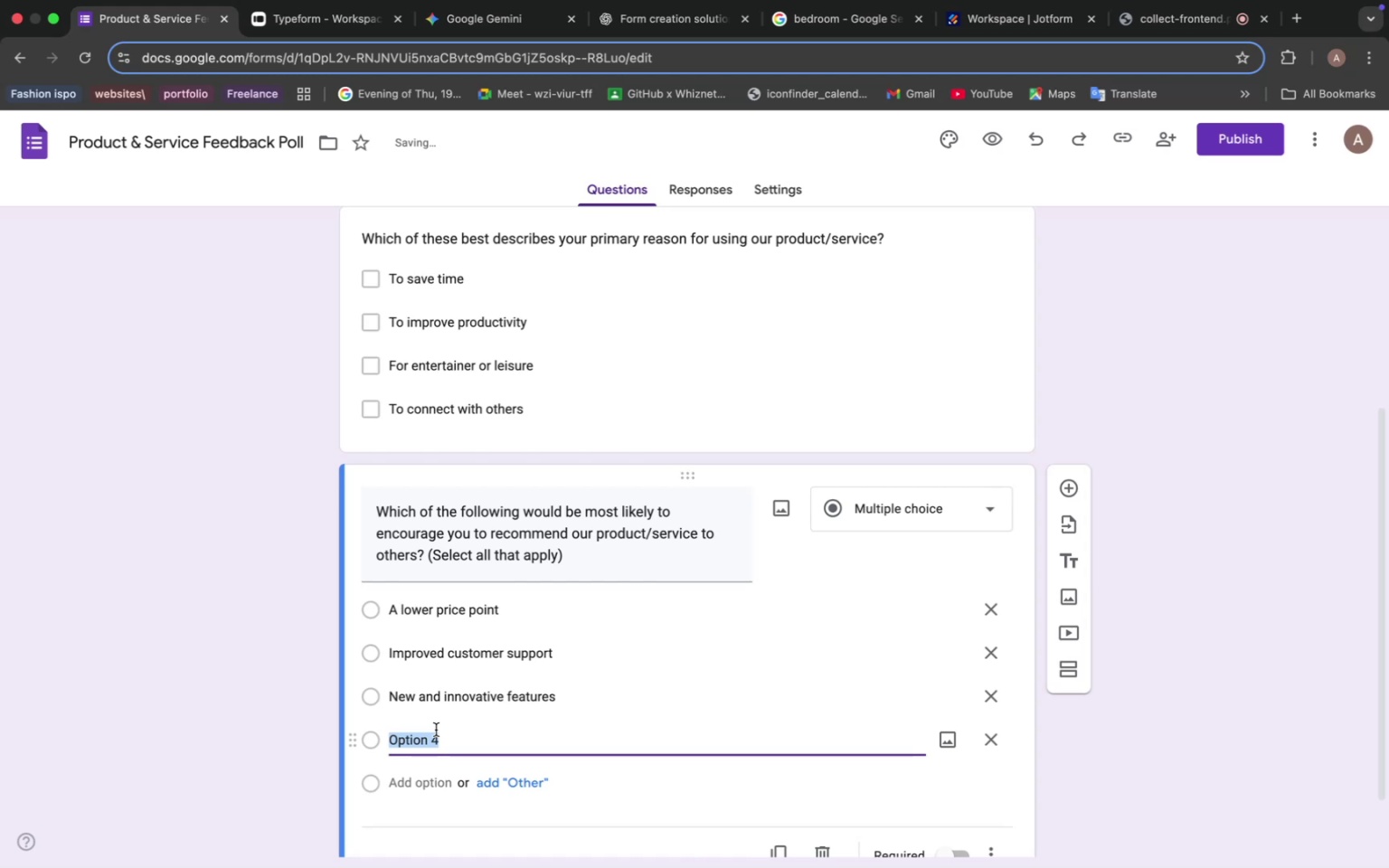 
type(Better design and user experience)
 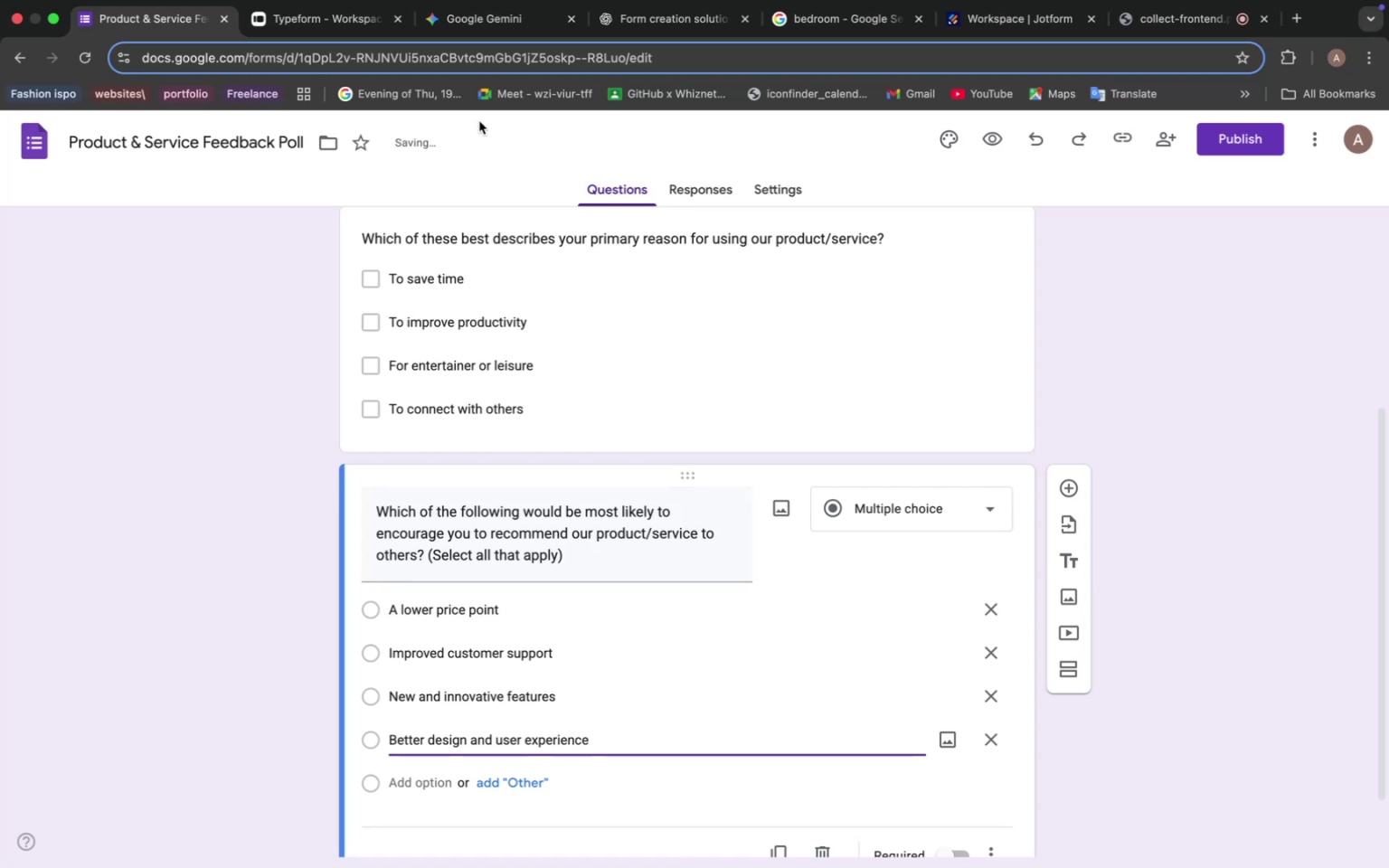 
left_click([475, 37])
 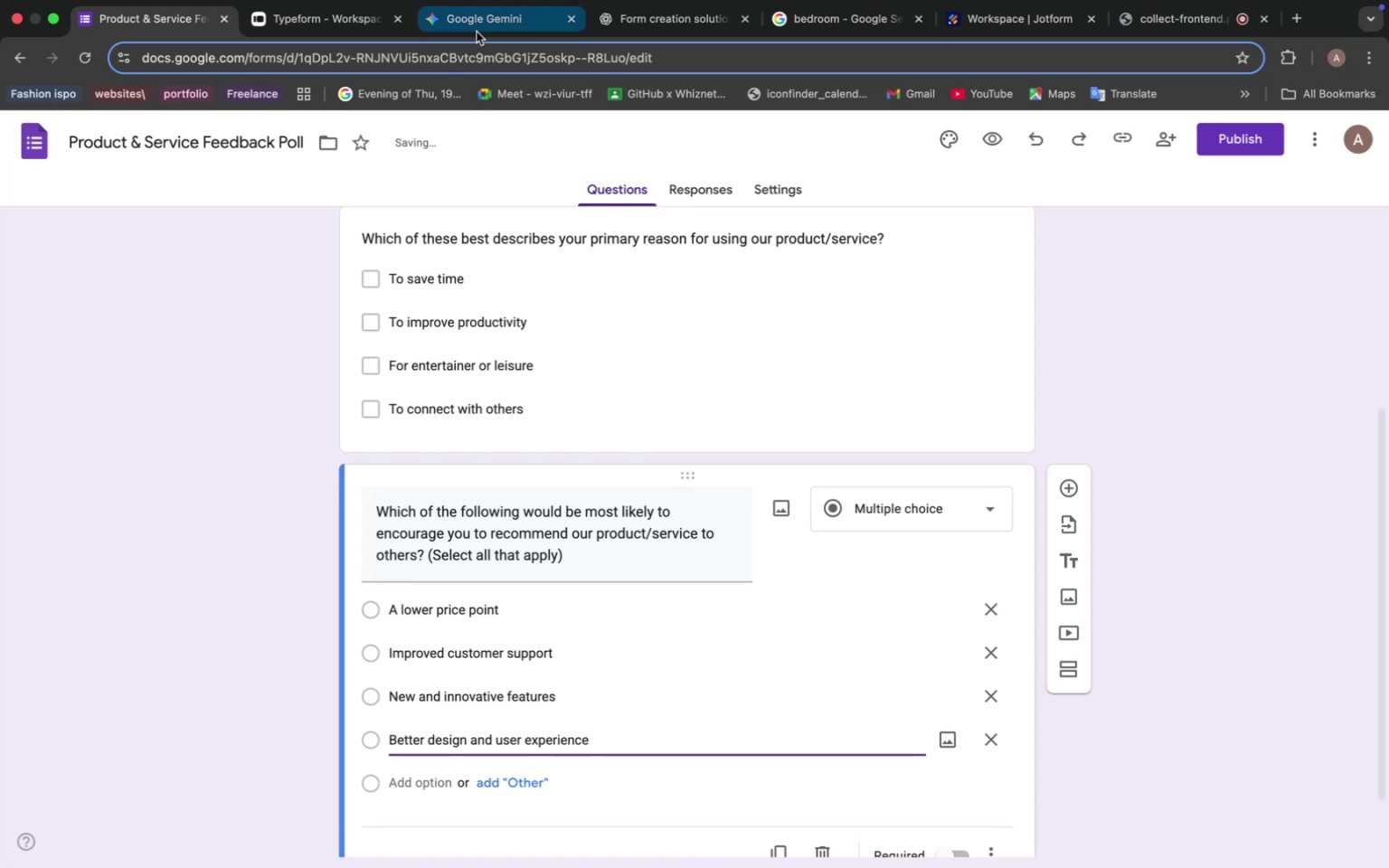 
left_click([477, 32])
 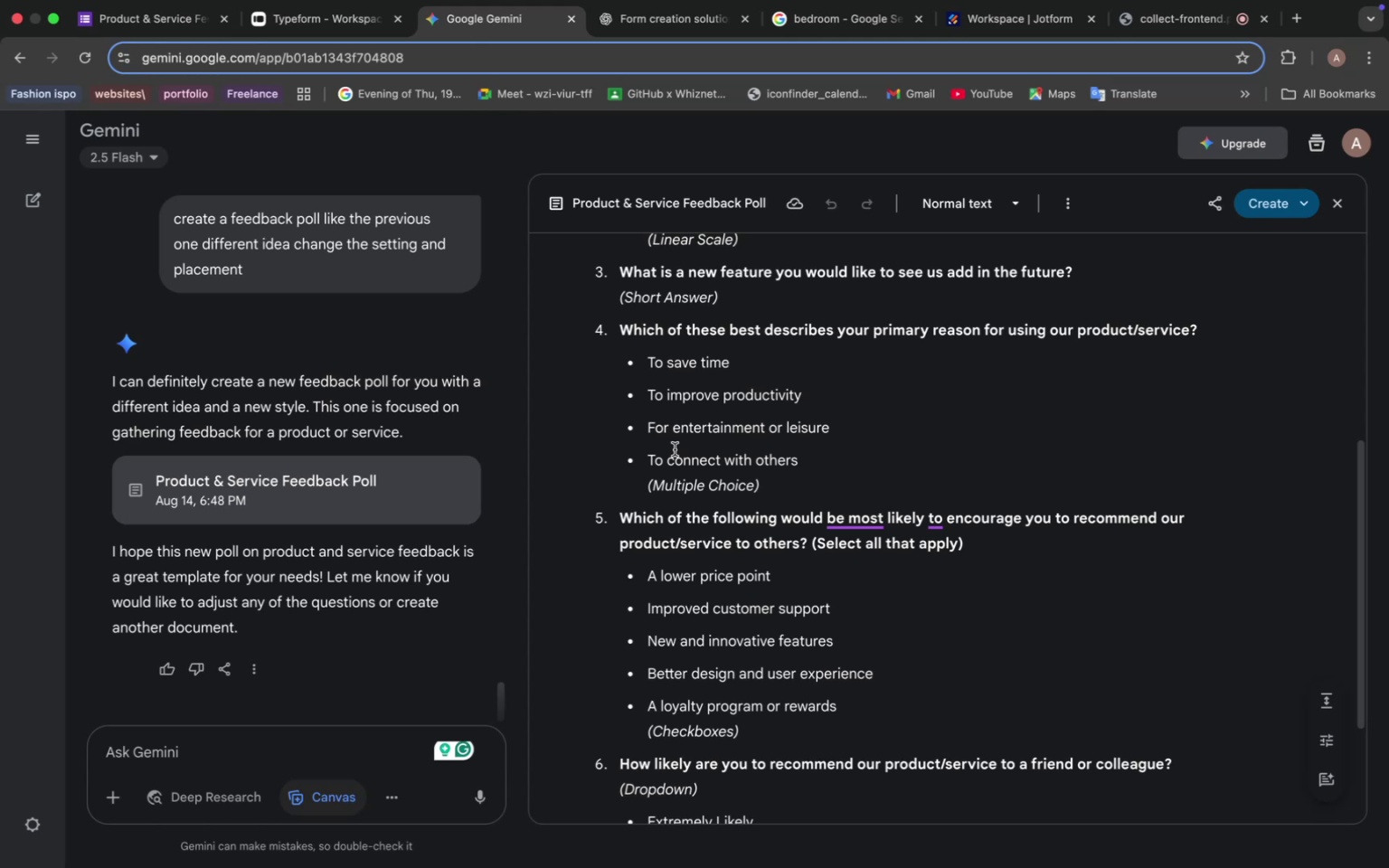 
wait(10.63)
 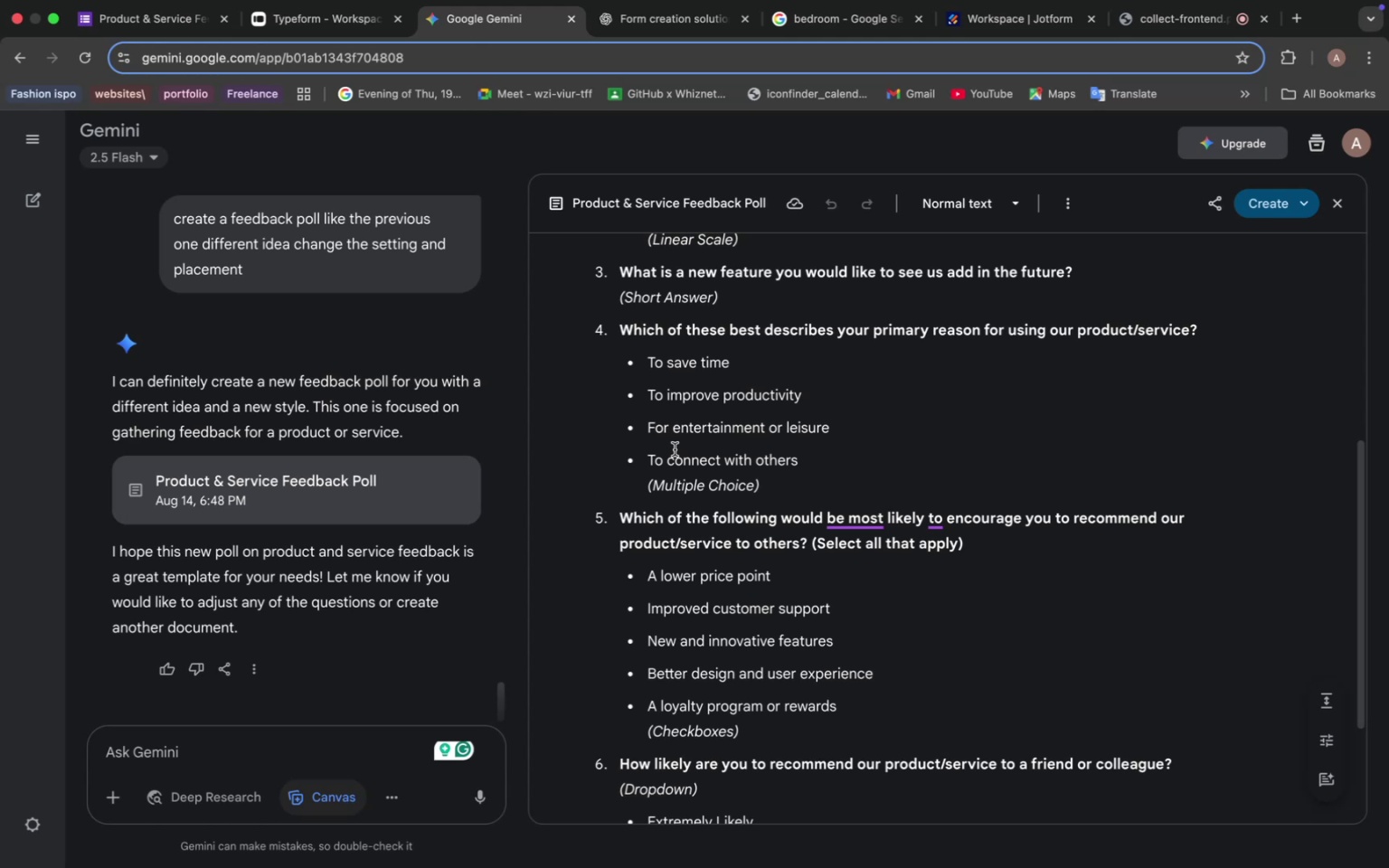 
right_click([675, 449])
 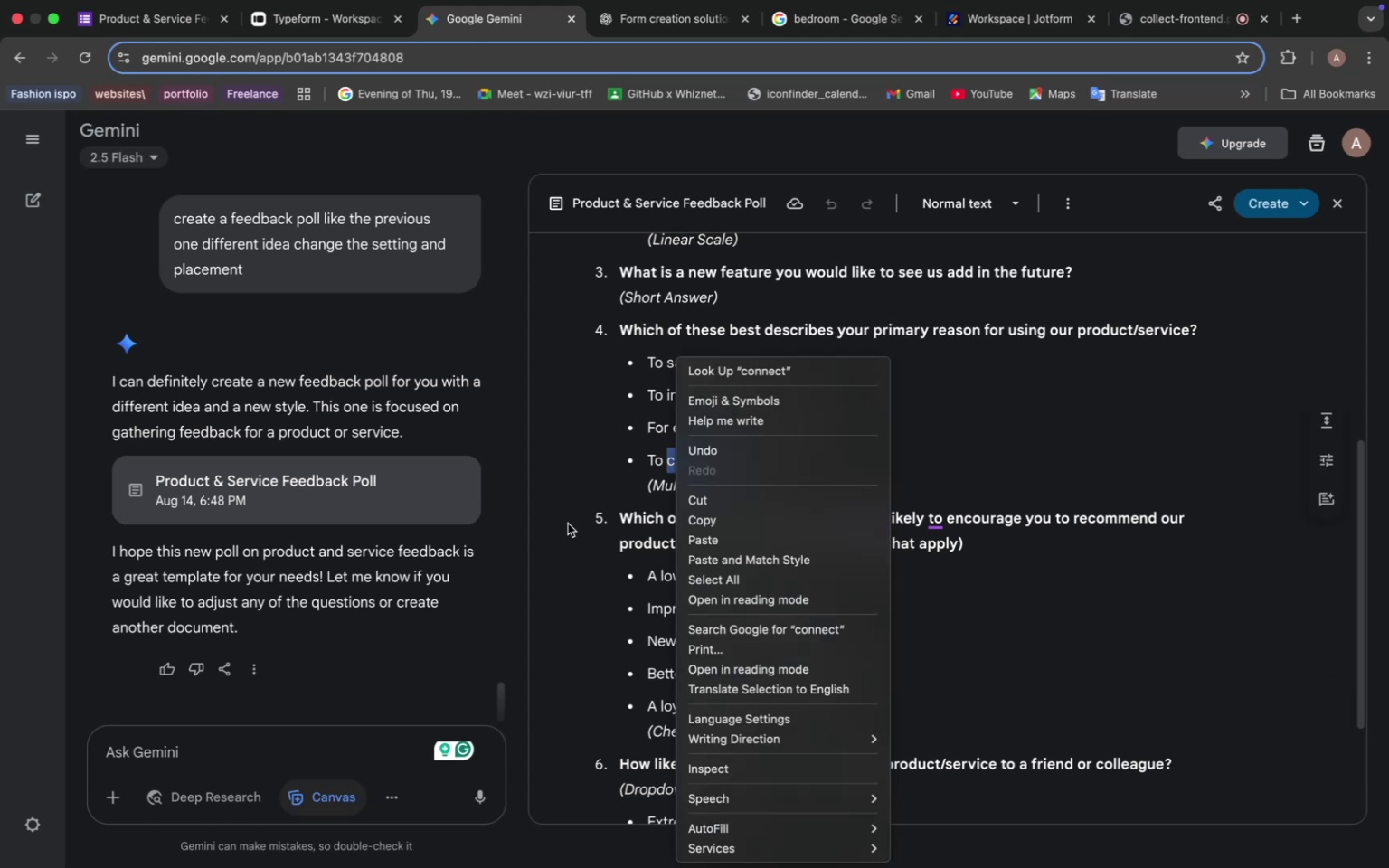 
left_click([580, 654])
 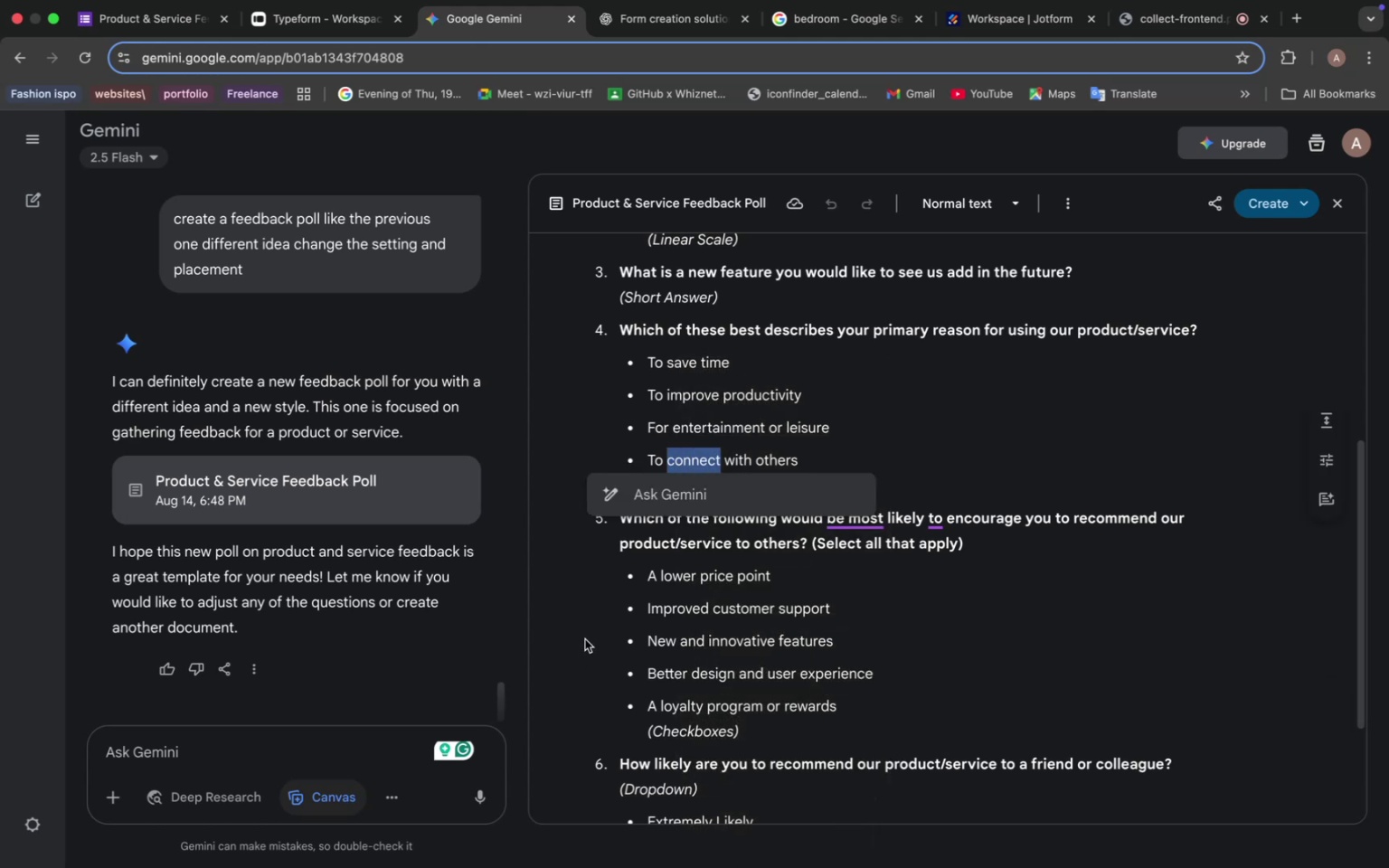 
left_click([585, 638])
 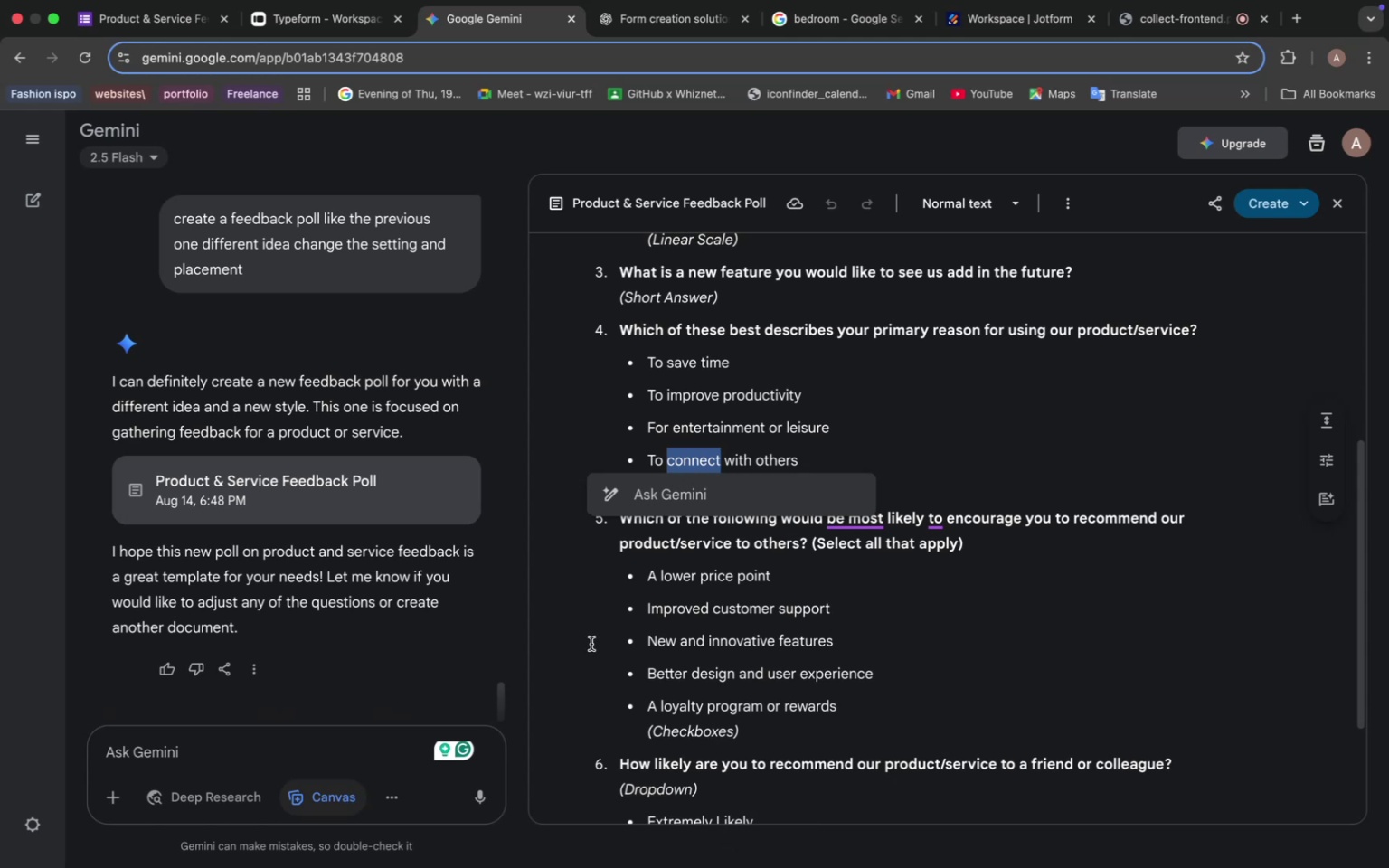 
wait(16.4)
 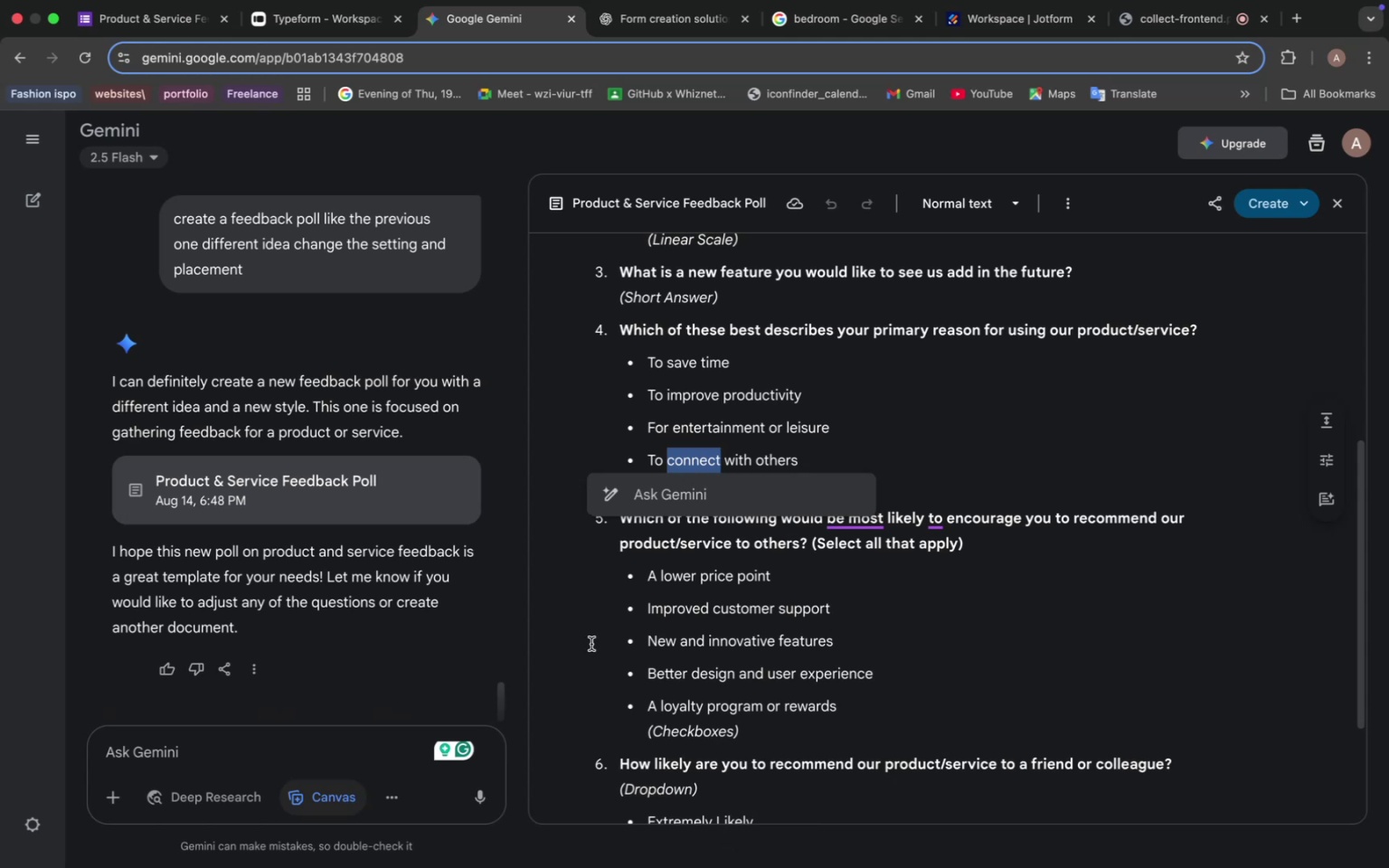 
left_click([143, 25])
 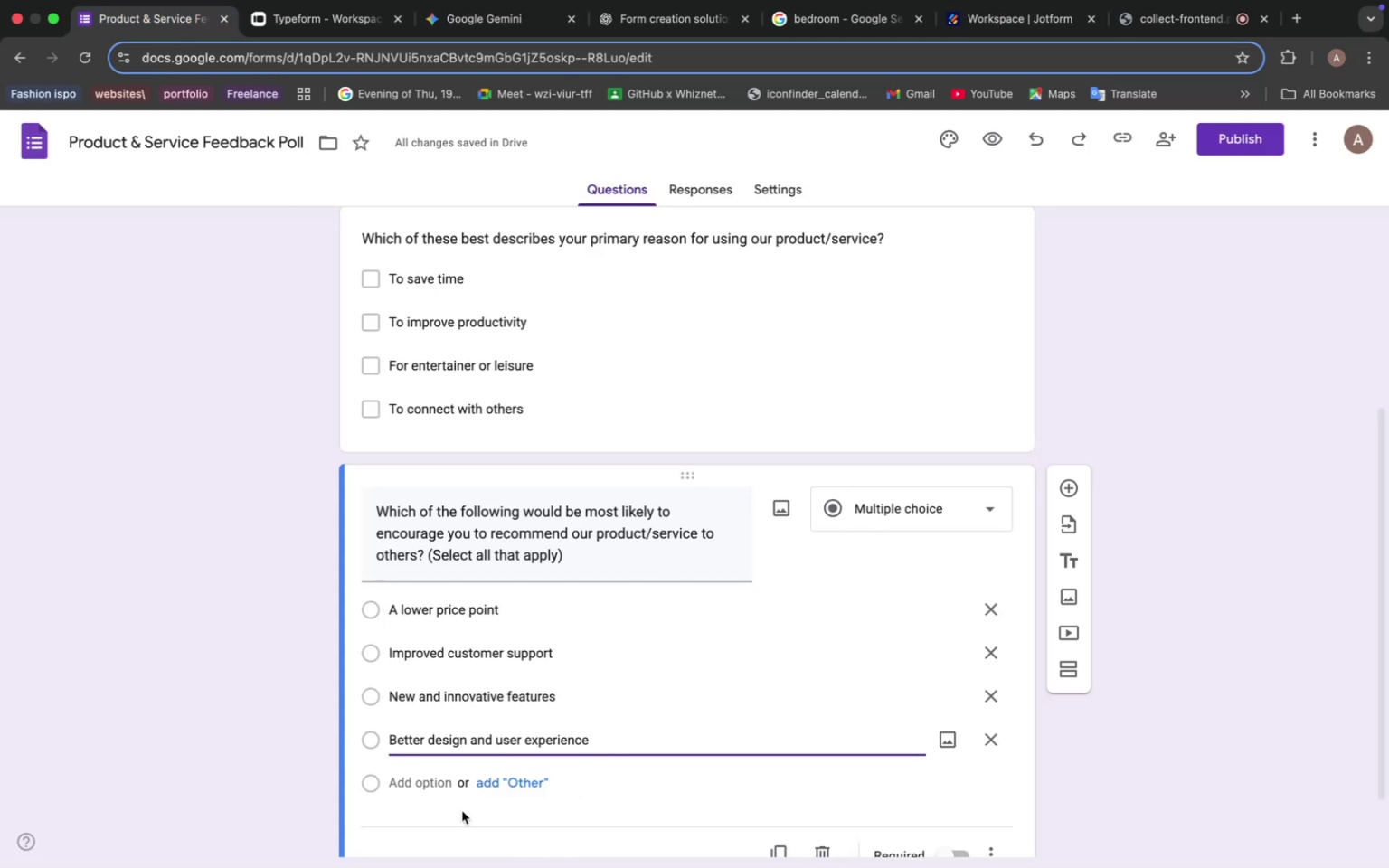 
left_click([430, 779])
 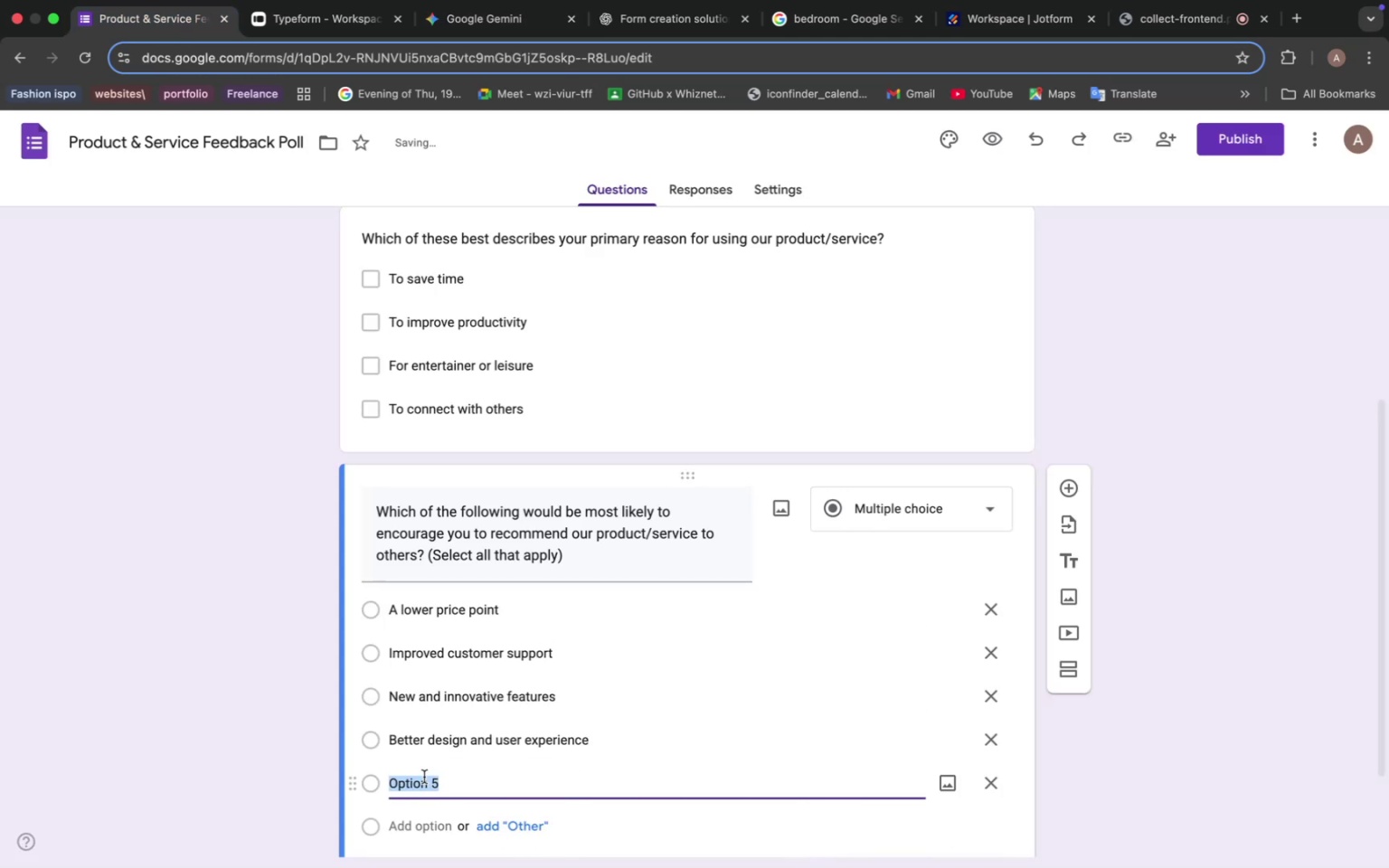 
type(A loyalty )
 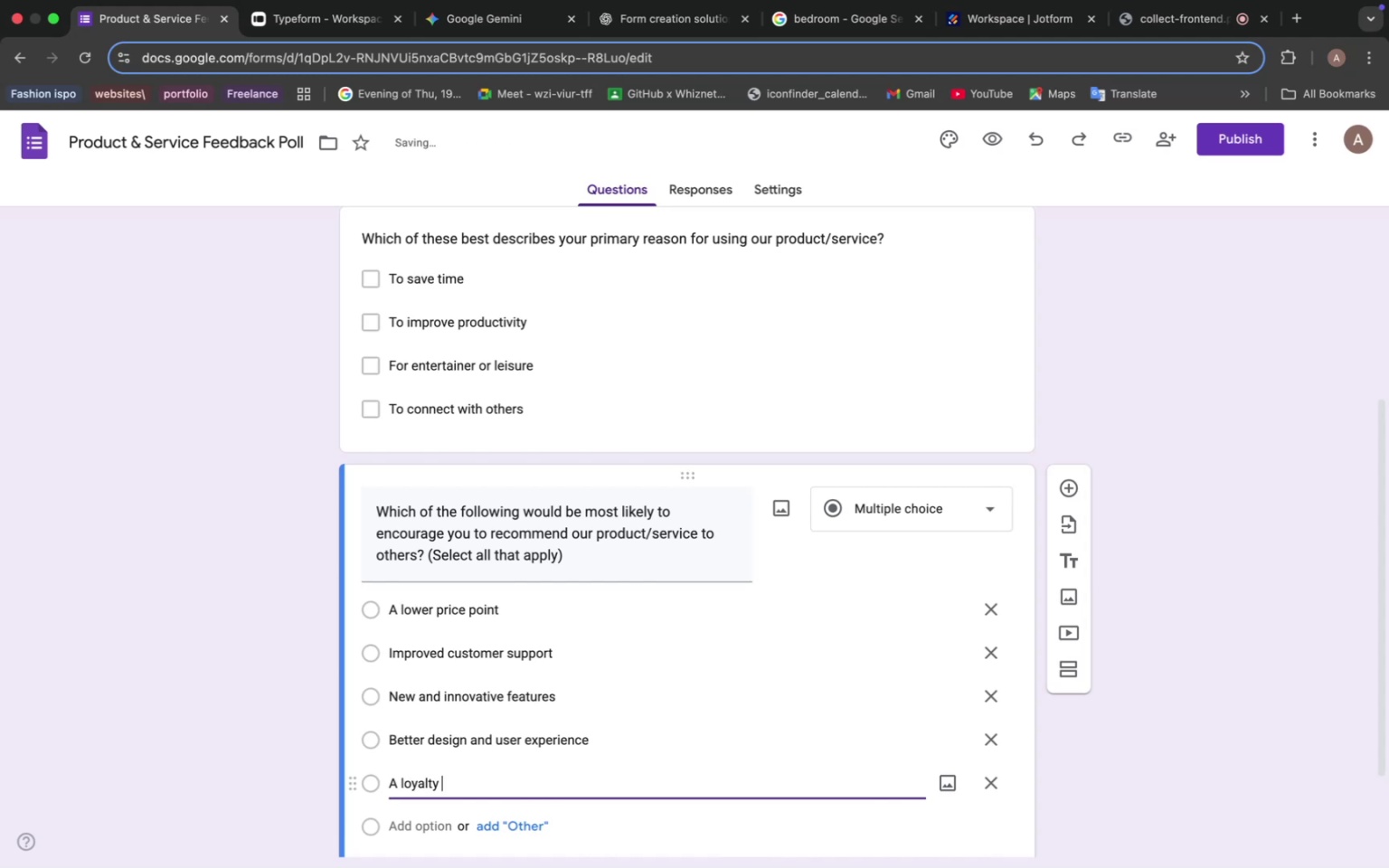 
type(program or rewards)
 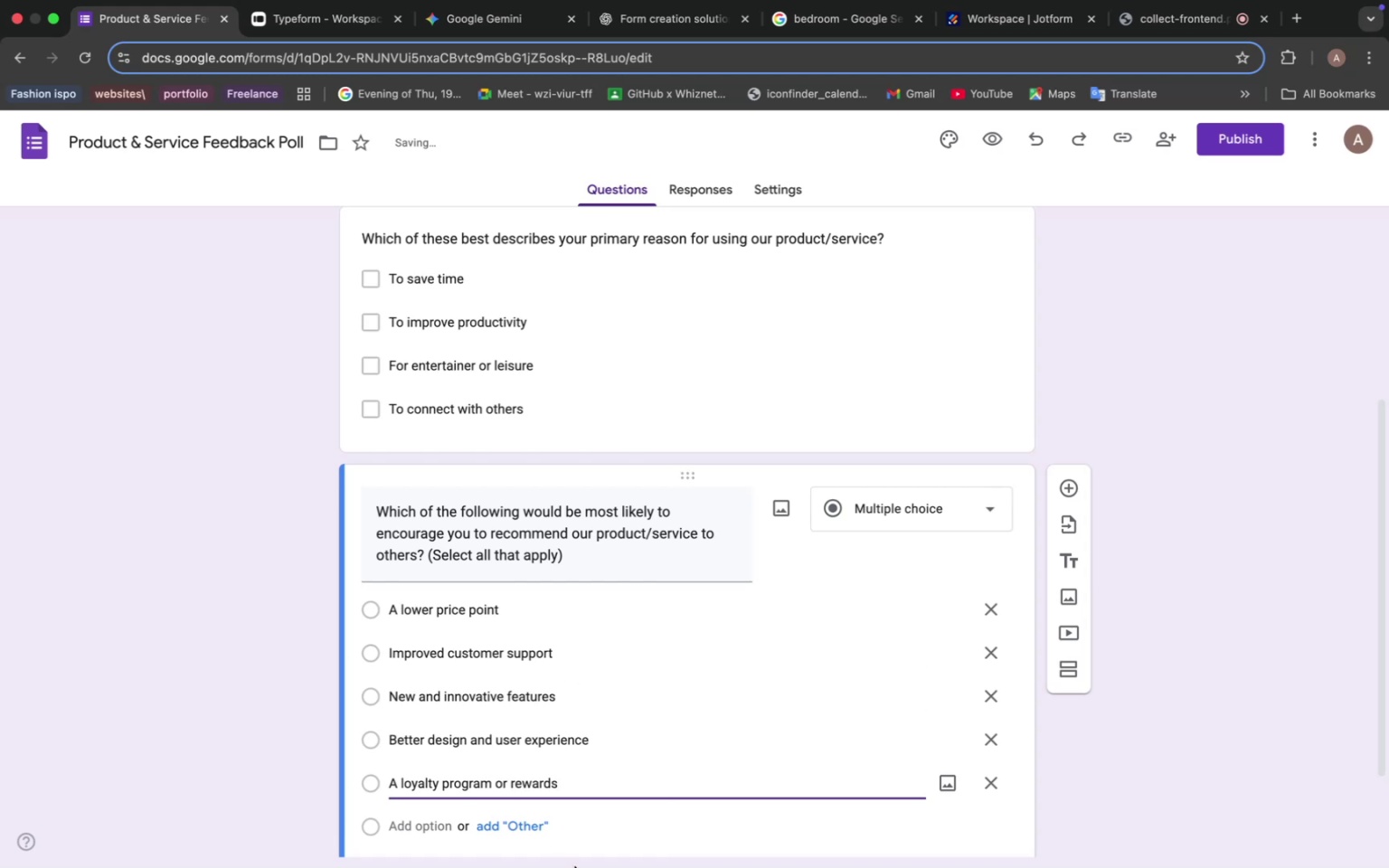 
left_click([515, 829])
 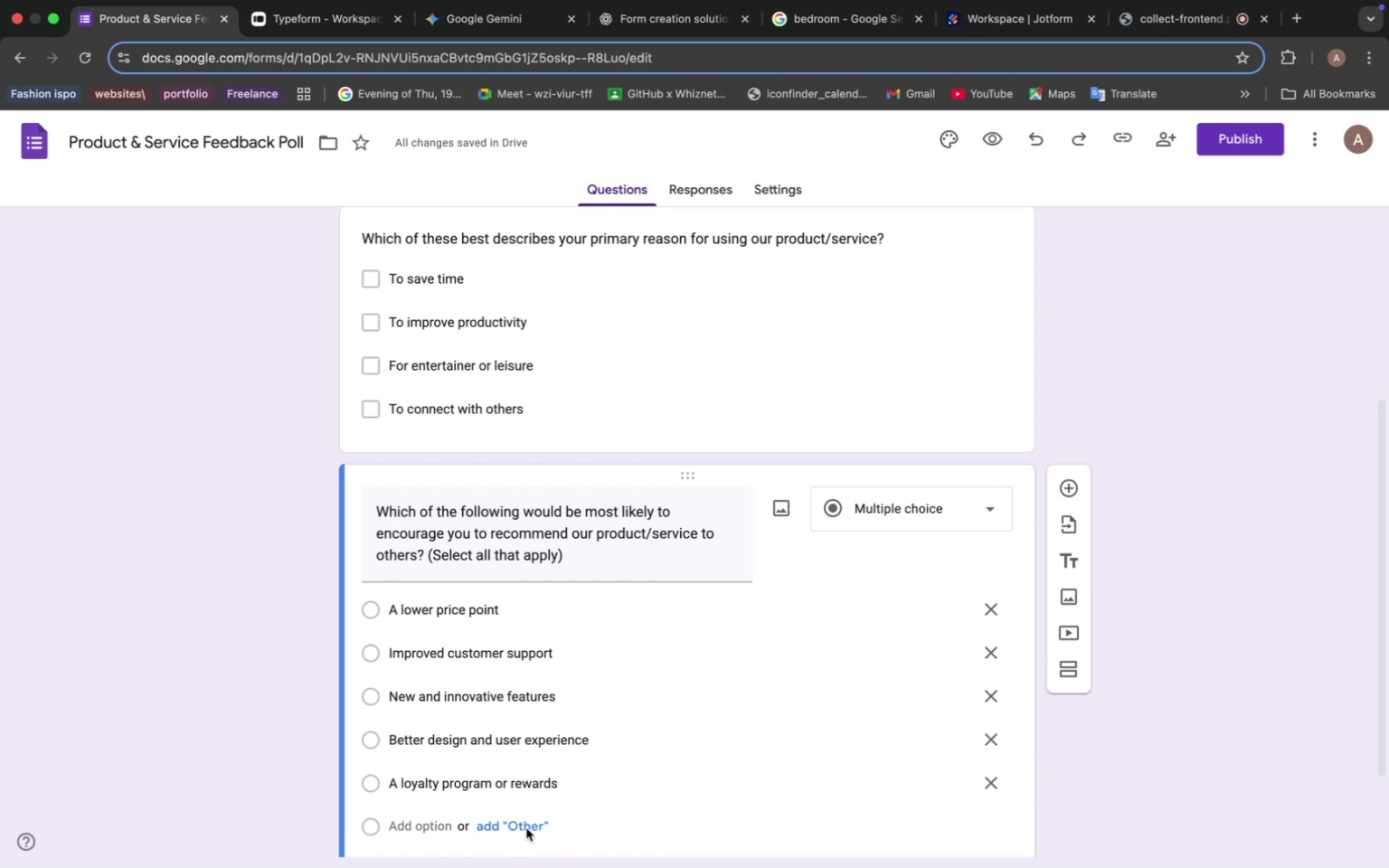 
left_click([526, 823])
 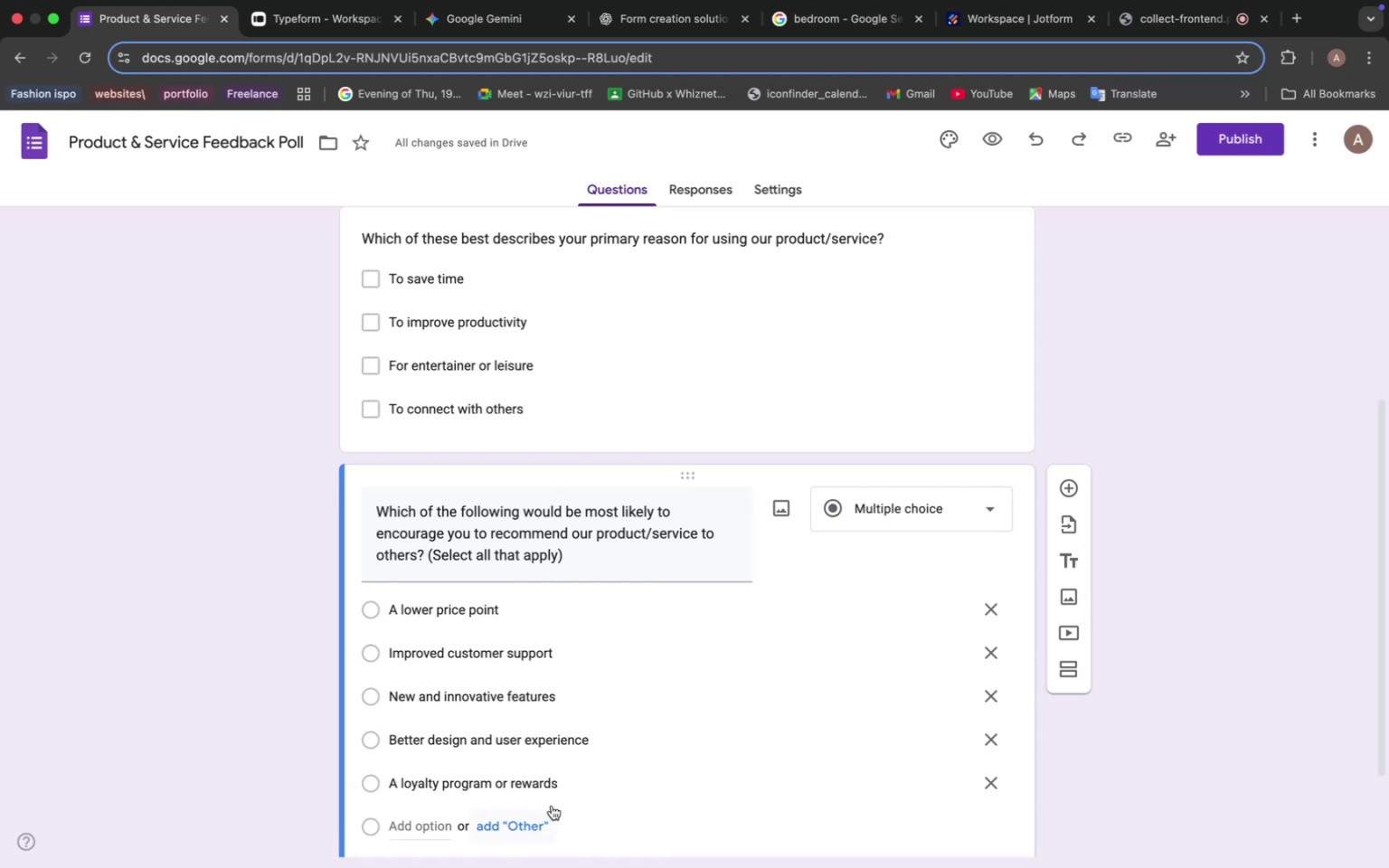 
scroll: coordinate [594, 755], scroll_direction: down, amount: 6.0
 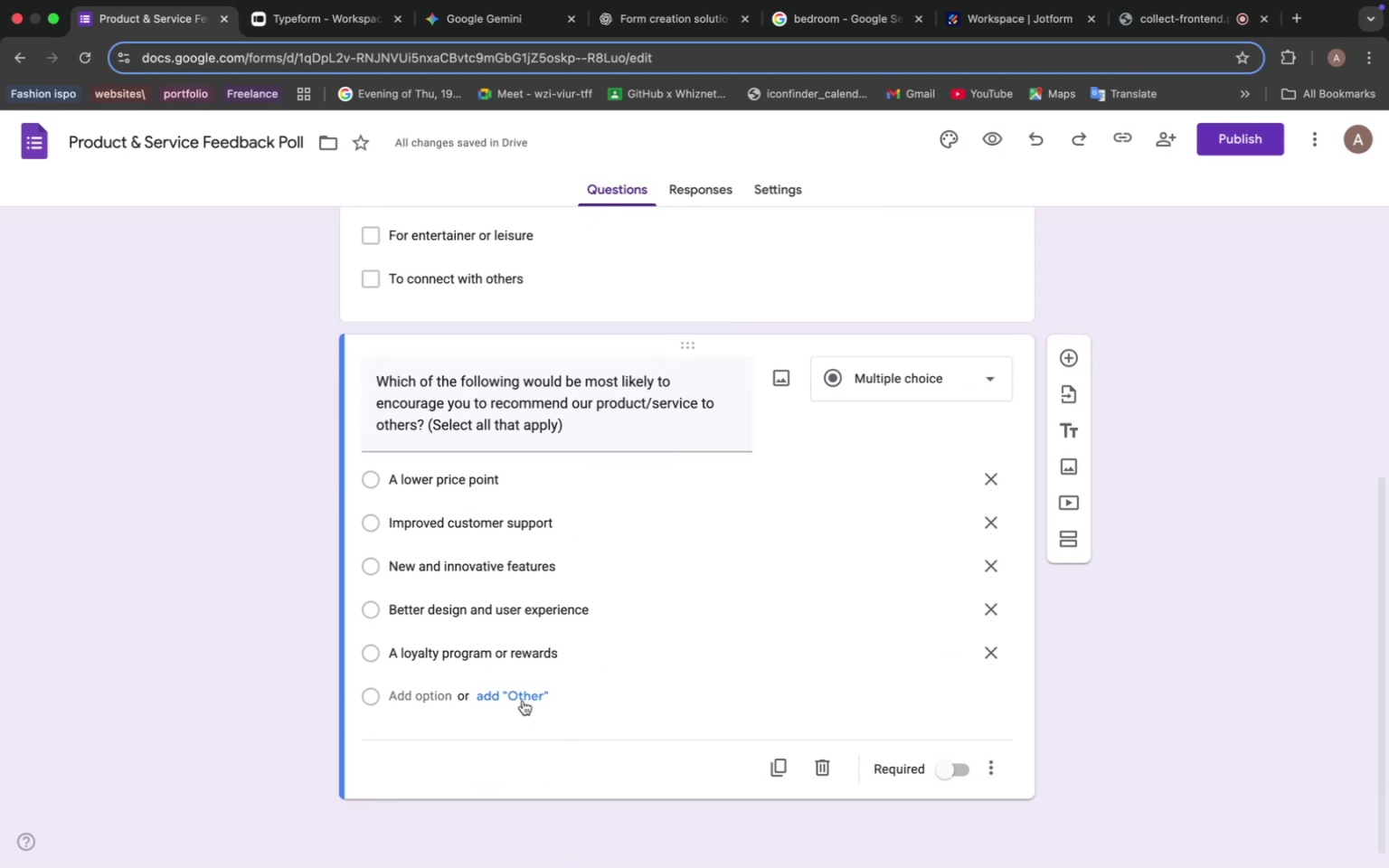 
mouse_move([529, 696])
 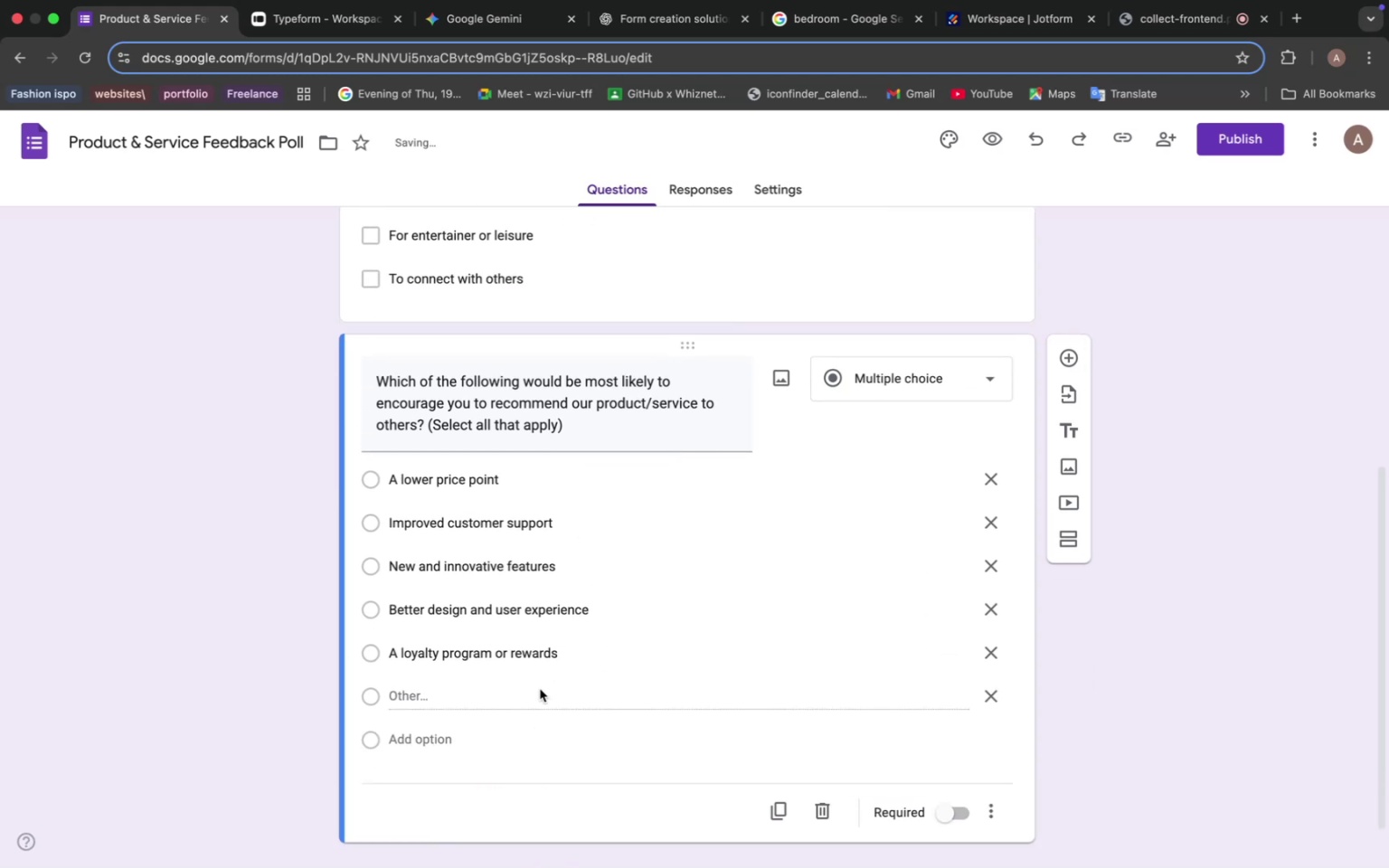 
scroll: coordinate [561, 679], scroll_direction: up, amount: 18.0
 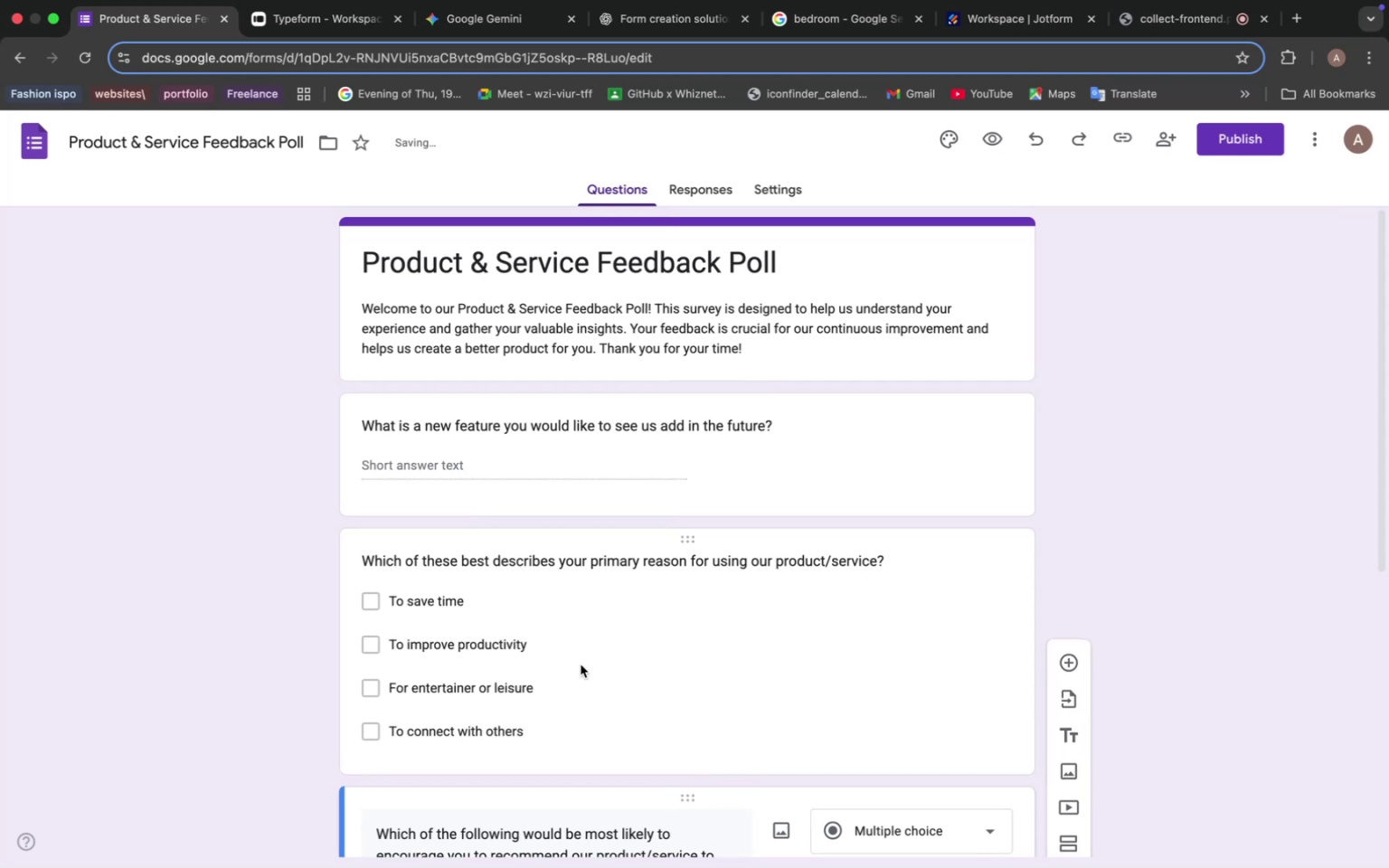 
scroll: coordinate [584, 651], scroll_direction: down, amount: 9.0
 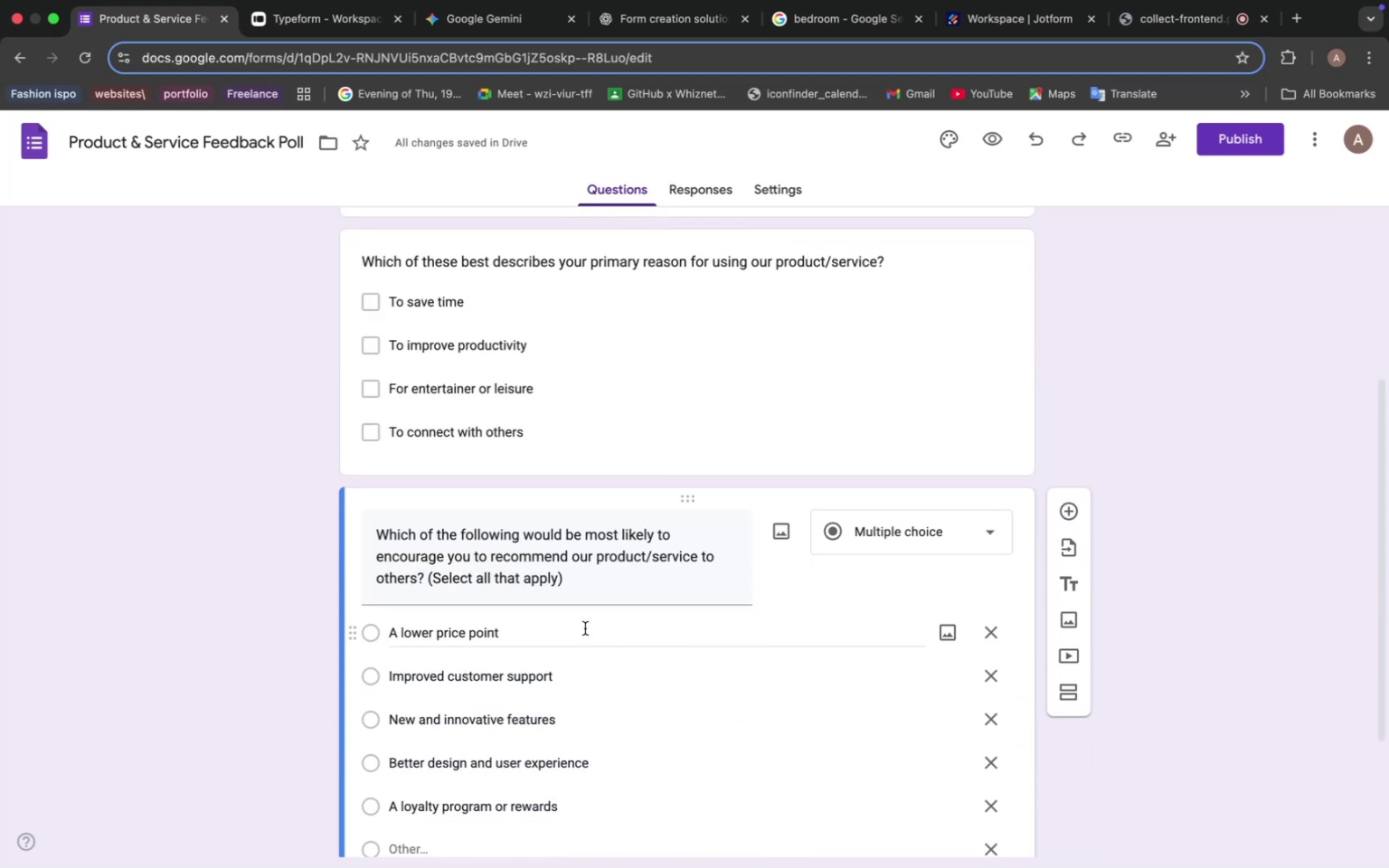 
scroll: coordinate [609, 567], scroll_direction: up, amount: 5.0
 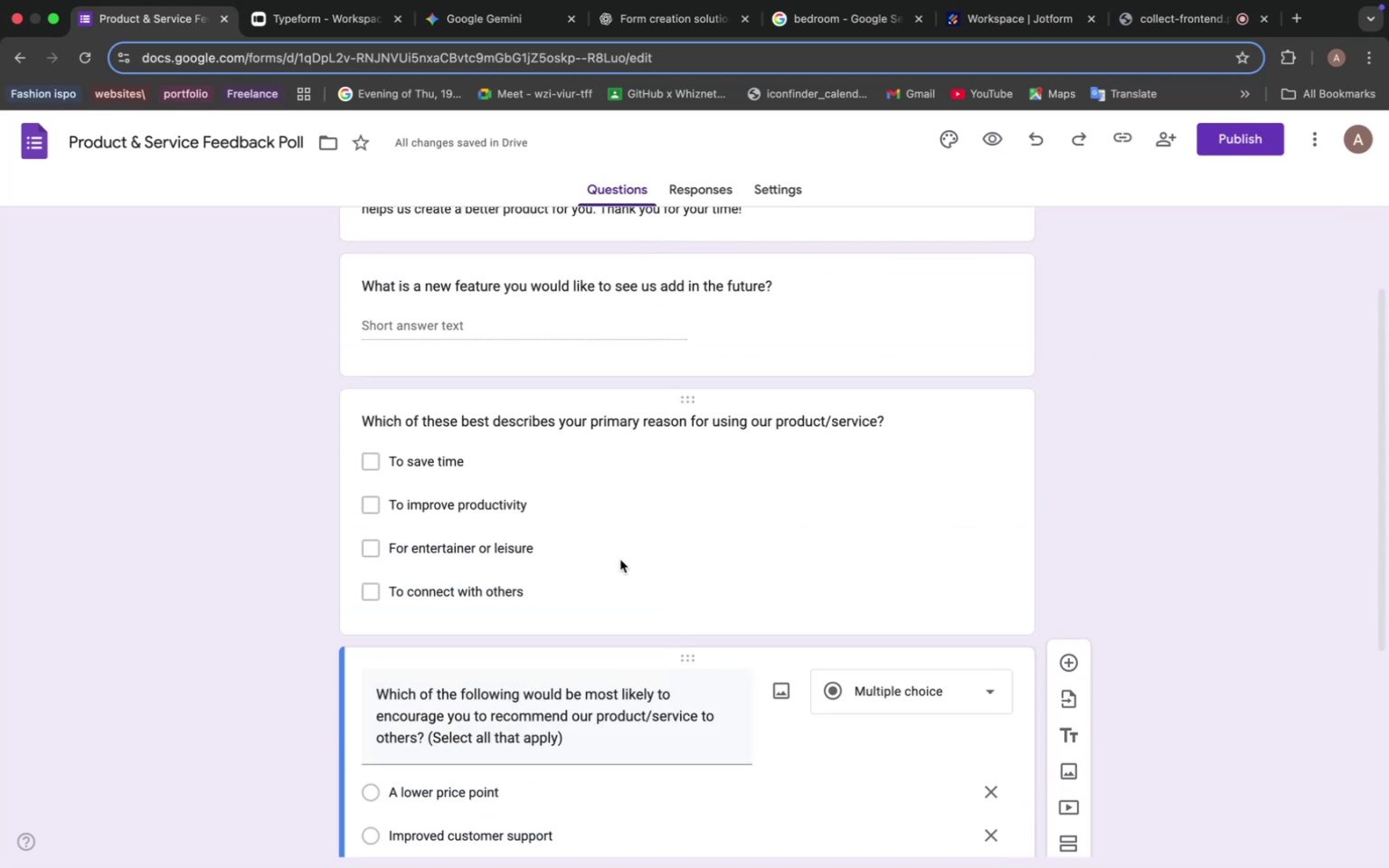 
left_click([620, 560])
 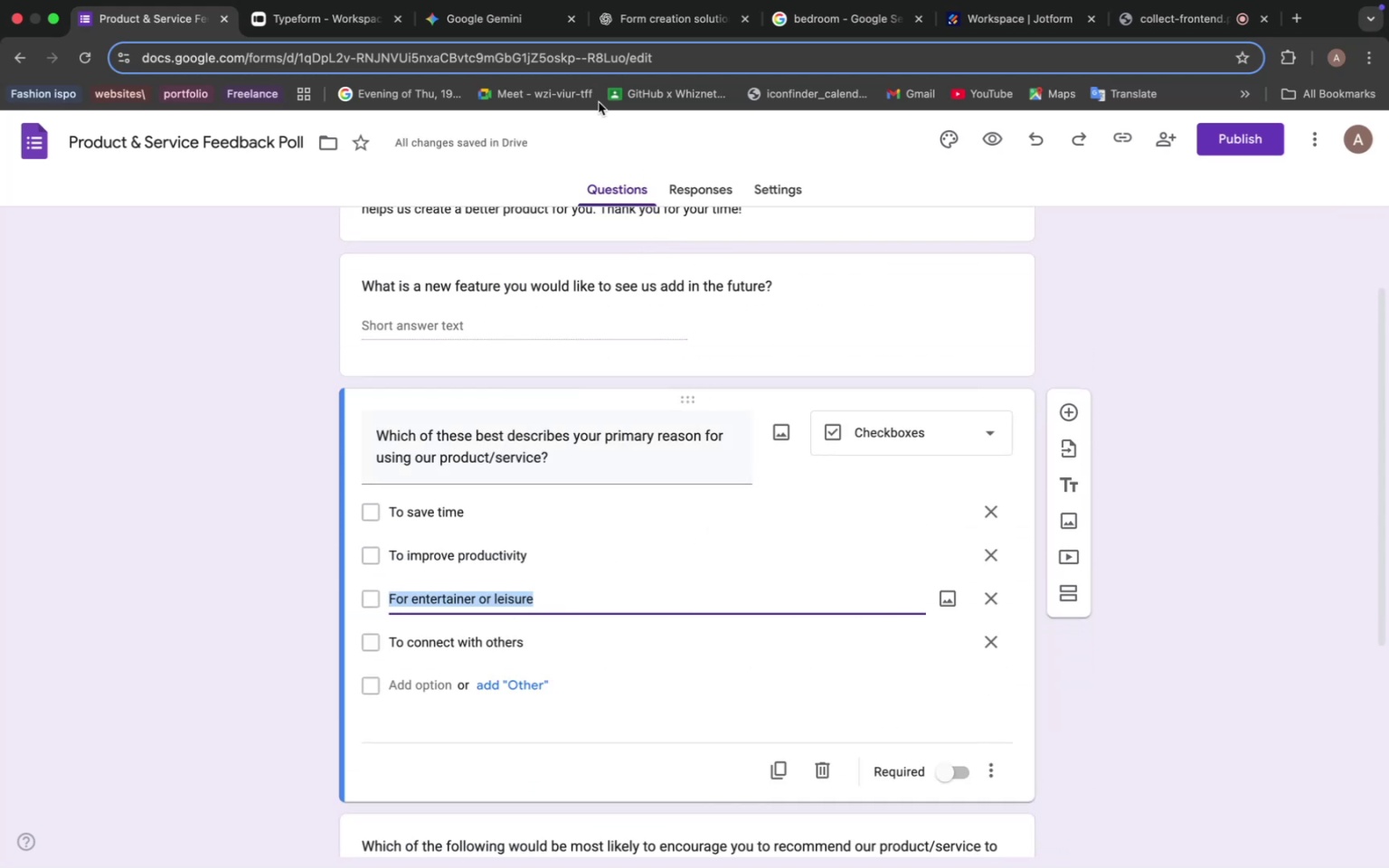 
left_click([487, 27])
 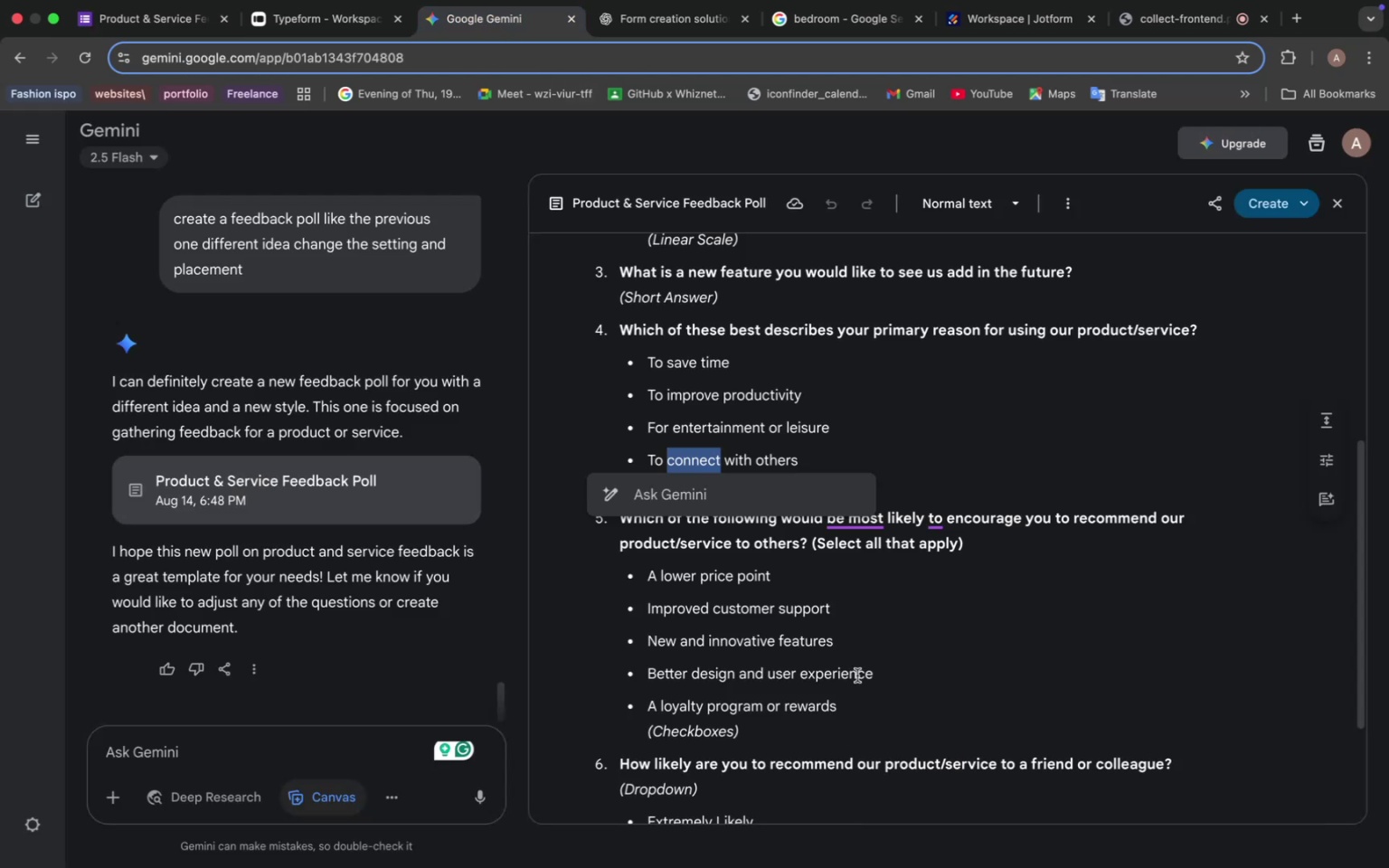 
scroll: coordinate [858, 670], scroll_direction: down, amount: 28.0
 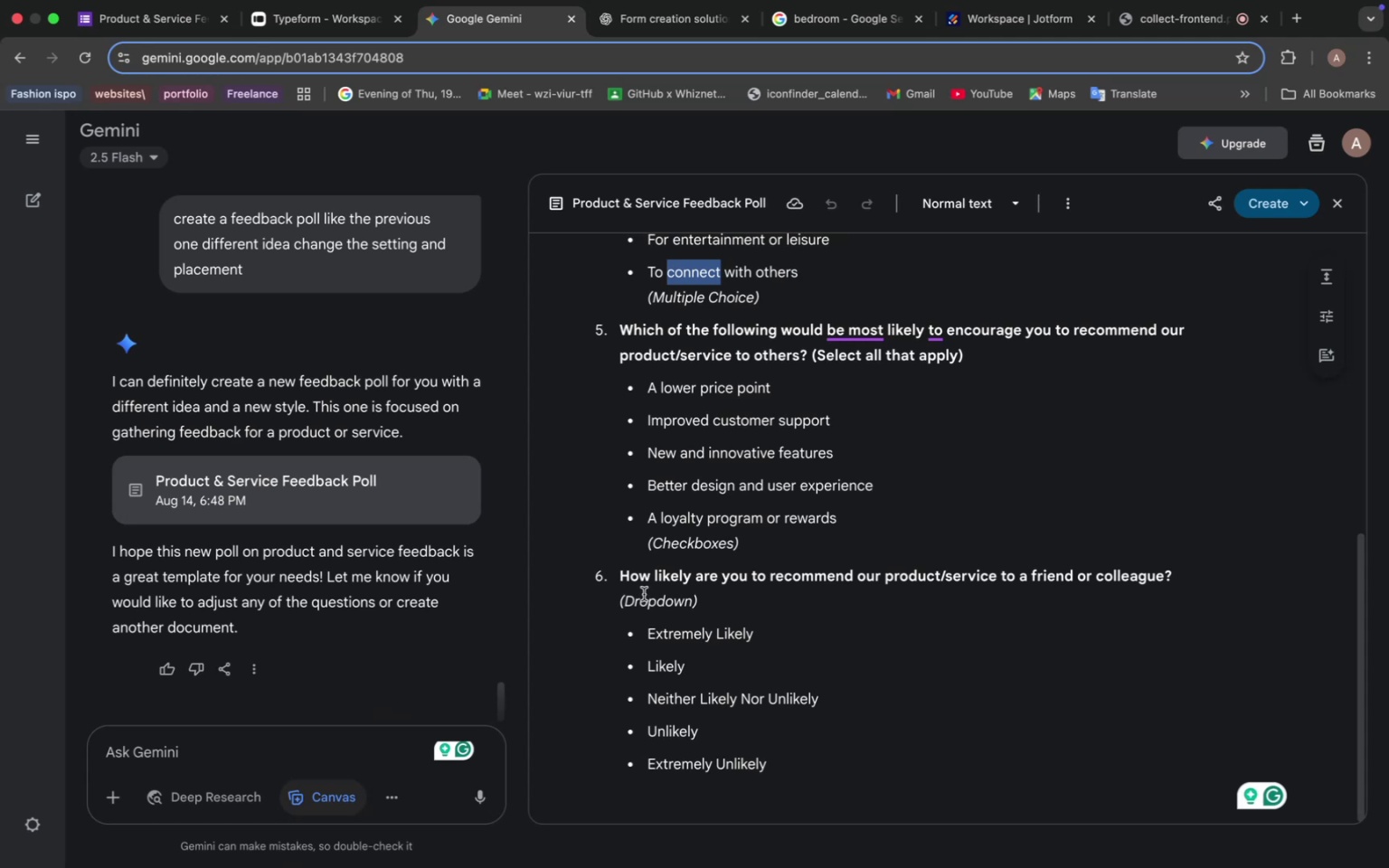 
scroll: coordinate [641, 587], scroll_direction: up, amount: 20.0
 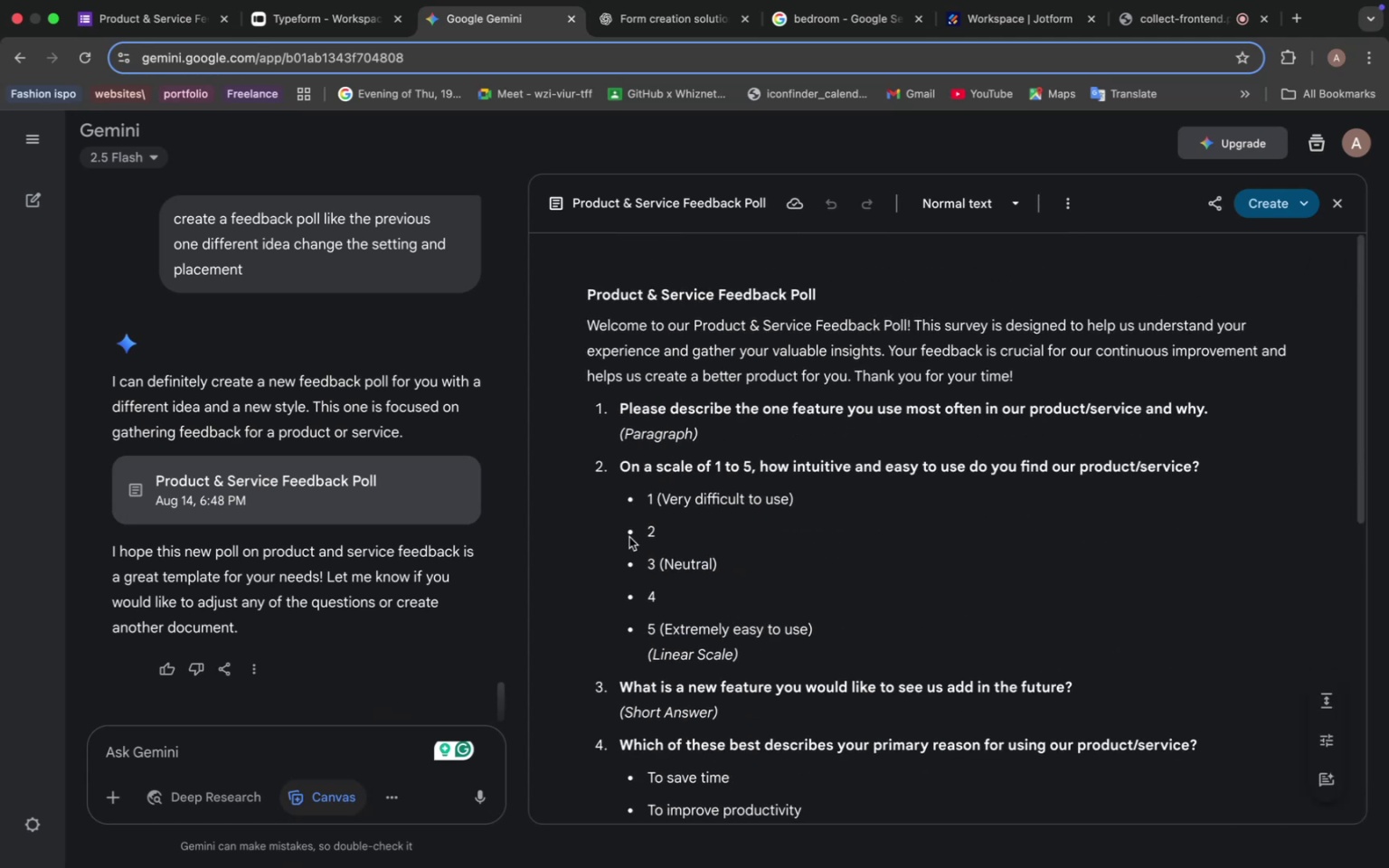 
left_click_drag(start_coordinate=[623, 467], to_coordinate=[1224, 464])
 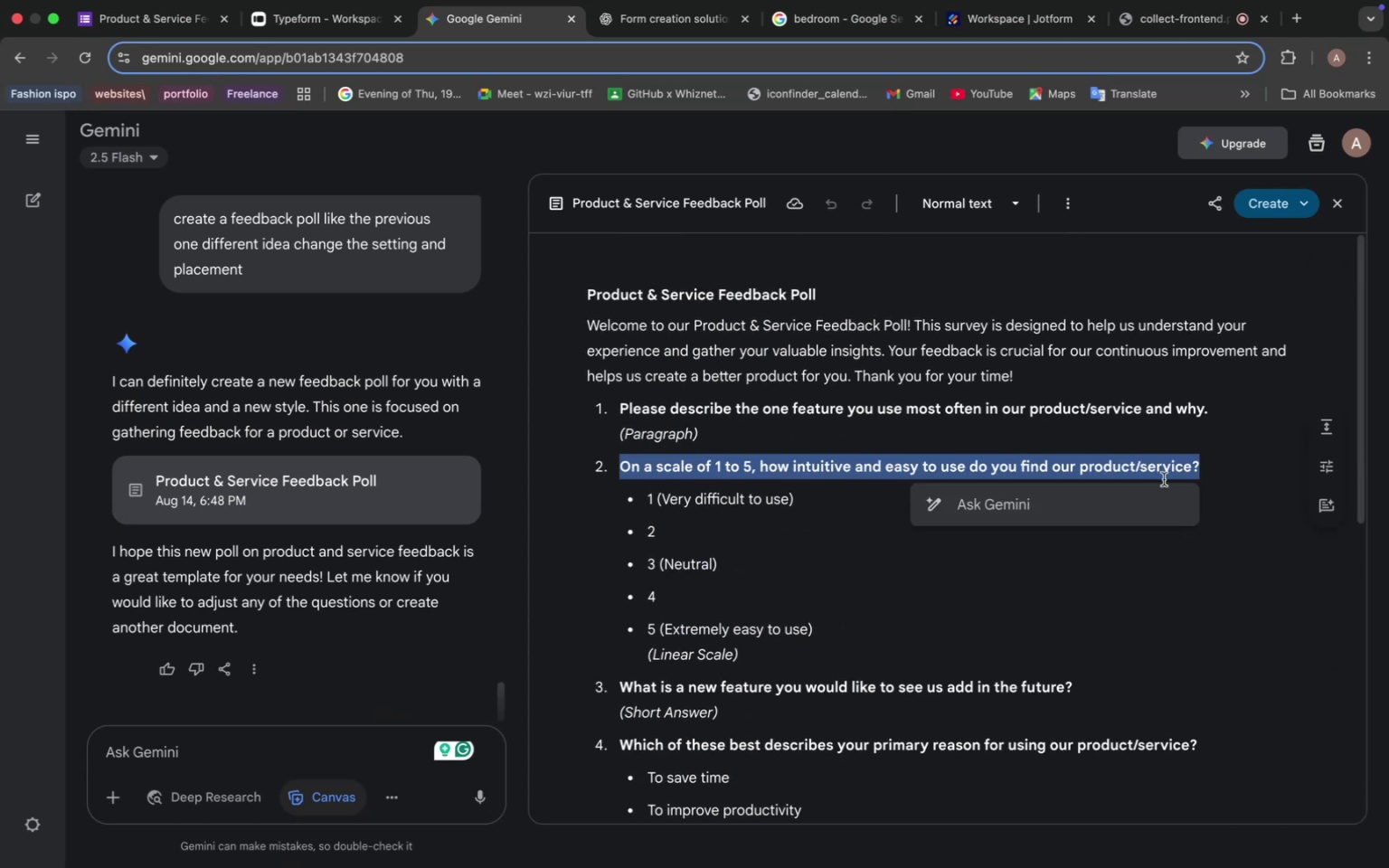 
key(Meta+C)
 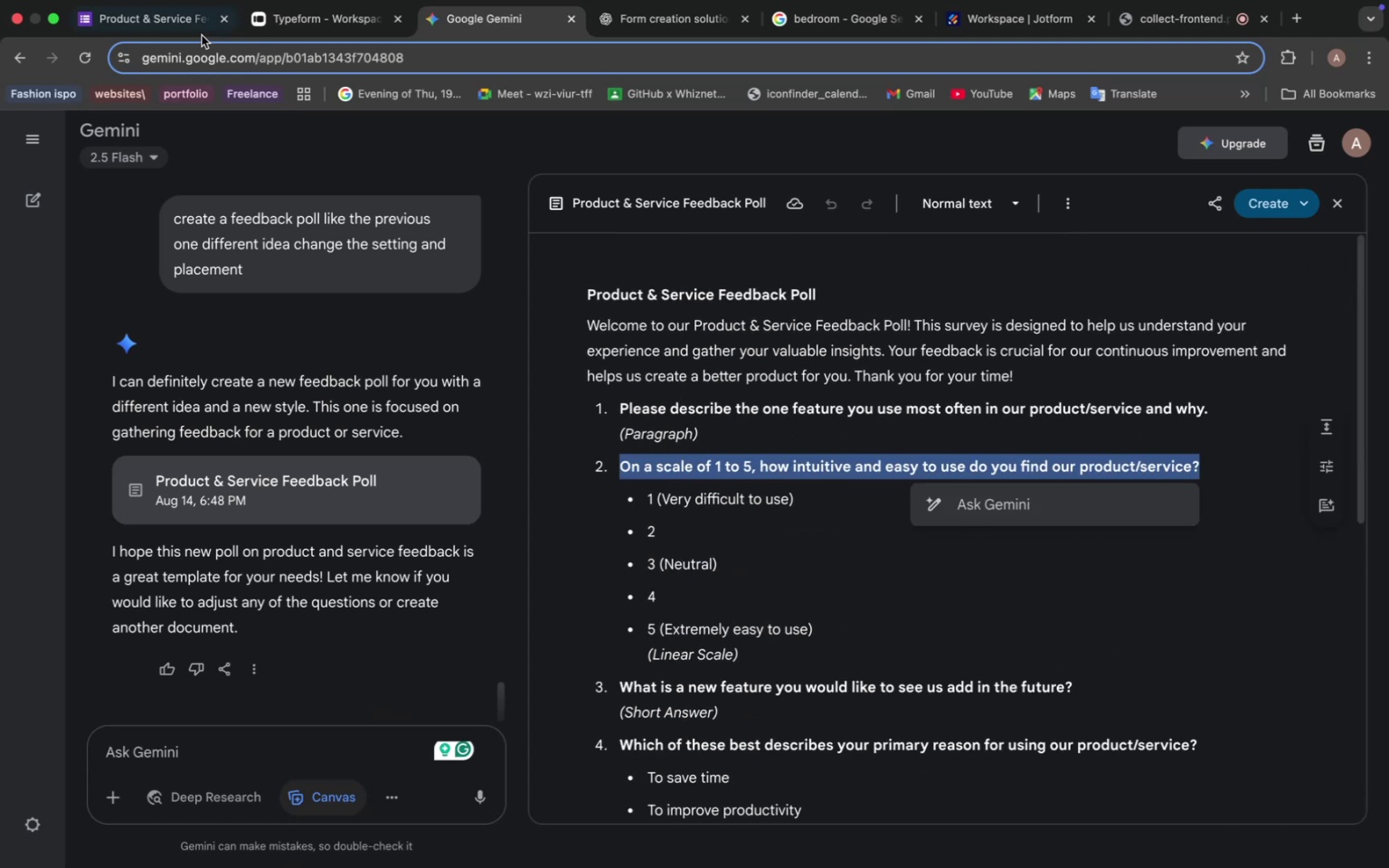 
left_click([179, 22])
 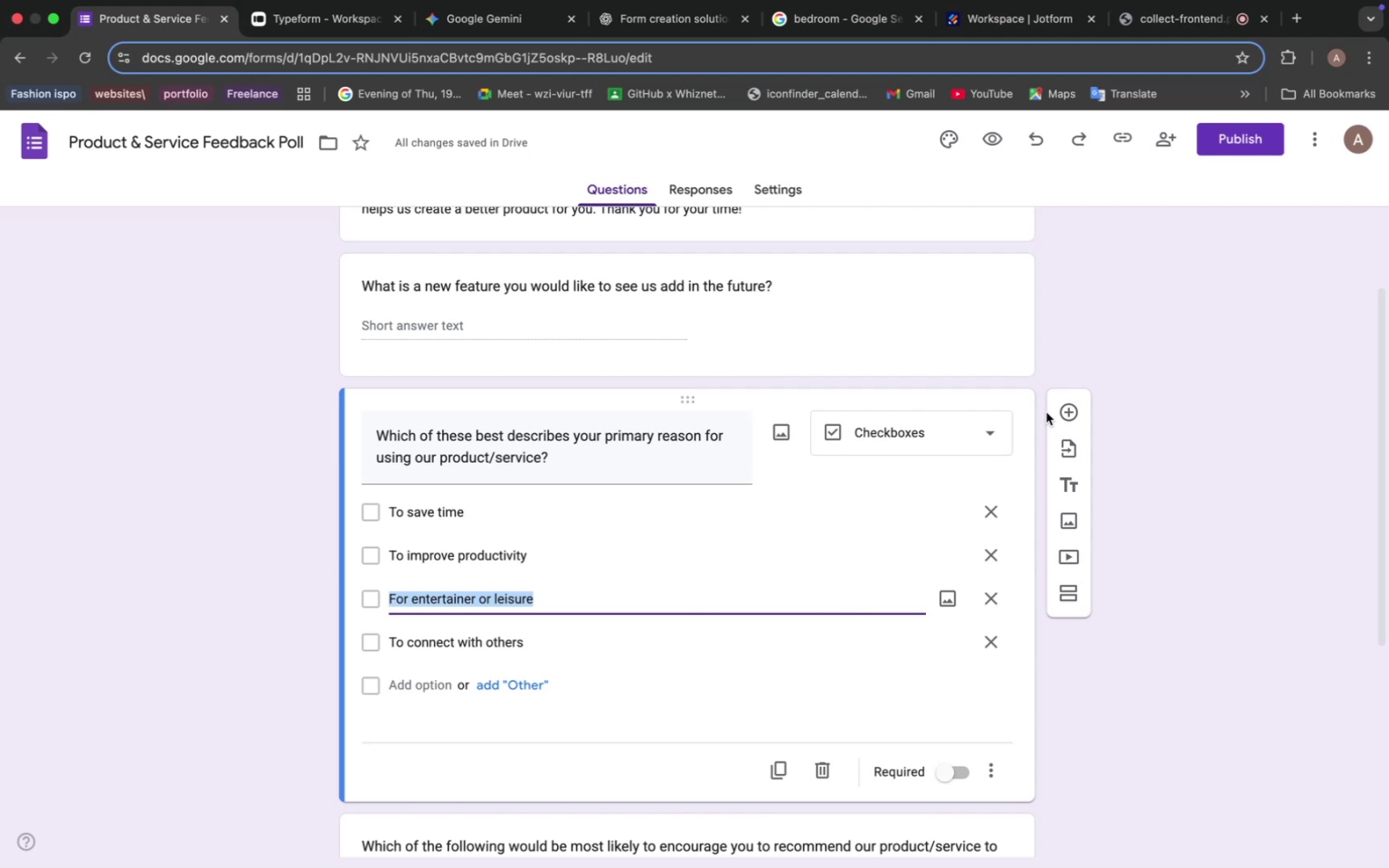 
scroll: coordinate [838, 473], scroll_direction: down, amount: 45.0
 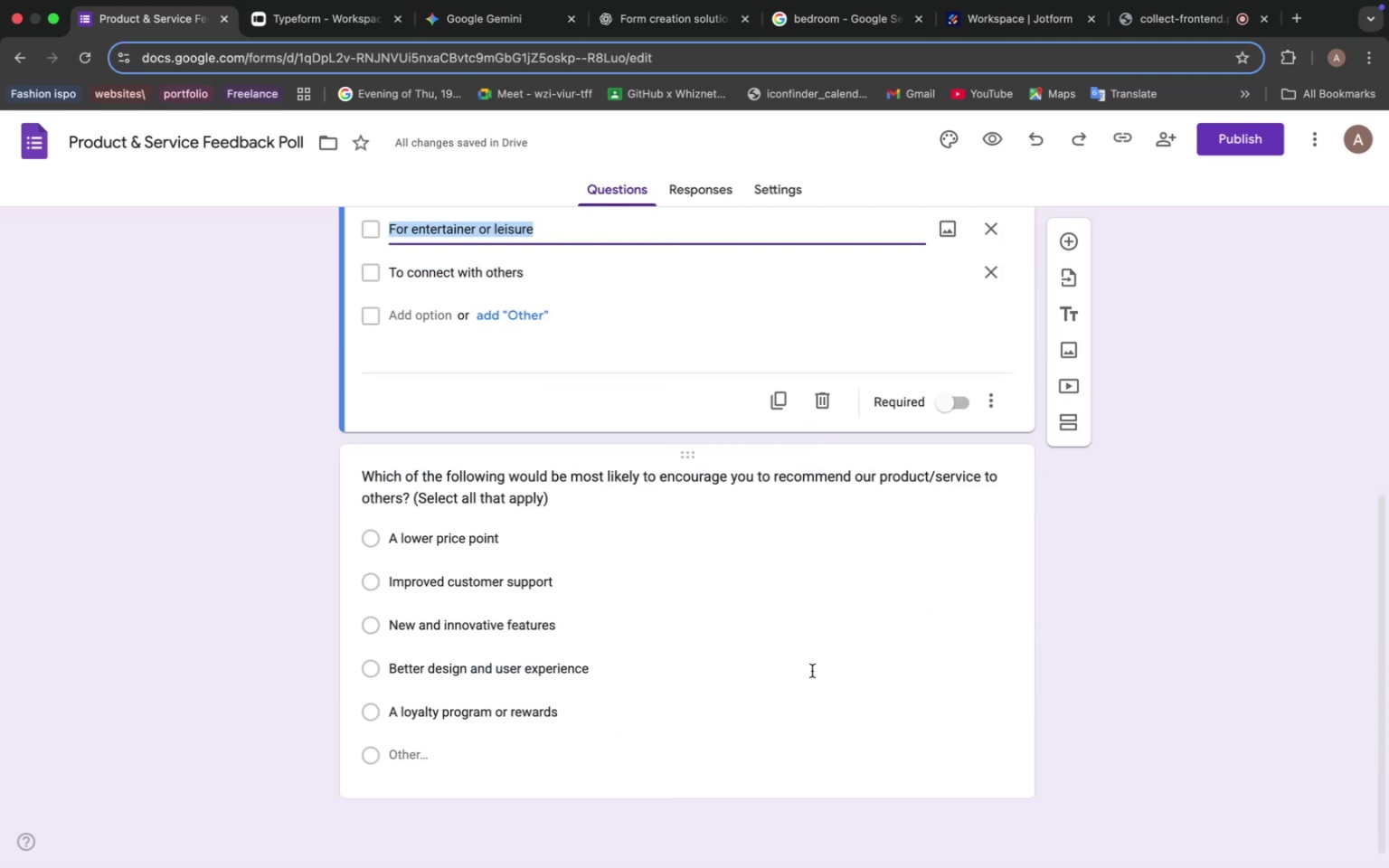 
left_click([813, 679])
 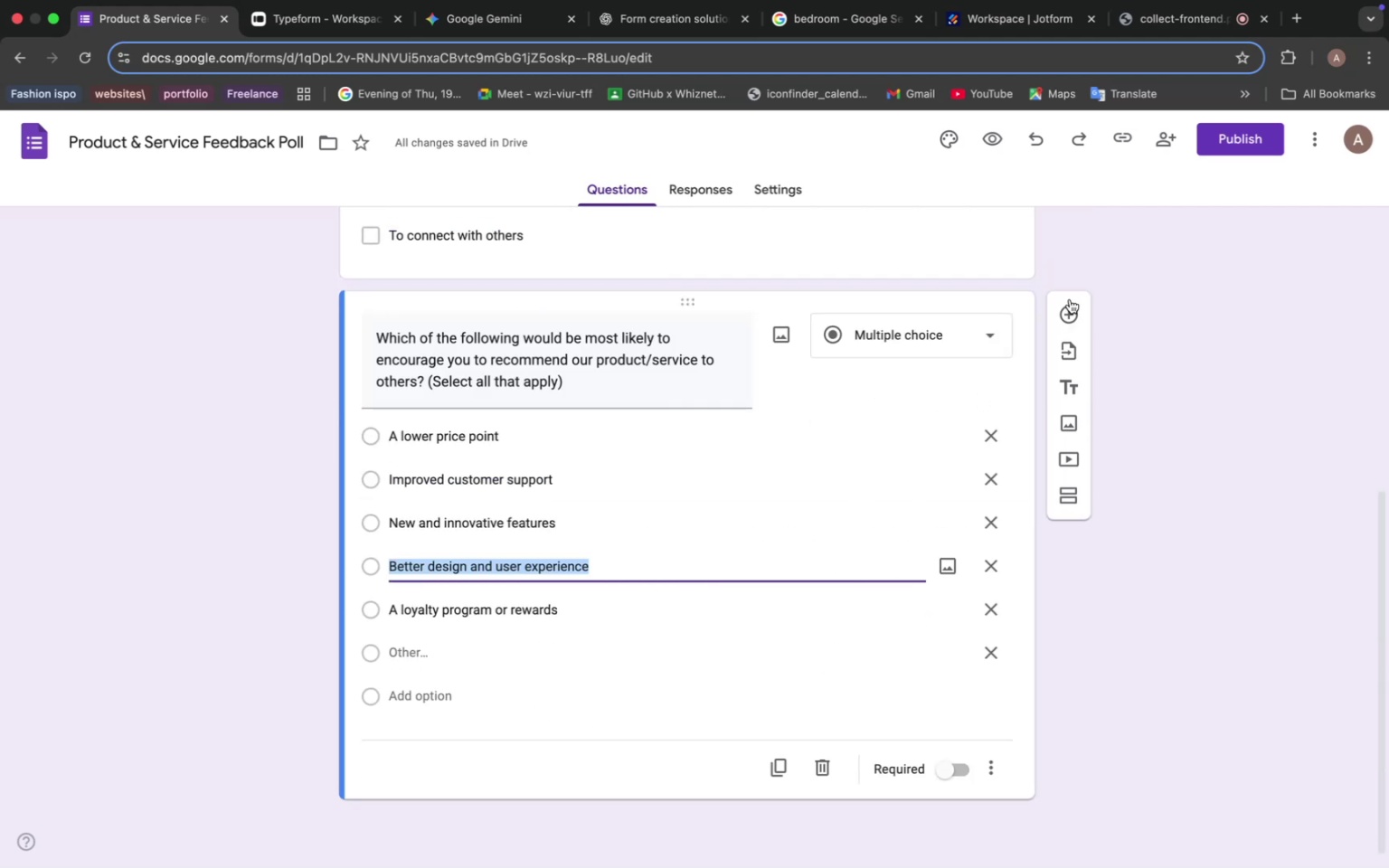 
left_click([1069, 310])
 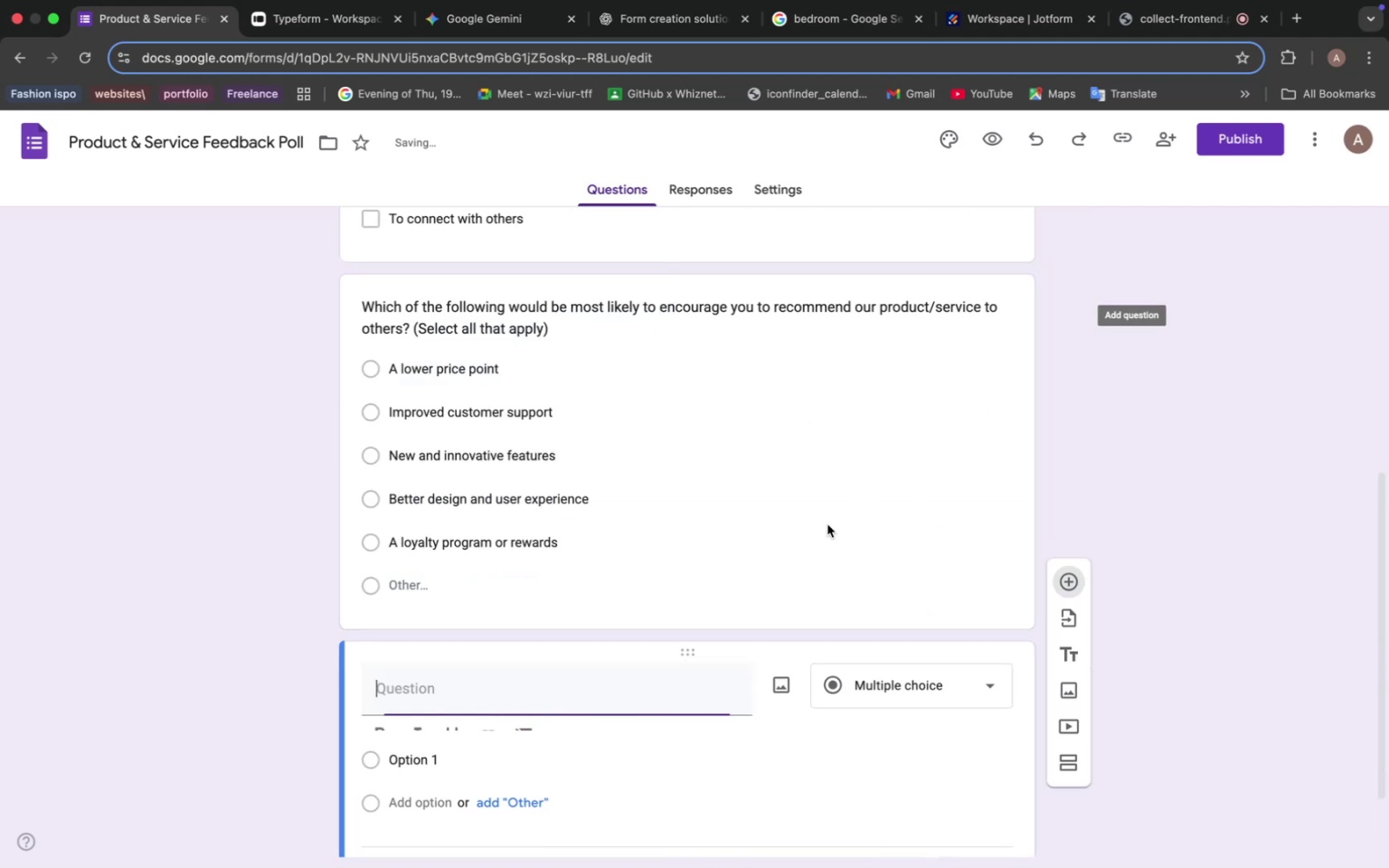 
scroll: coordinate [713, 587], scroll_direction: down, amount: 16.0
 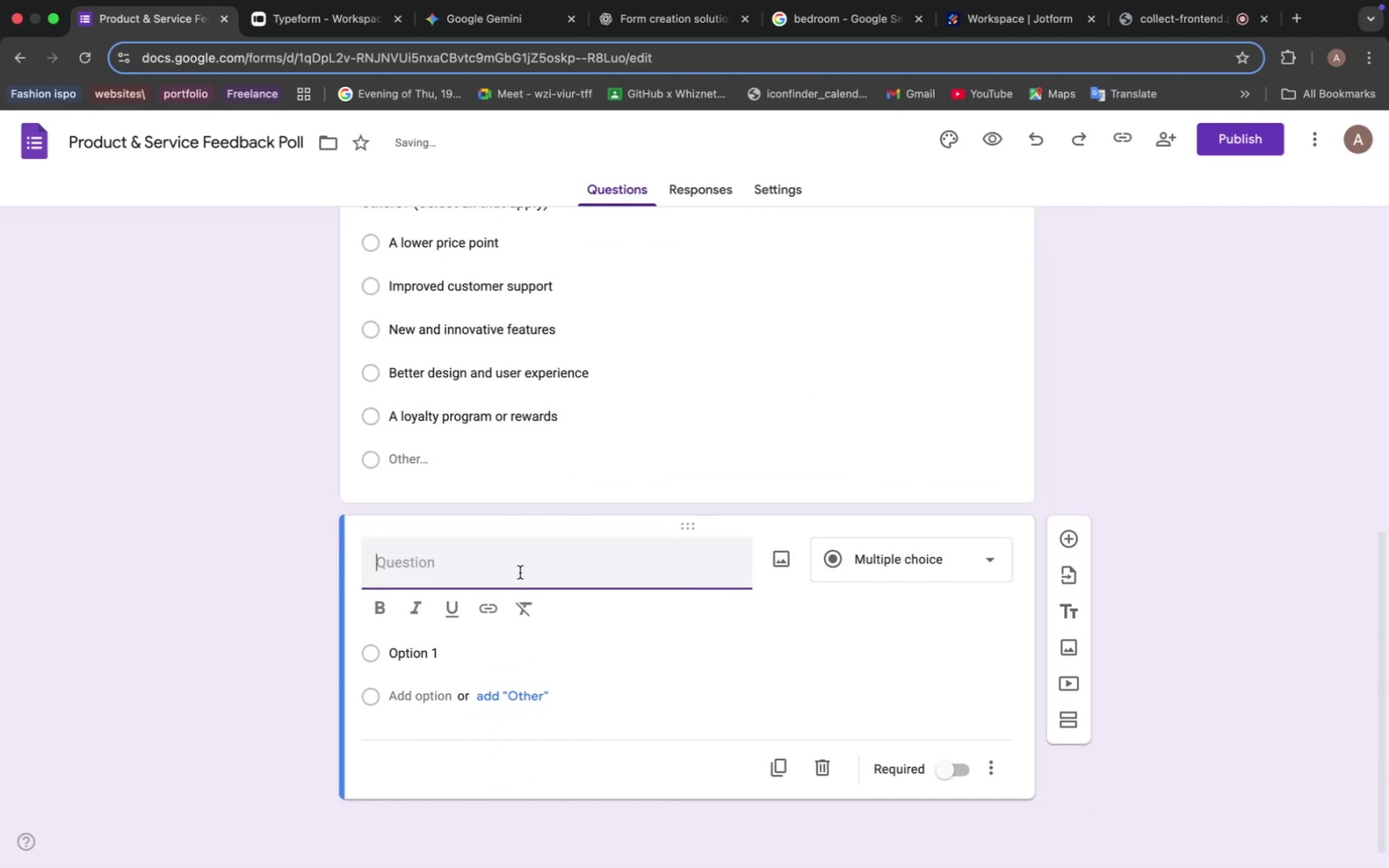 
left_click([485, 561])
 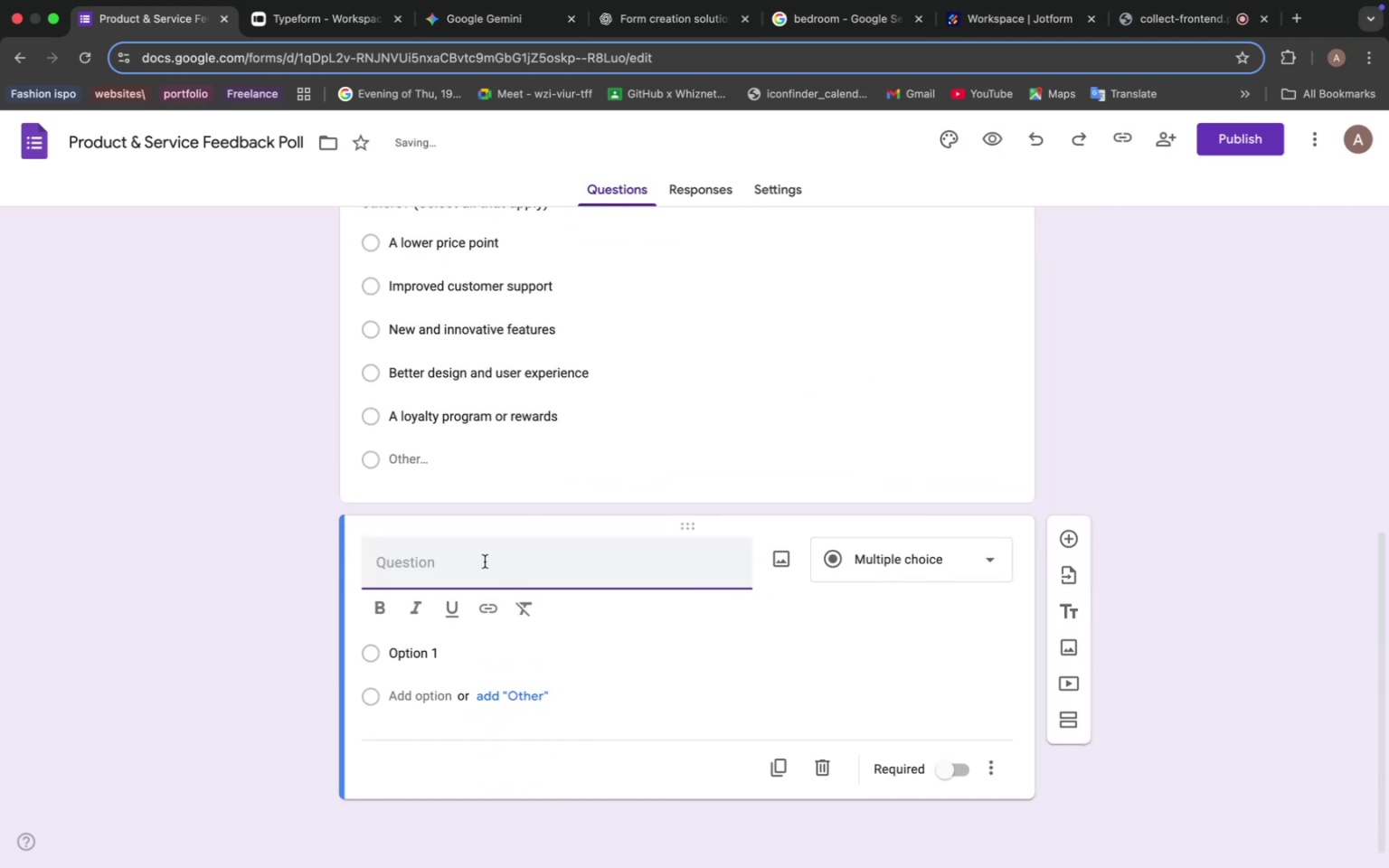 
key(Meta+V)
 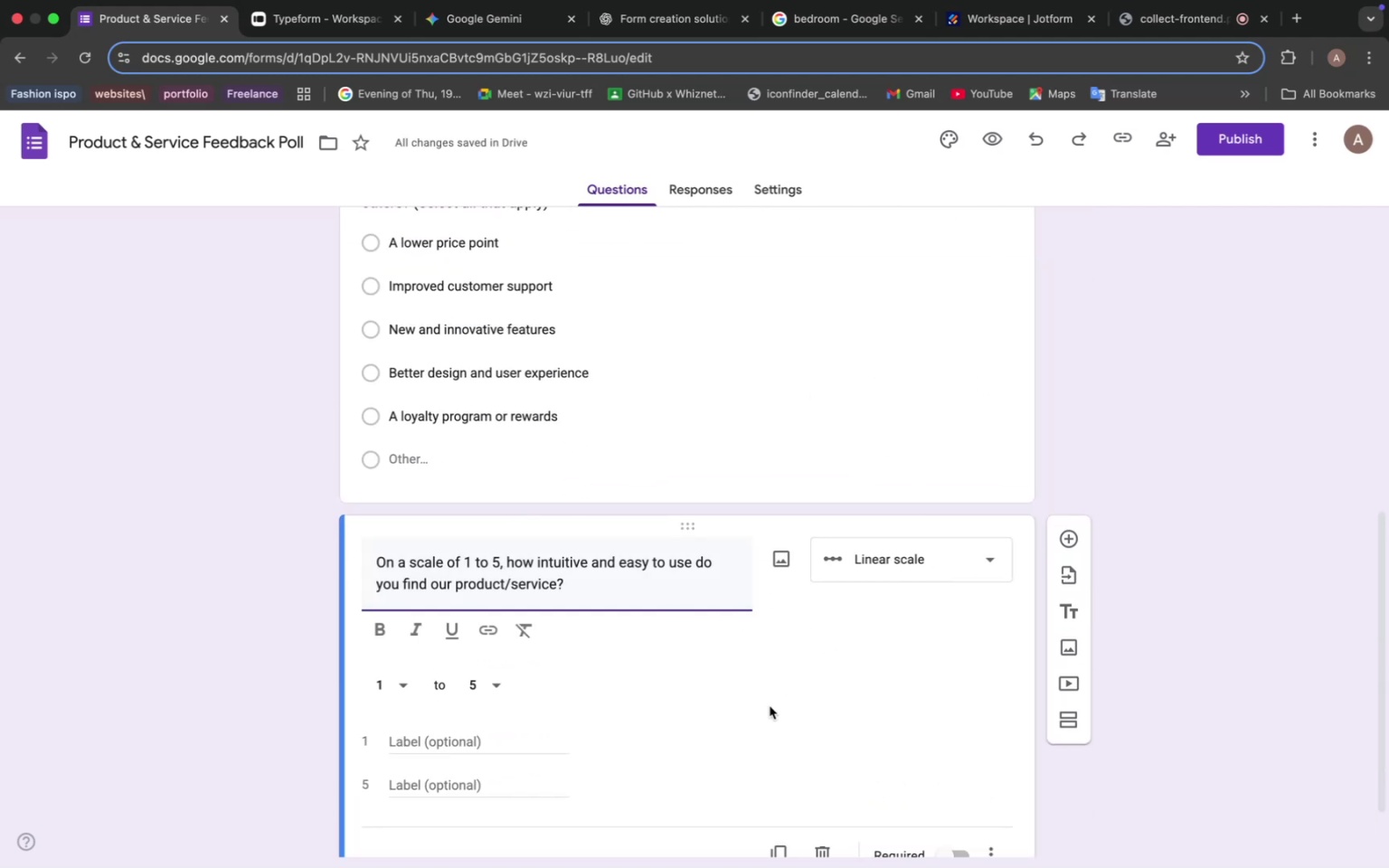 
wait(6.44)
 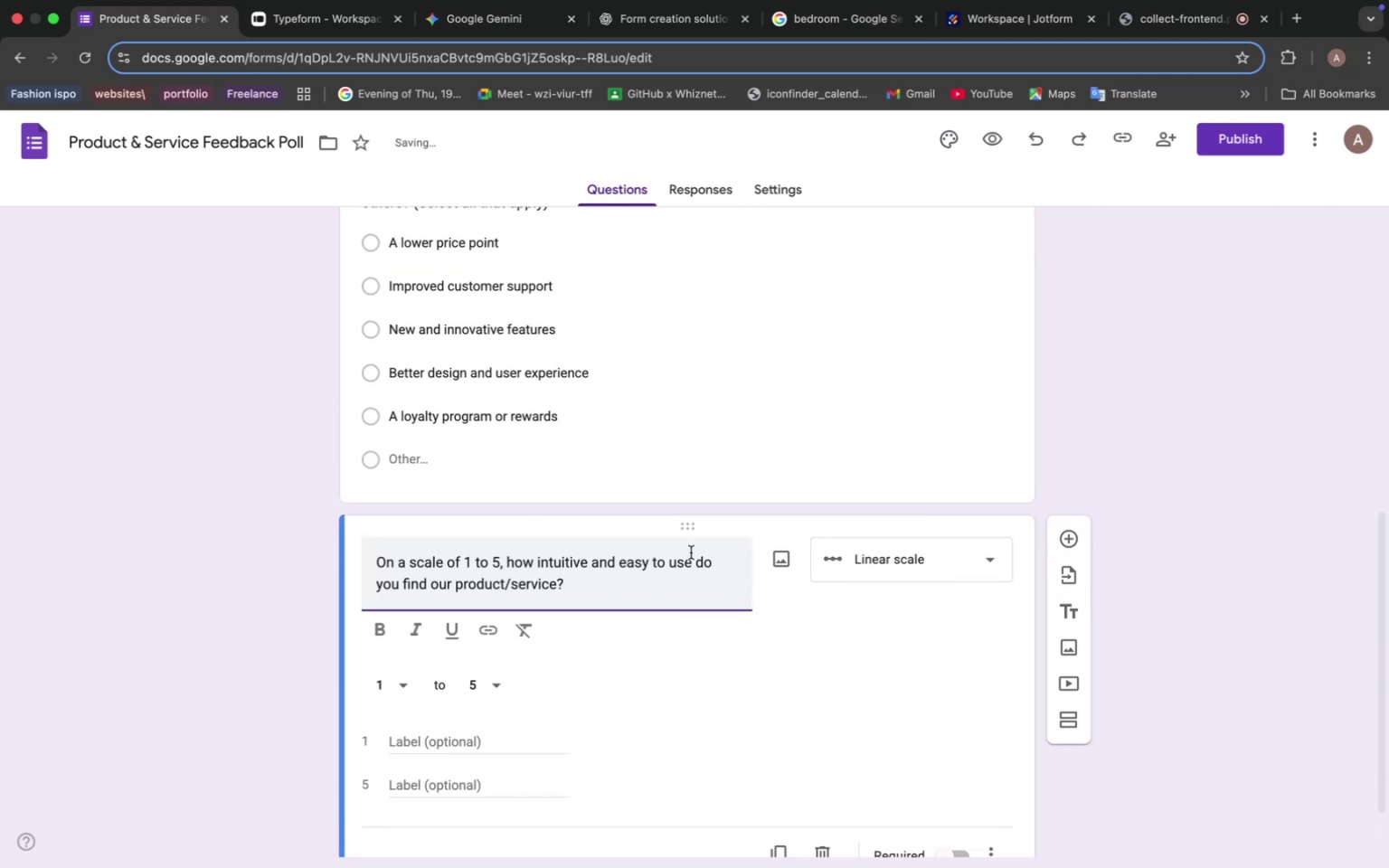 
left_click([467, 23])
 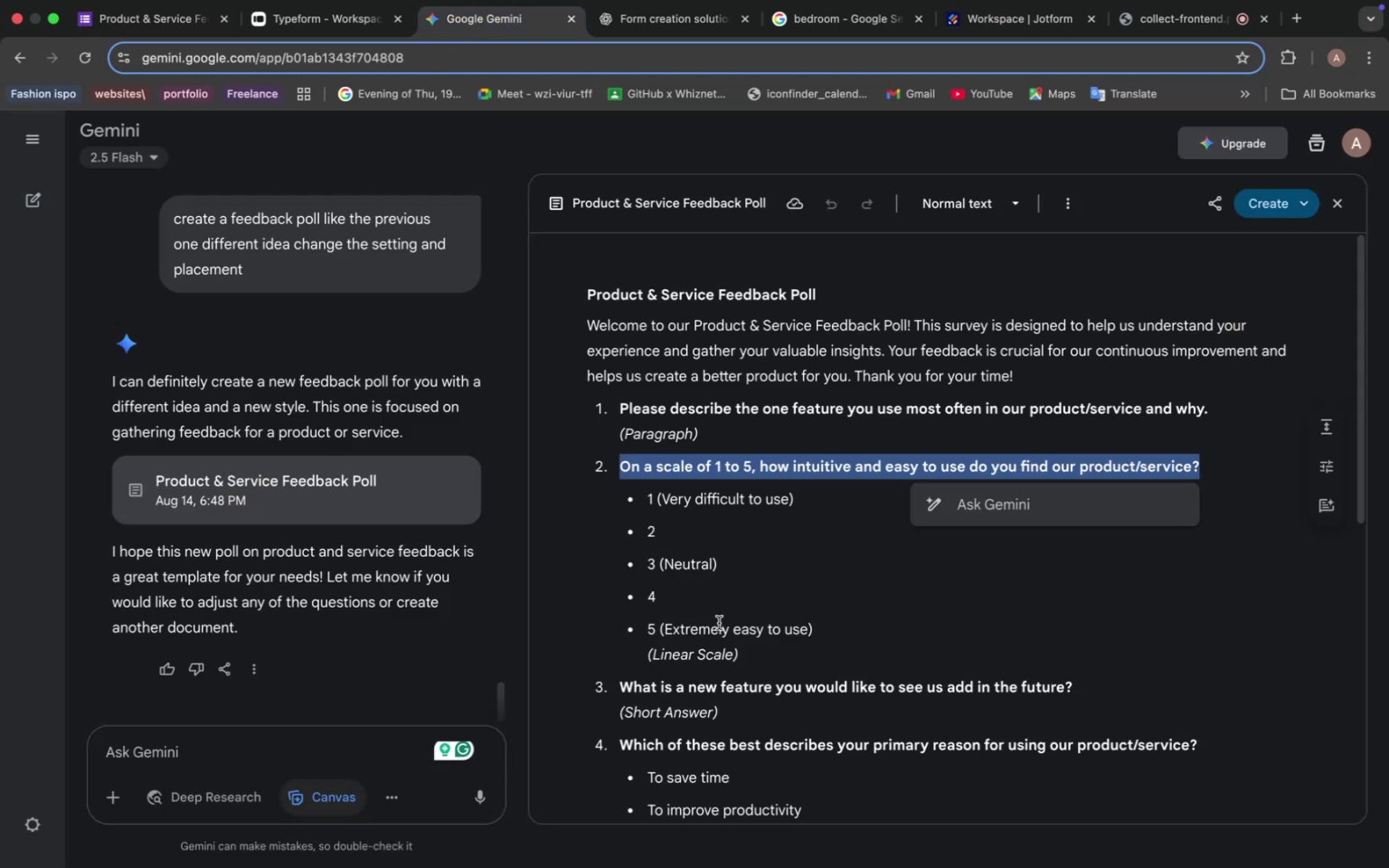 
scroll: coordinate [685, 566], scroll_direction: down, amount: 3.0
 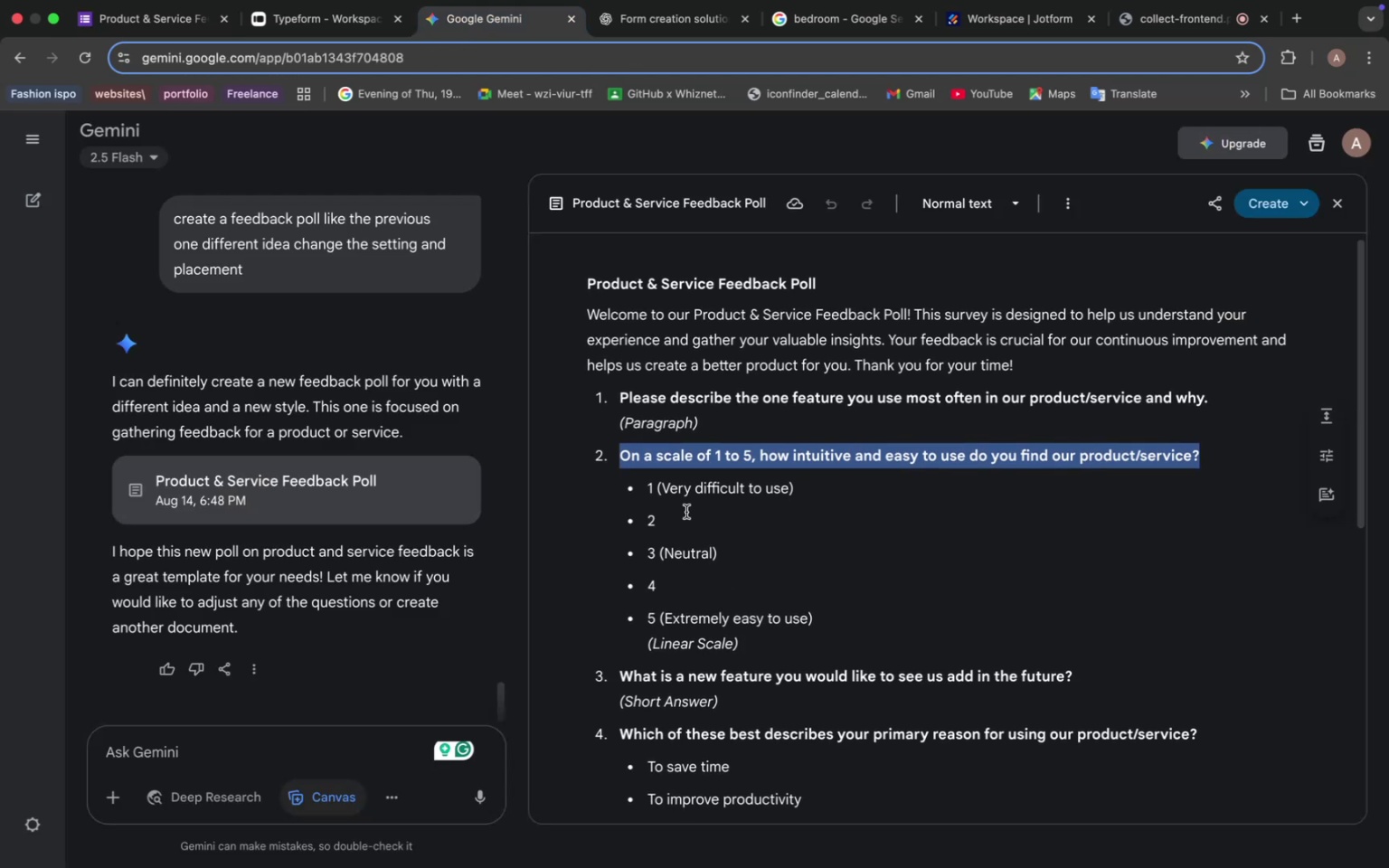 
left_click_drag(start_coordinate=[619, 394], to_coordinate=[1258, 401])
 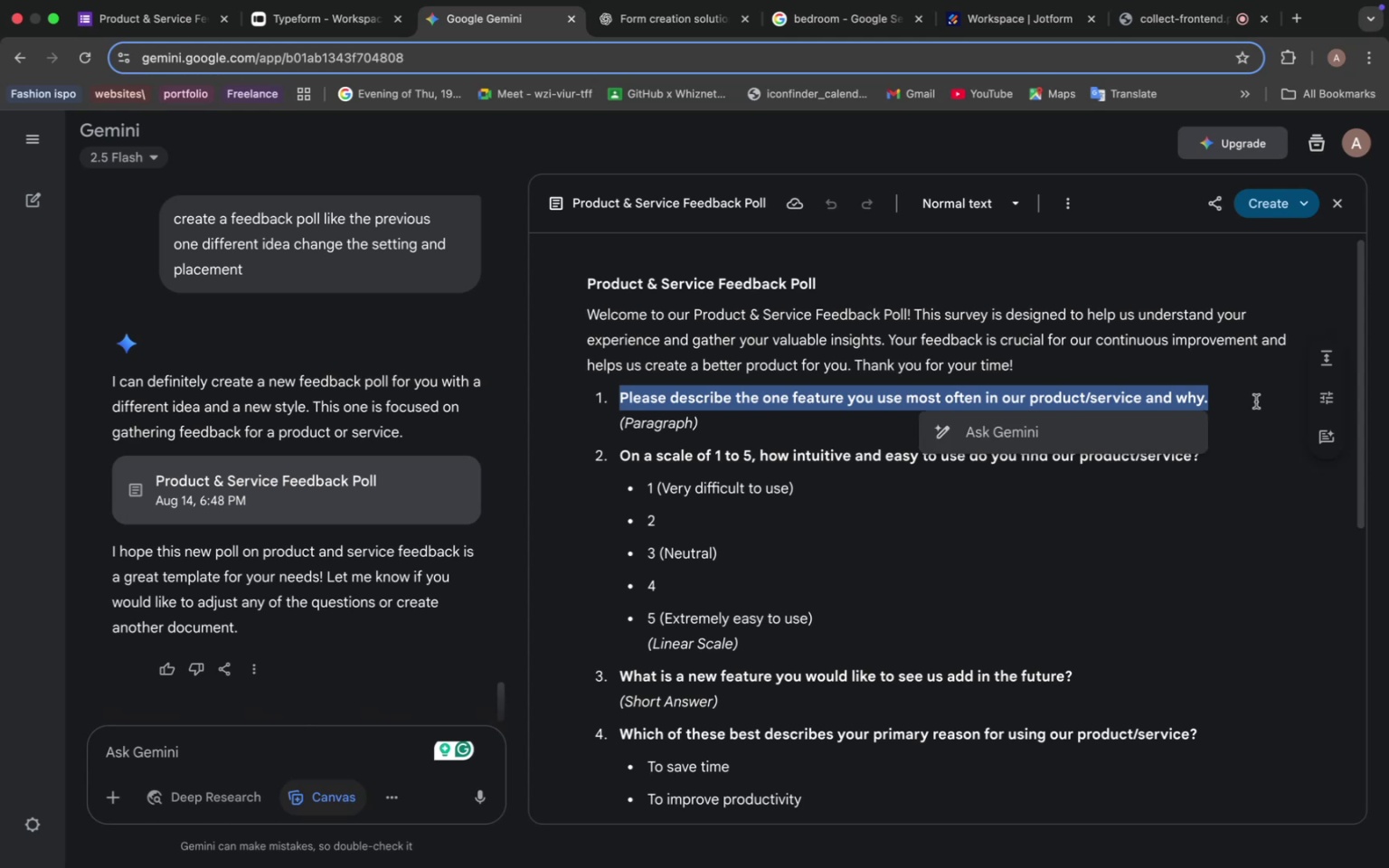 
key(Meta+C)
 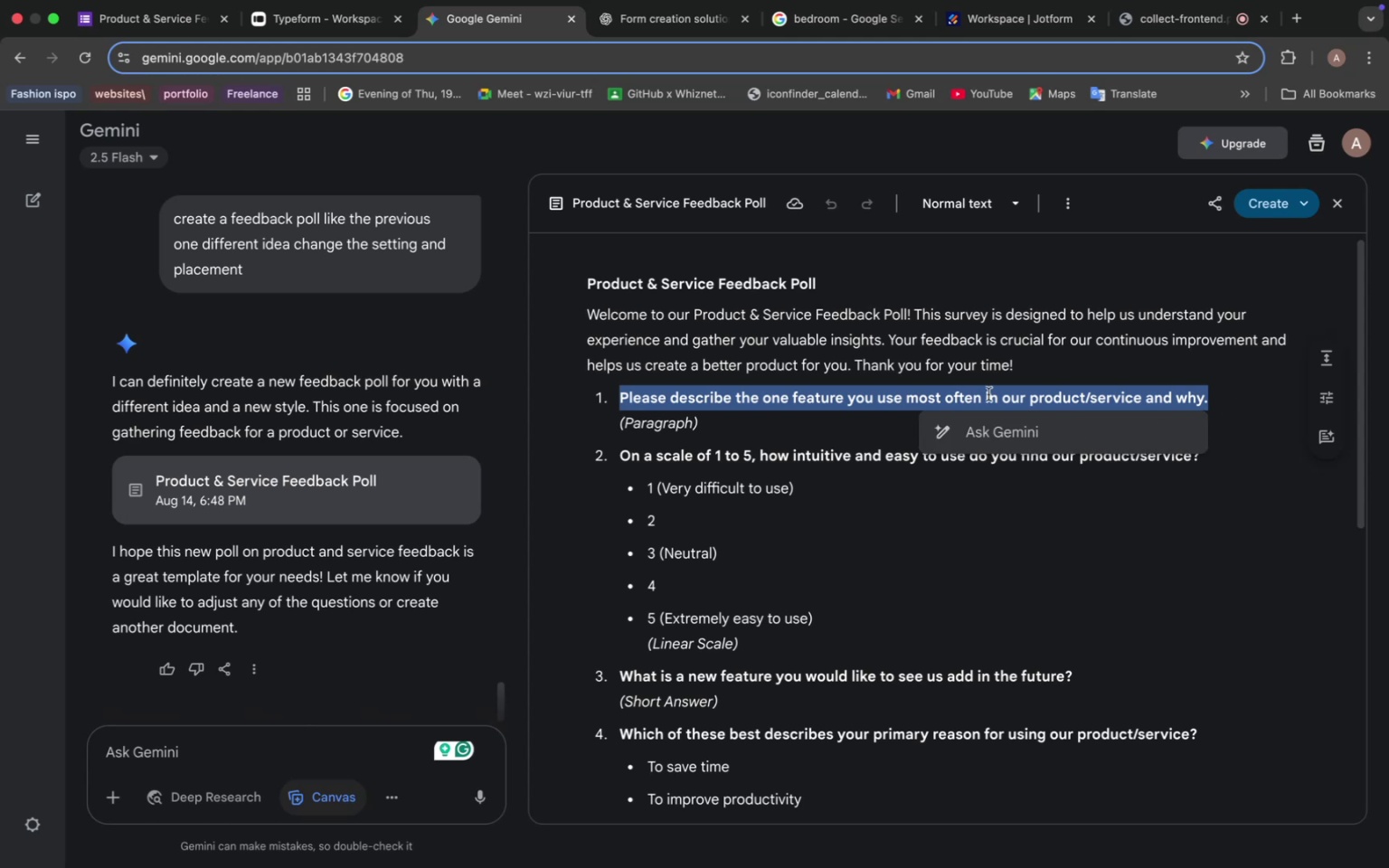 
scroll: coordinate [744, 347], scroll_direction: down, amount: 35.0
 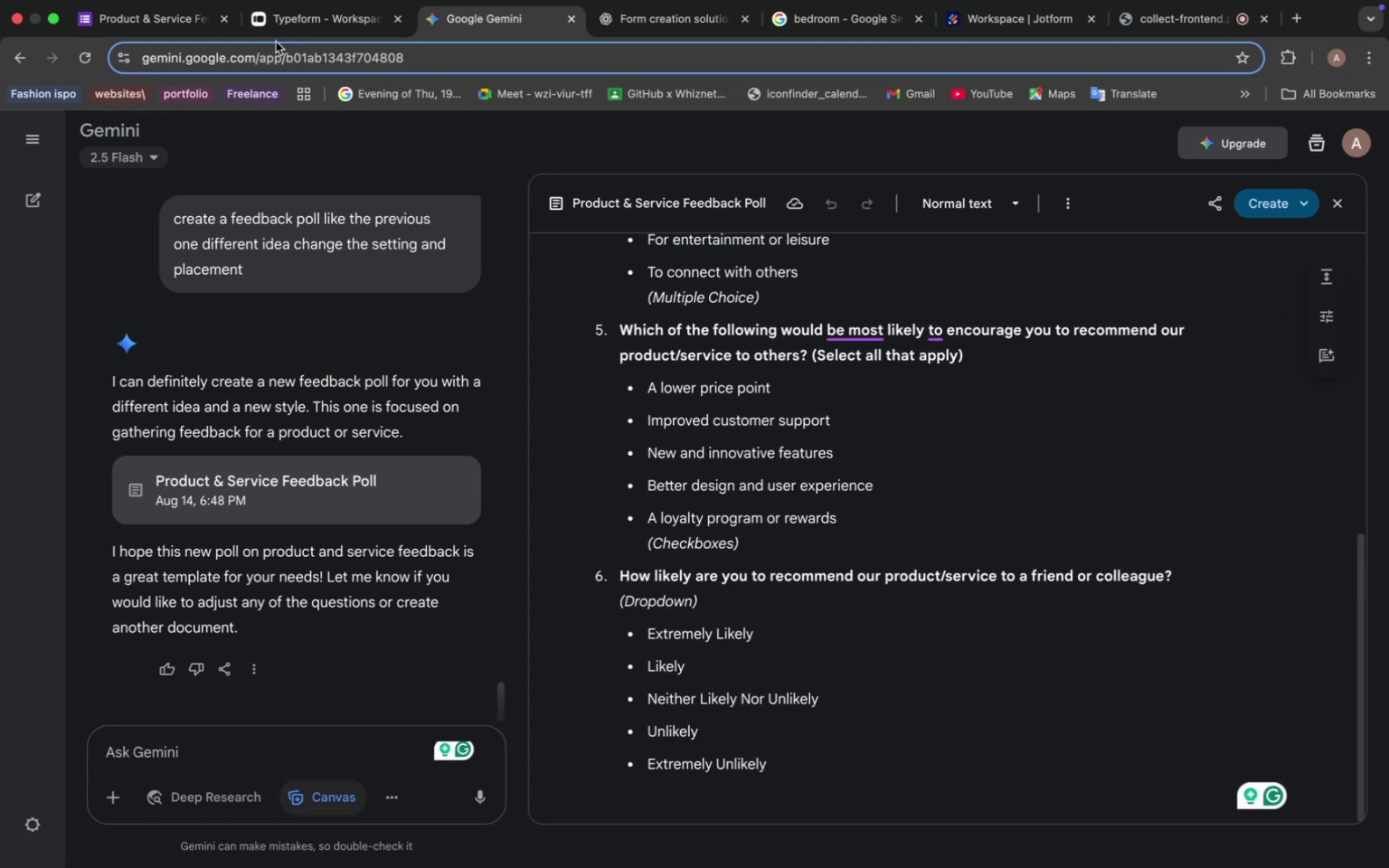 
left_click([133, 17])
 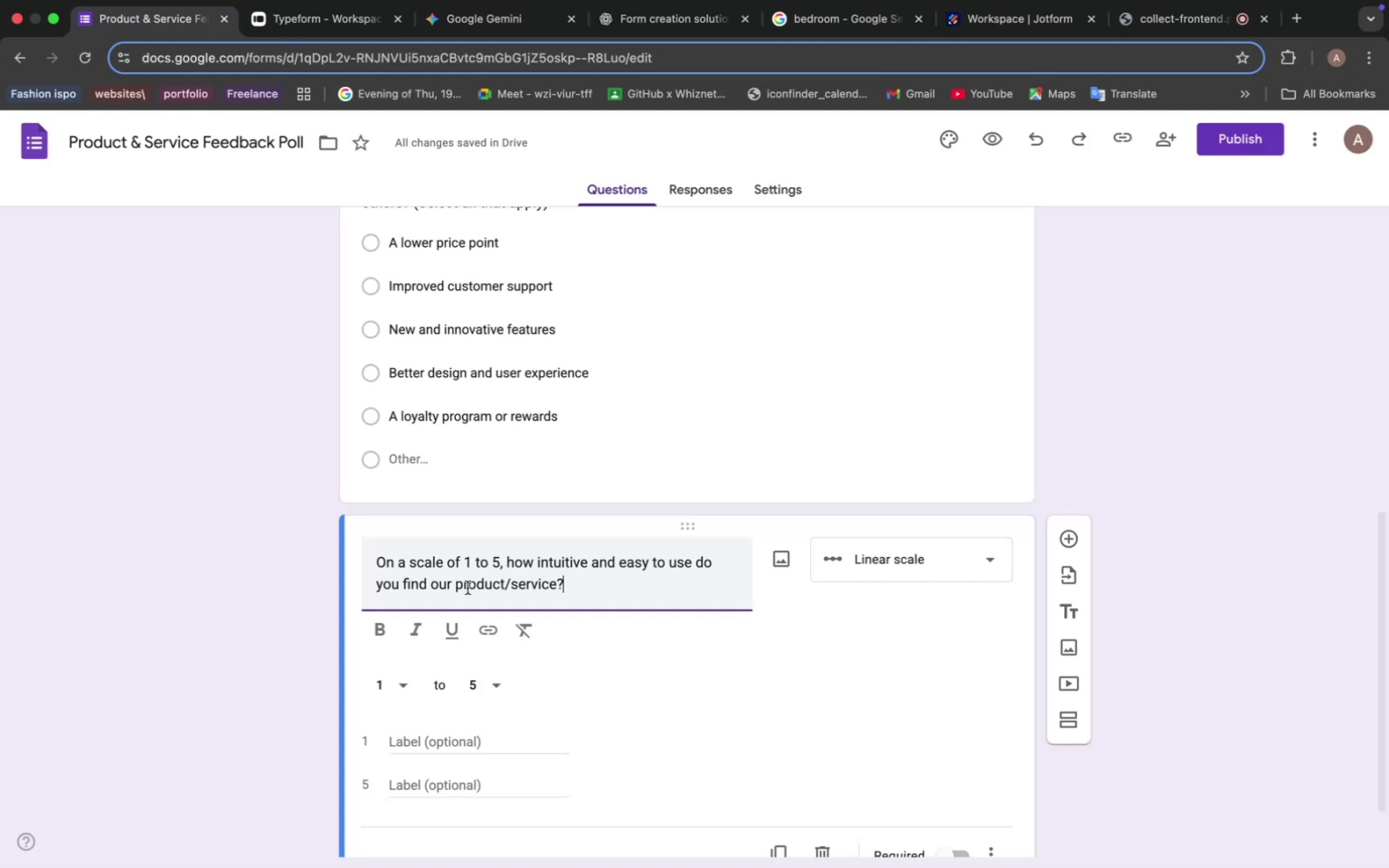 
scroll: coordinate [528, 550], scroll_direction: down, amount: 32.0
 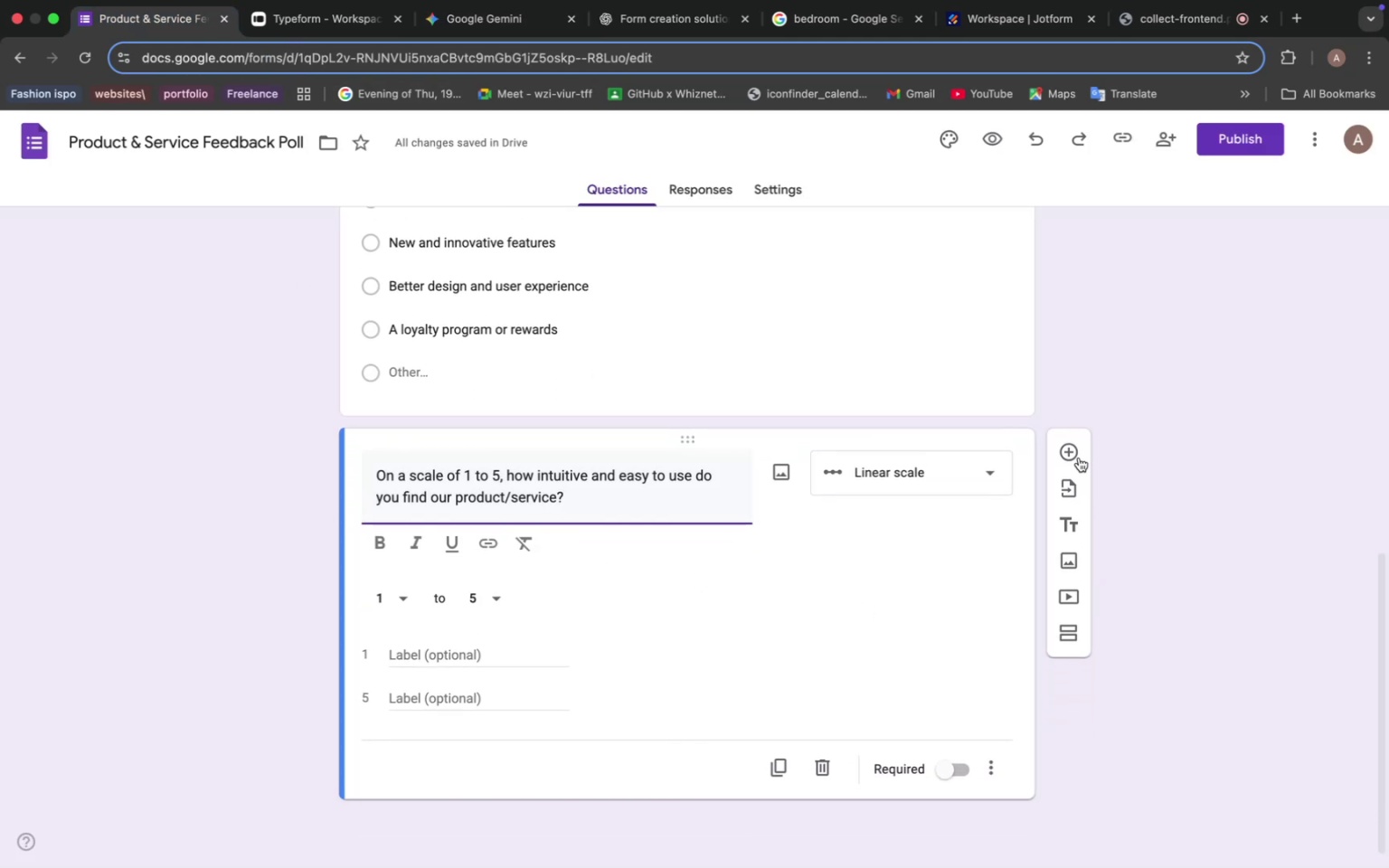 
left_click([1073, 449])
 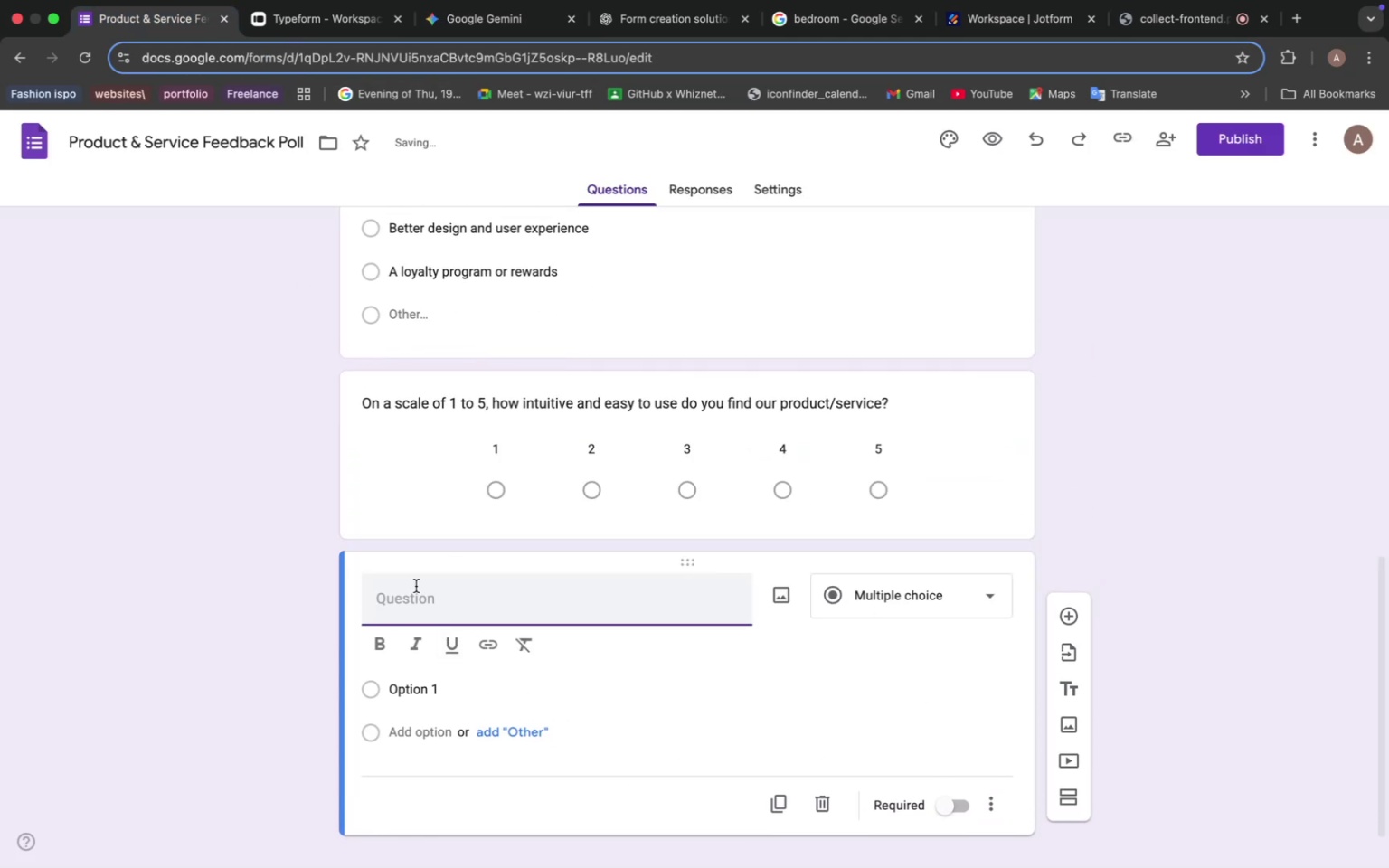 
key(Meta+V)
 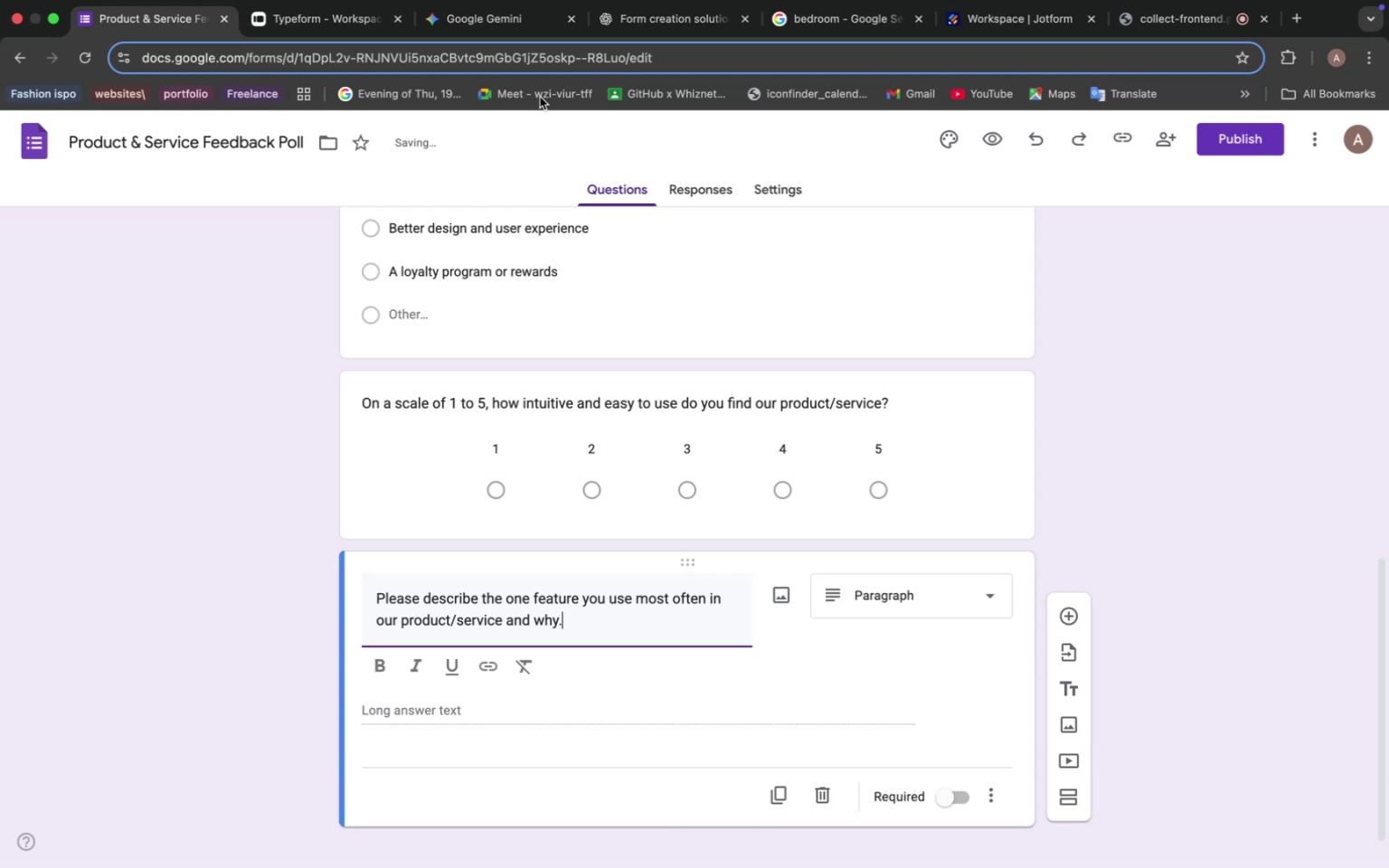 
left_click([489, 17])
 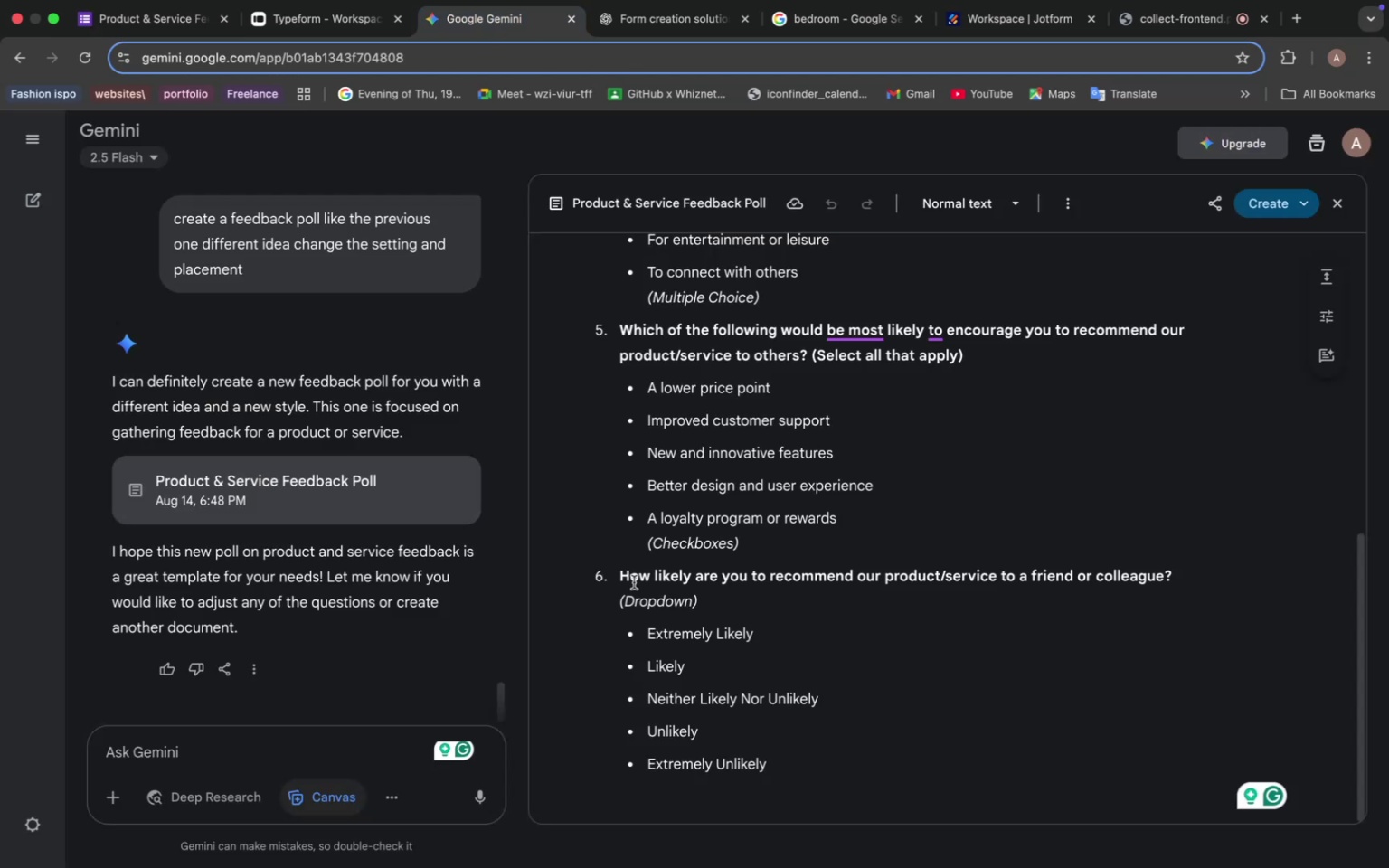 
left_click_drag(start_coordinate=[619, 578], to_coordinate=[1200, 582])
 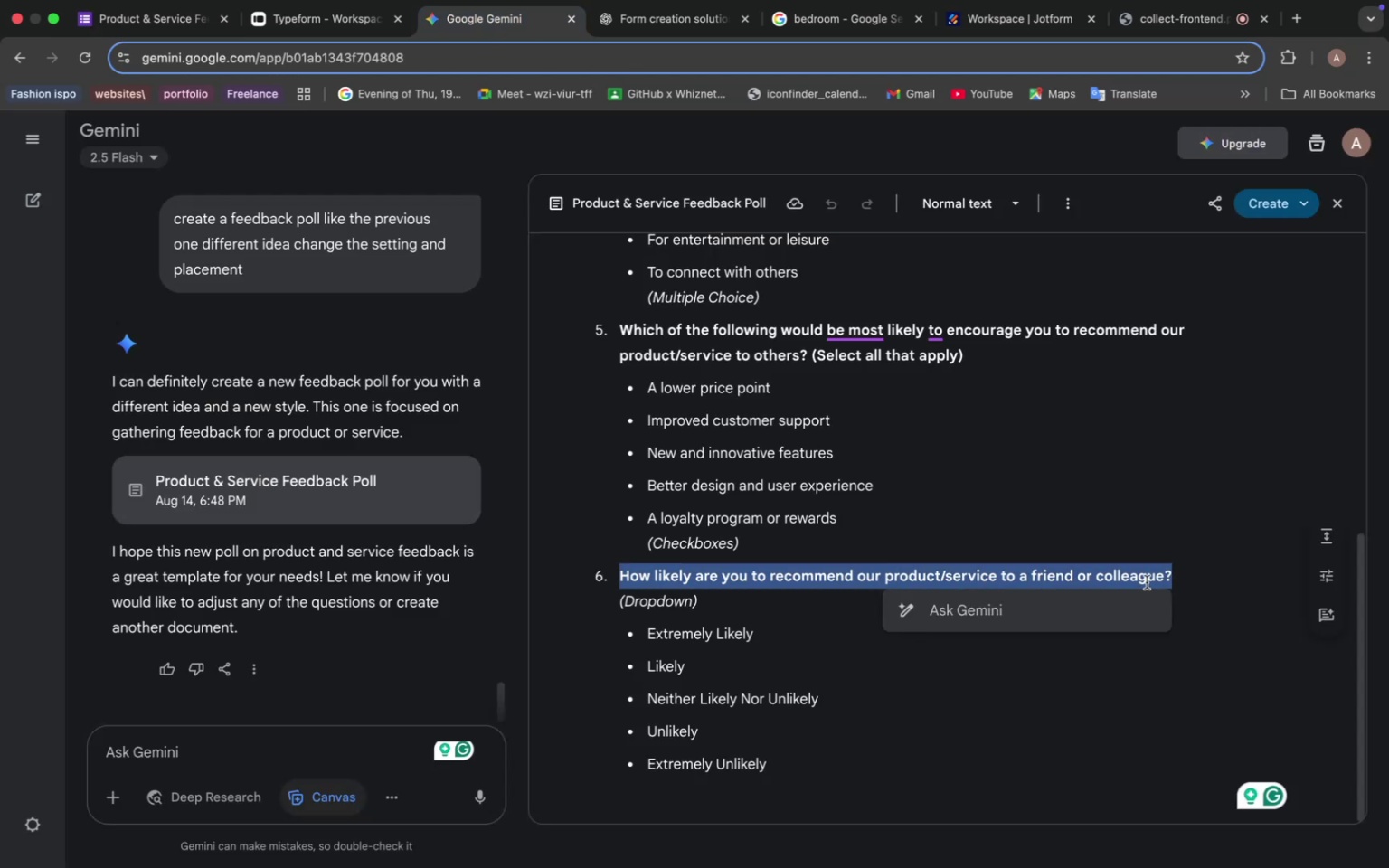 
key(Meta+C)
 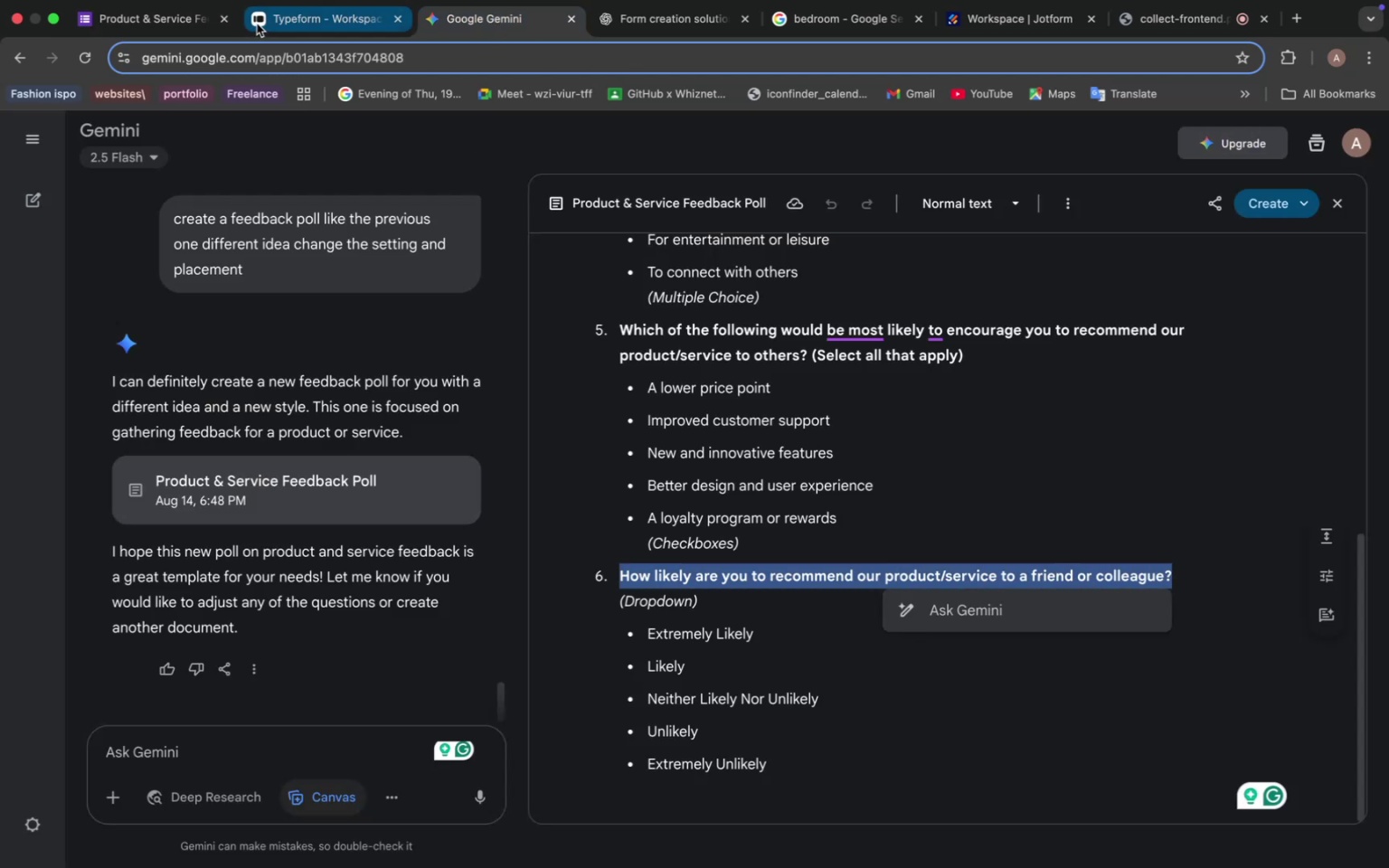 
left_click([145, 20])
 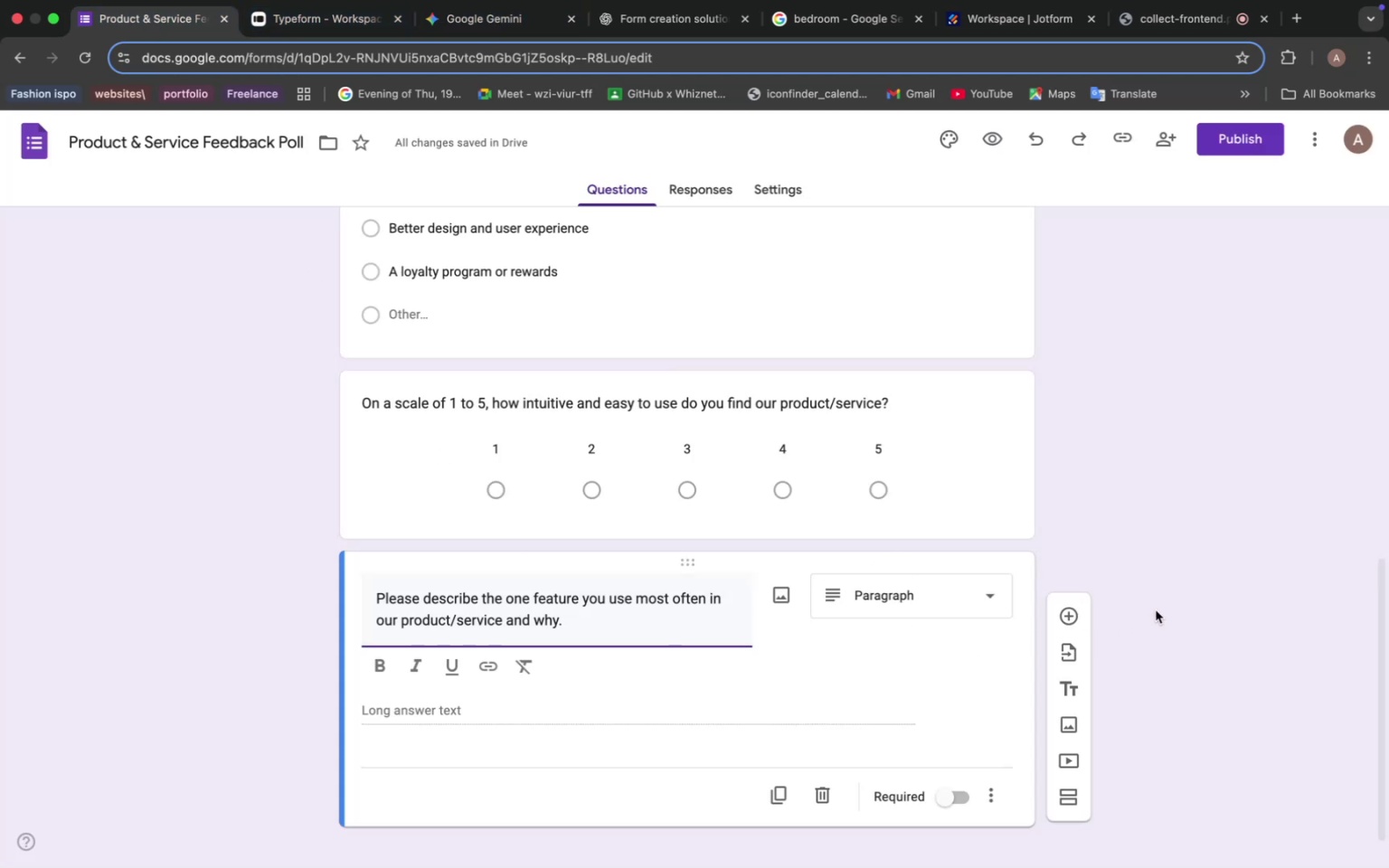 
left_click([1068, 611])
 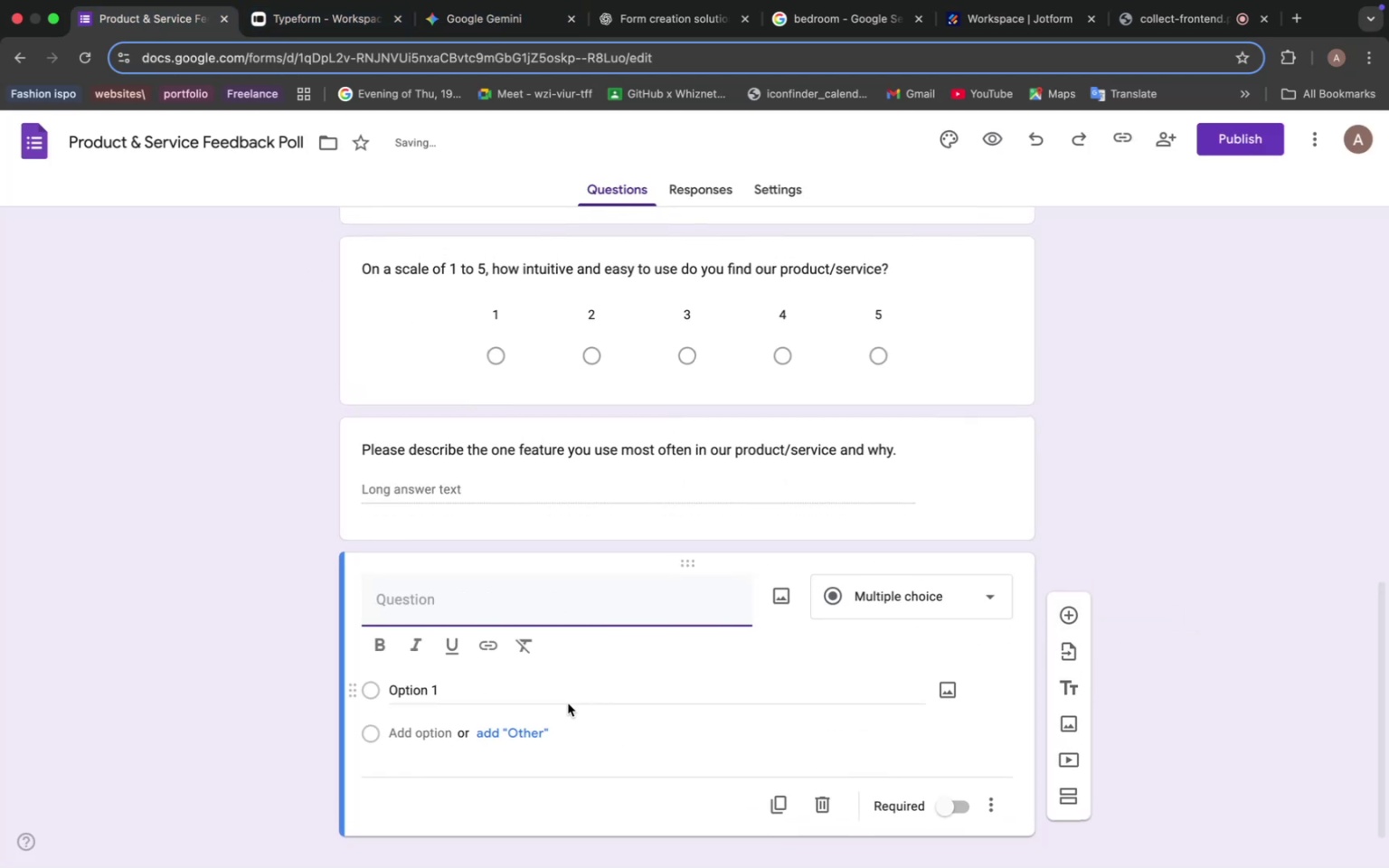 
key(Meta+V)
 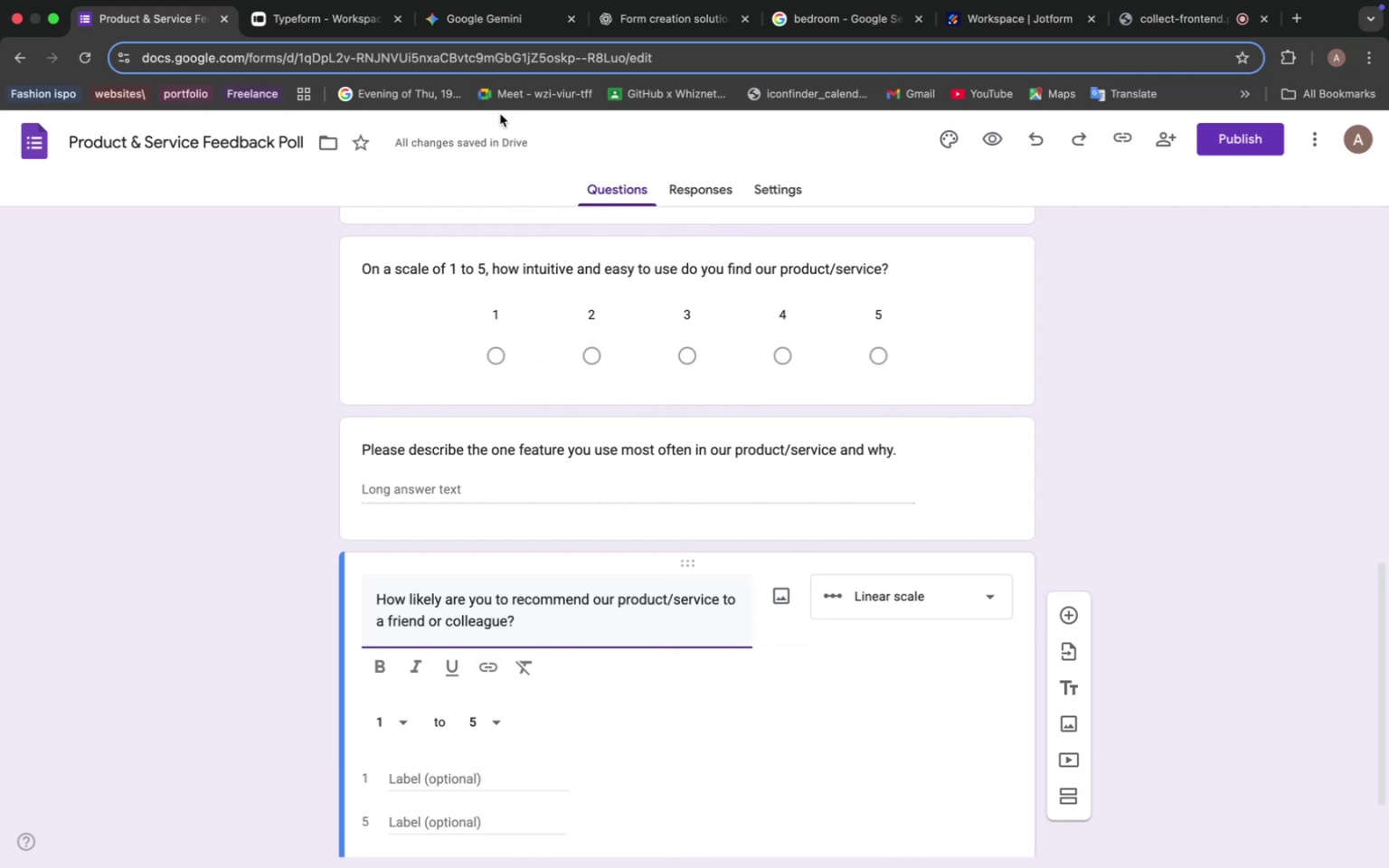 
wait(5.07)
 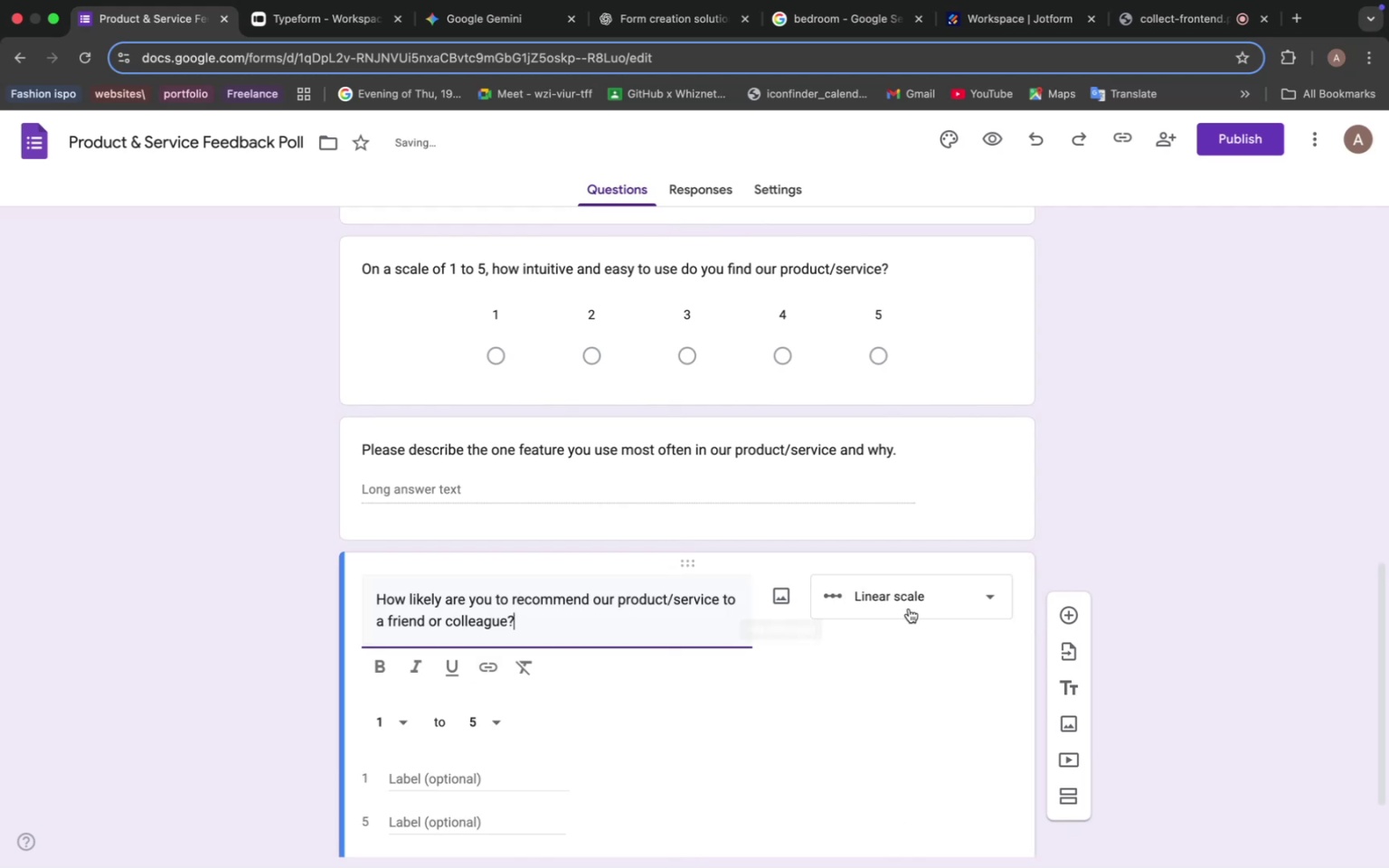 
left_click([463, 25])
 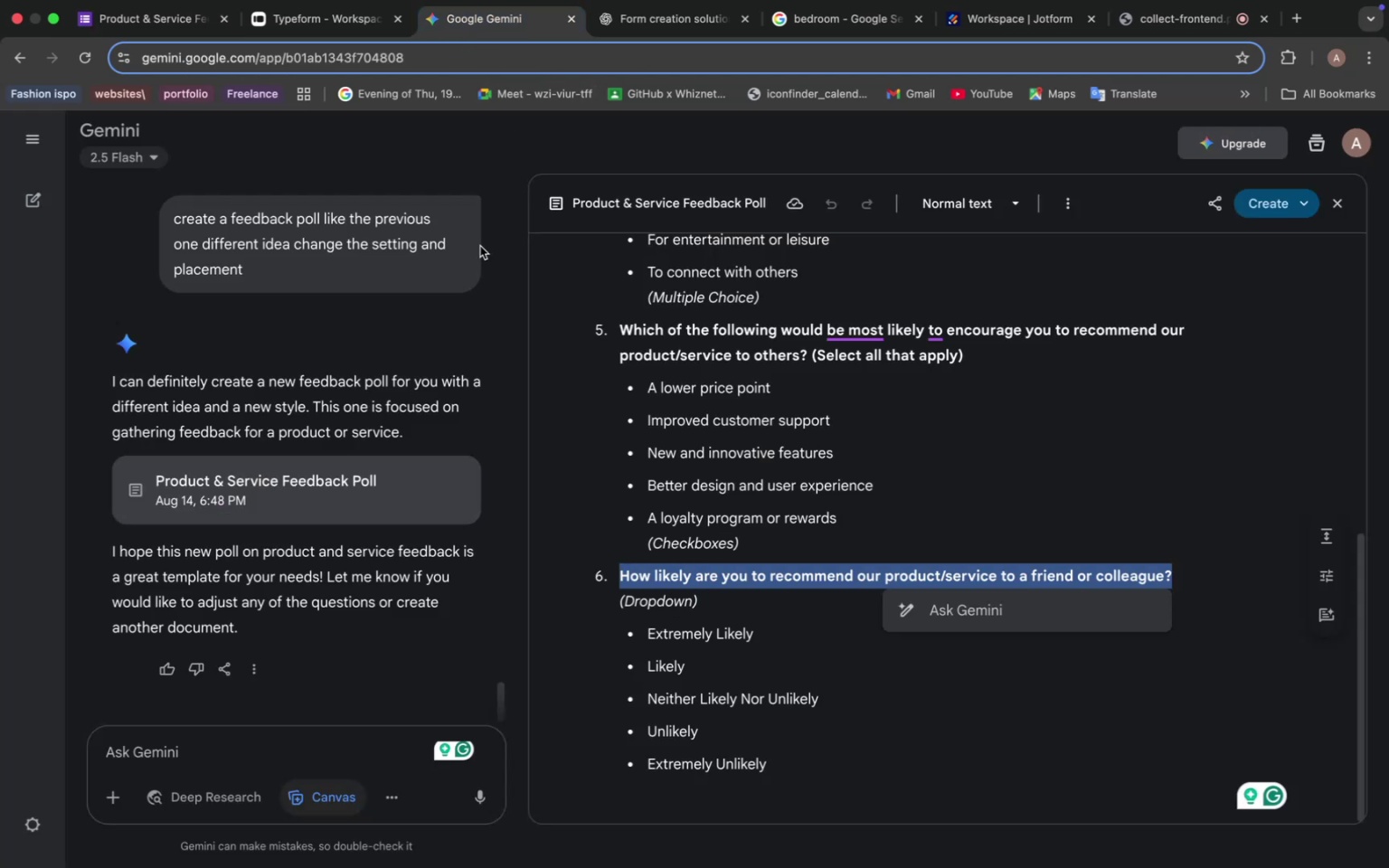 
left_click_drag(start_coordinate=[649, 632], to_coordinate=[801, 642])
 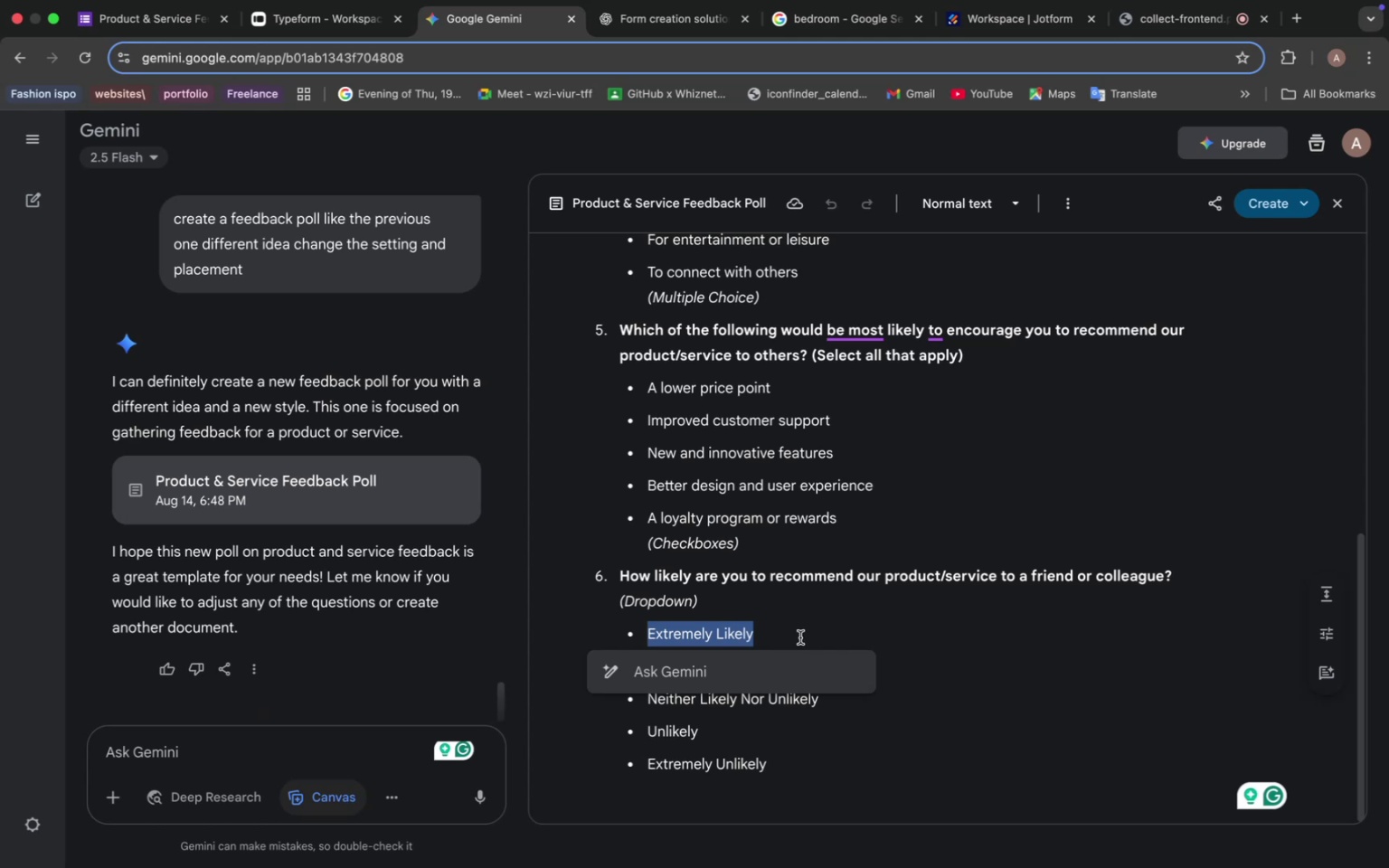 
key(Meta+C)
 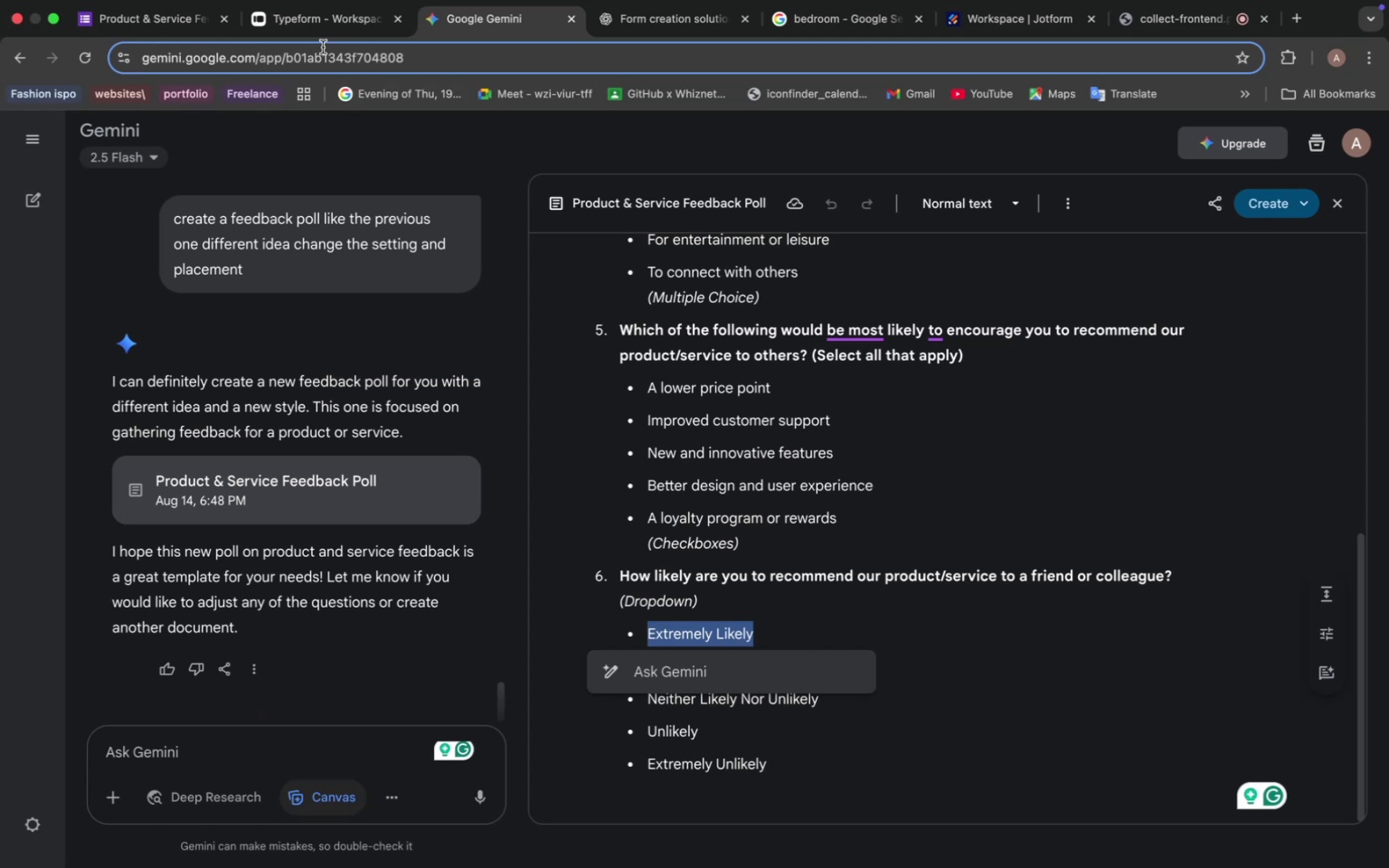 
left_click([131, 28])
 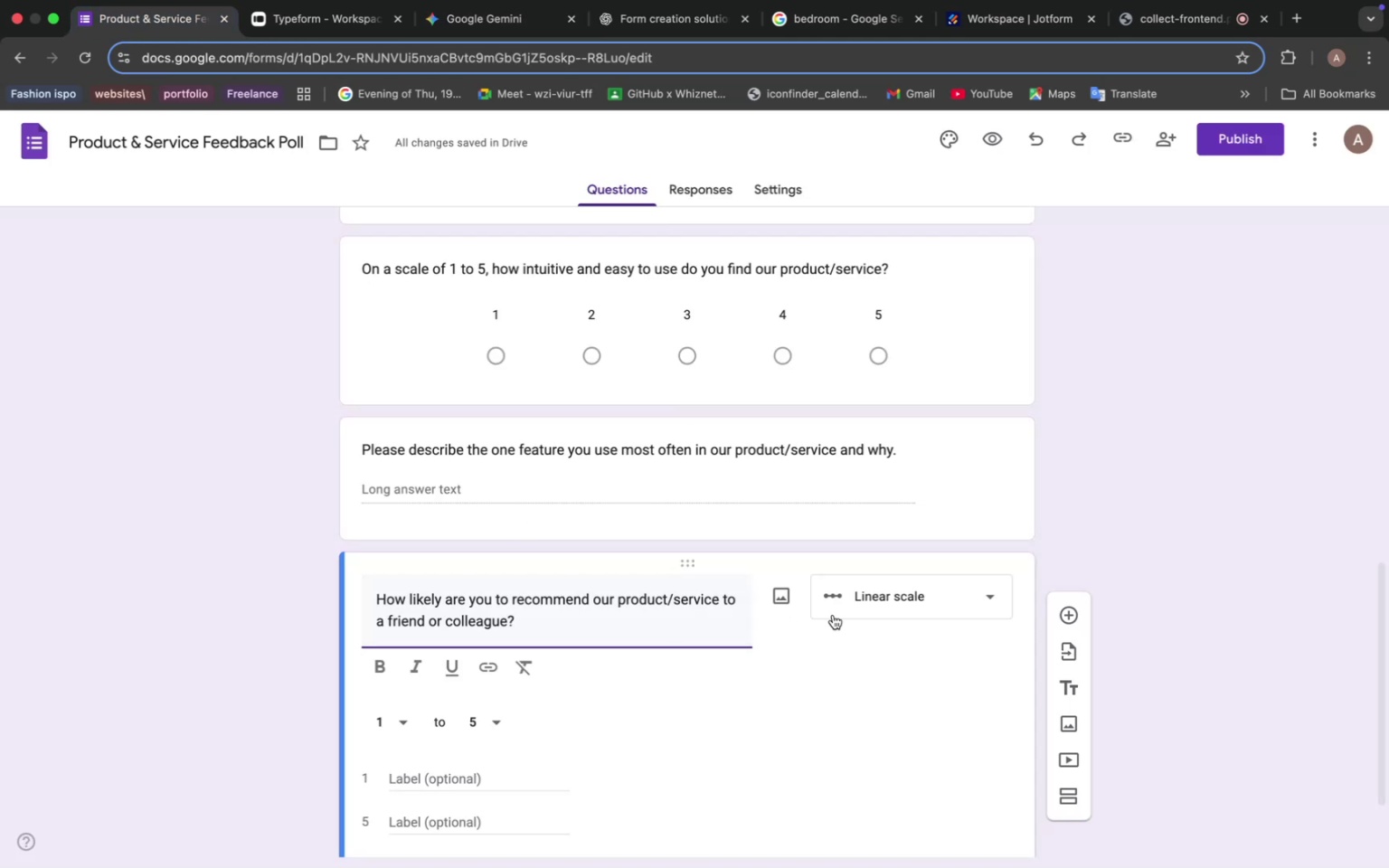 
left_click([884, 608])
 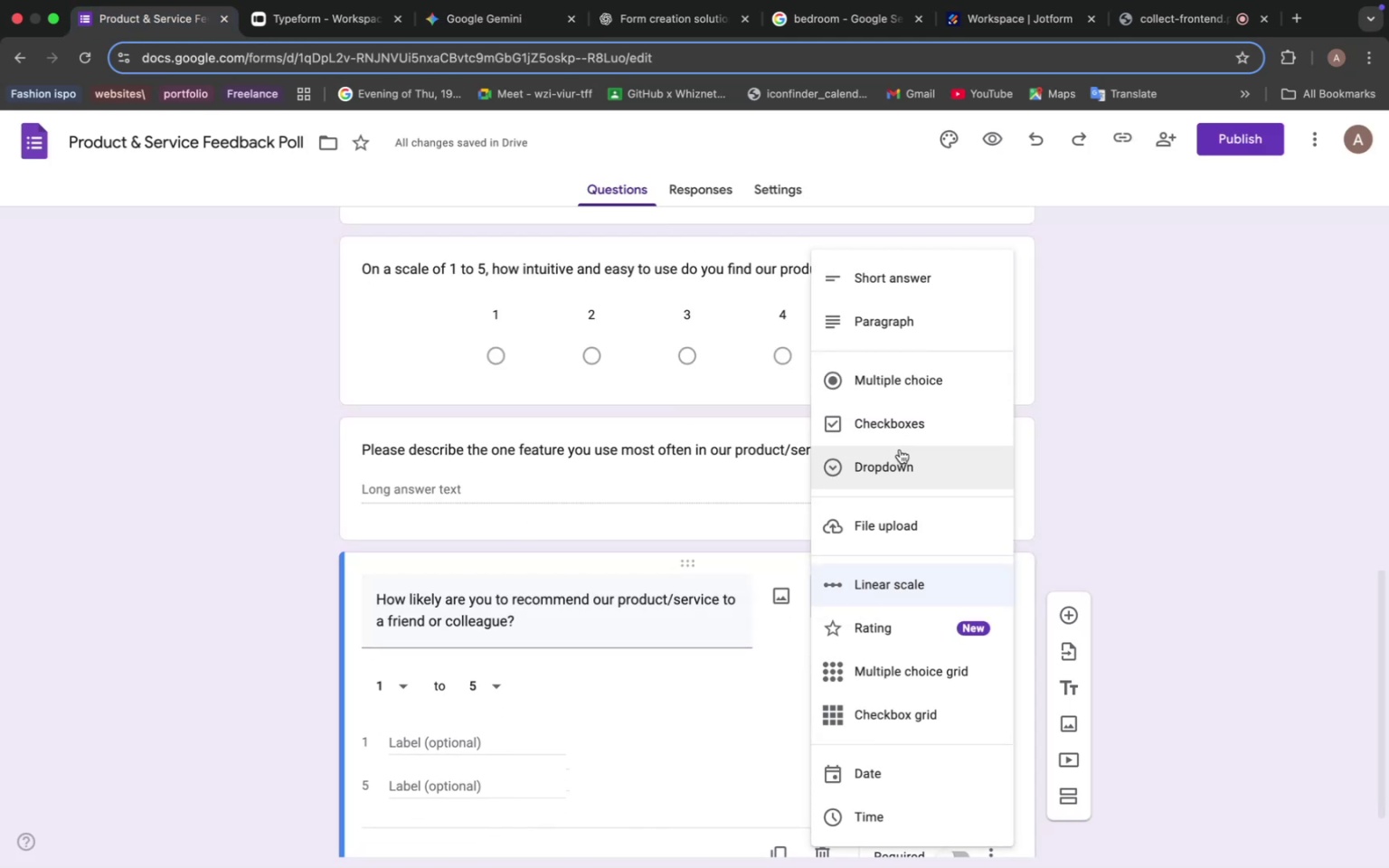 
left_click([896, 464])
 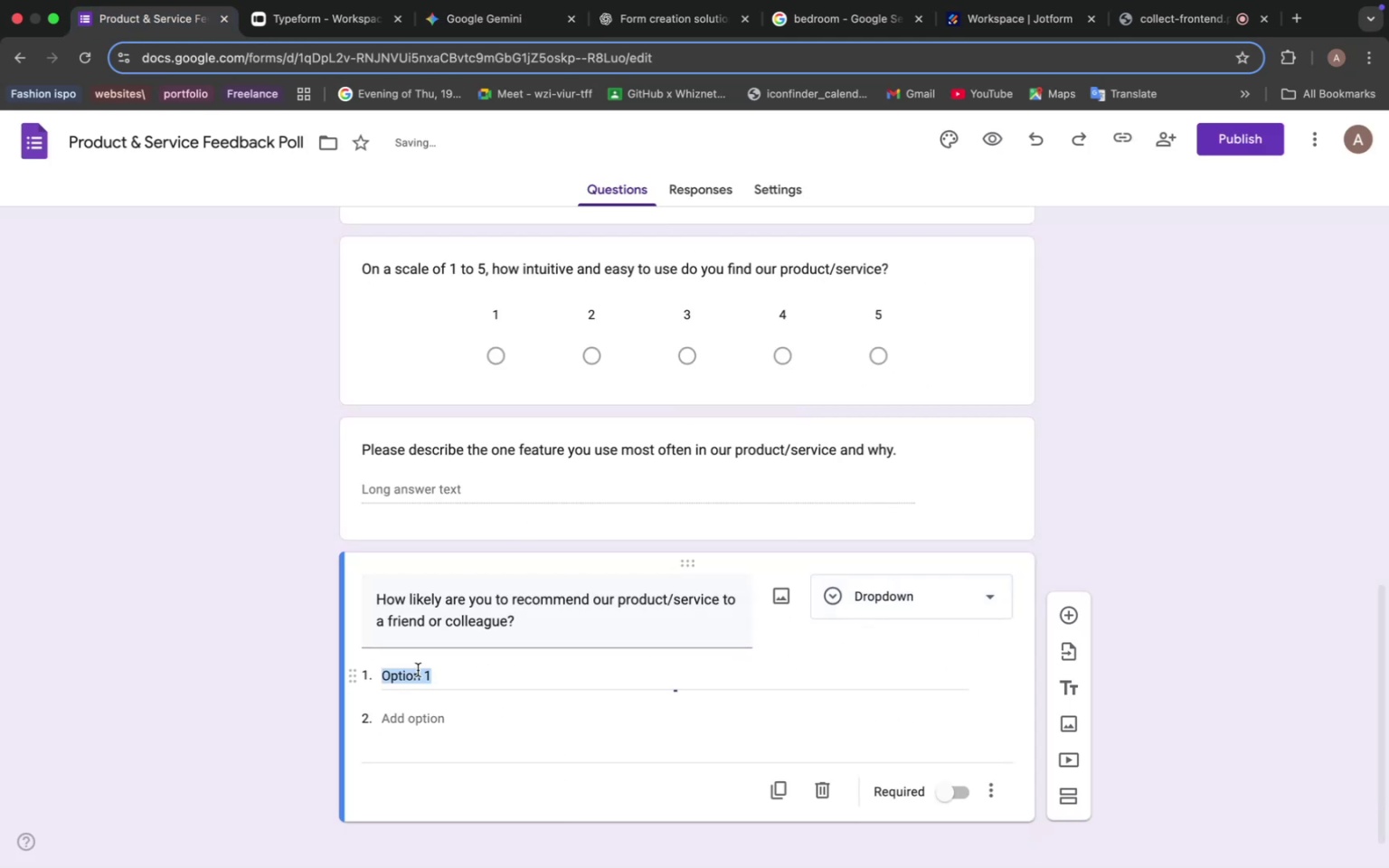 
key(Meta+V)
 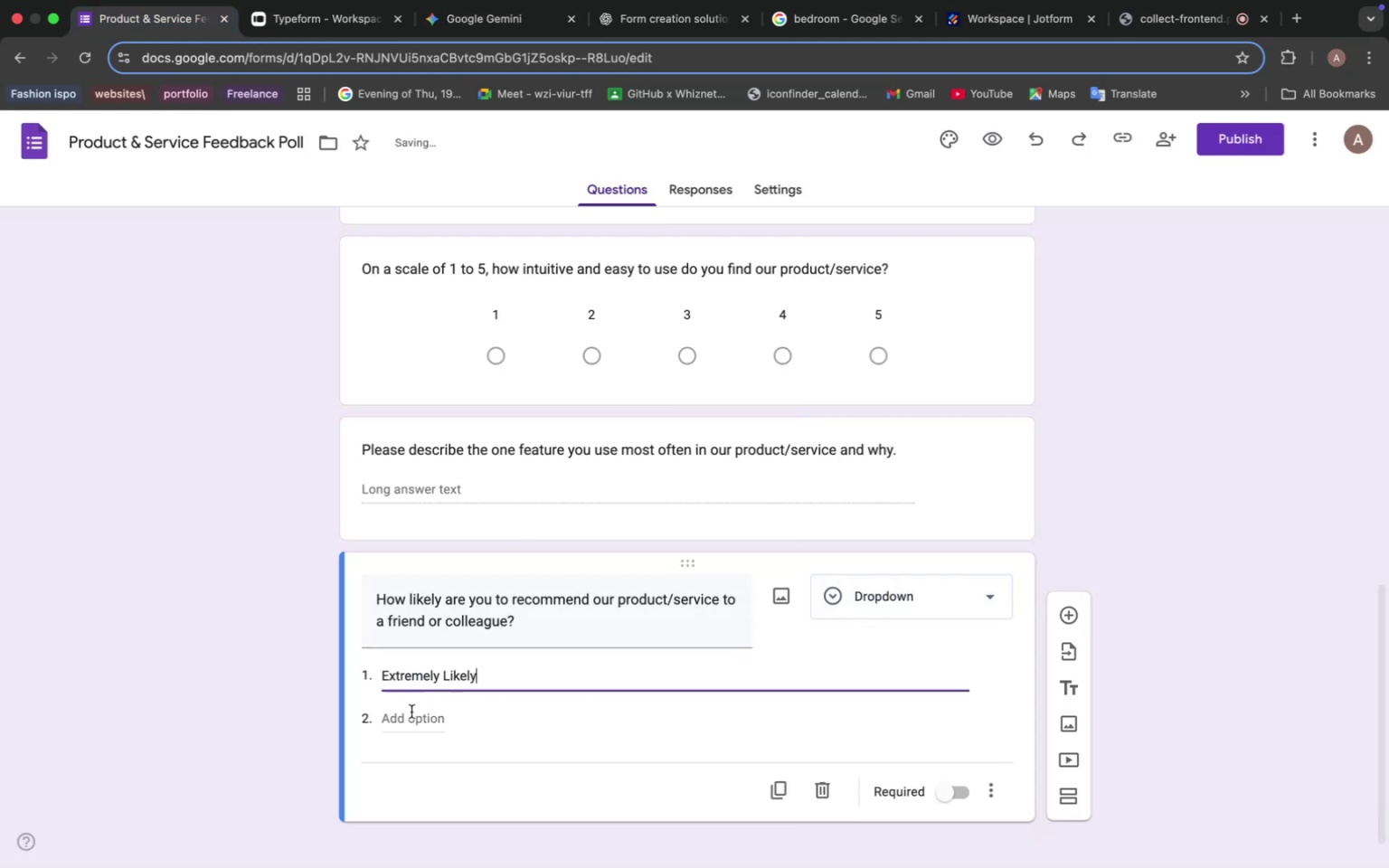 
left_click([411, 718])
 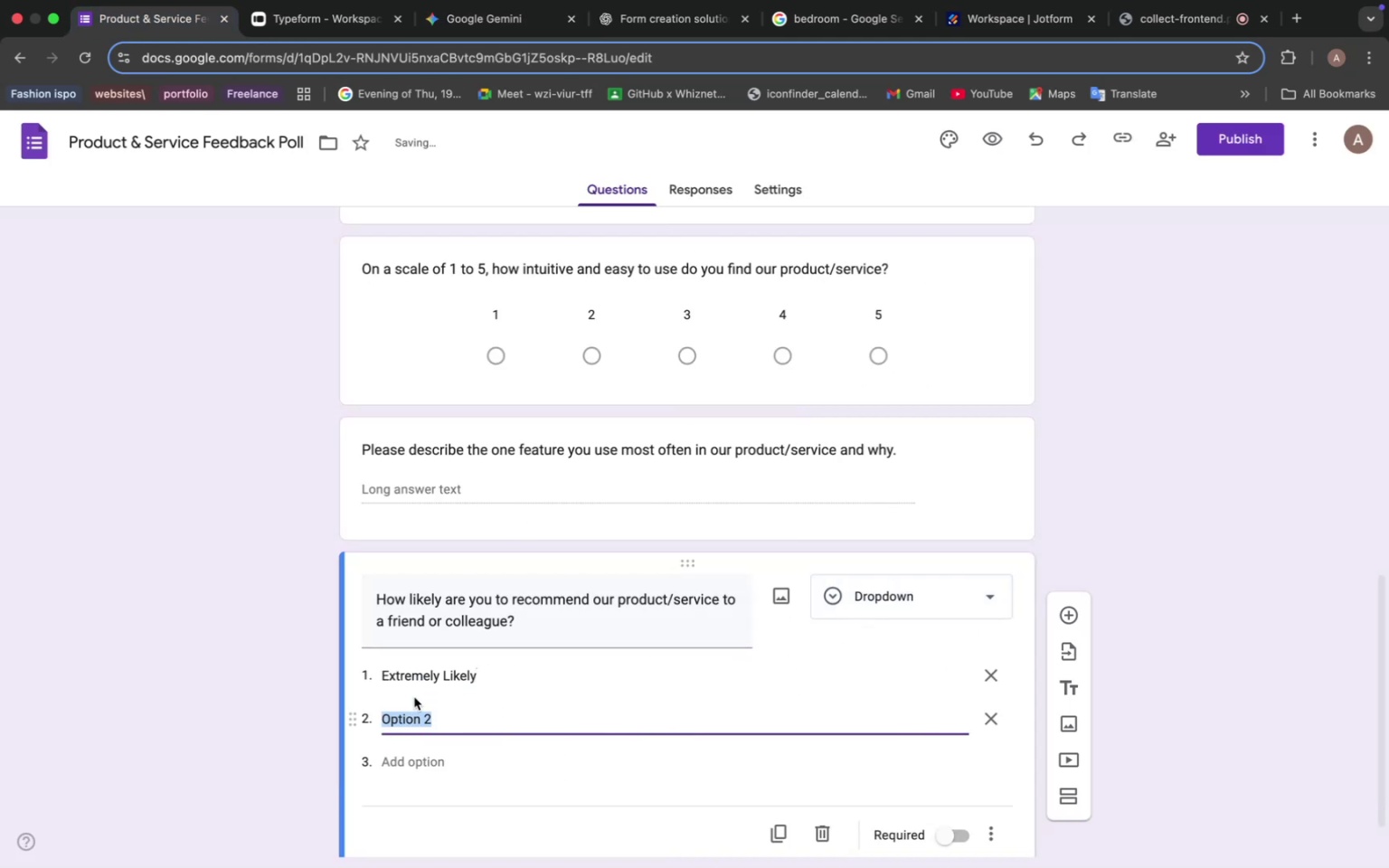 
type(Likely)
 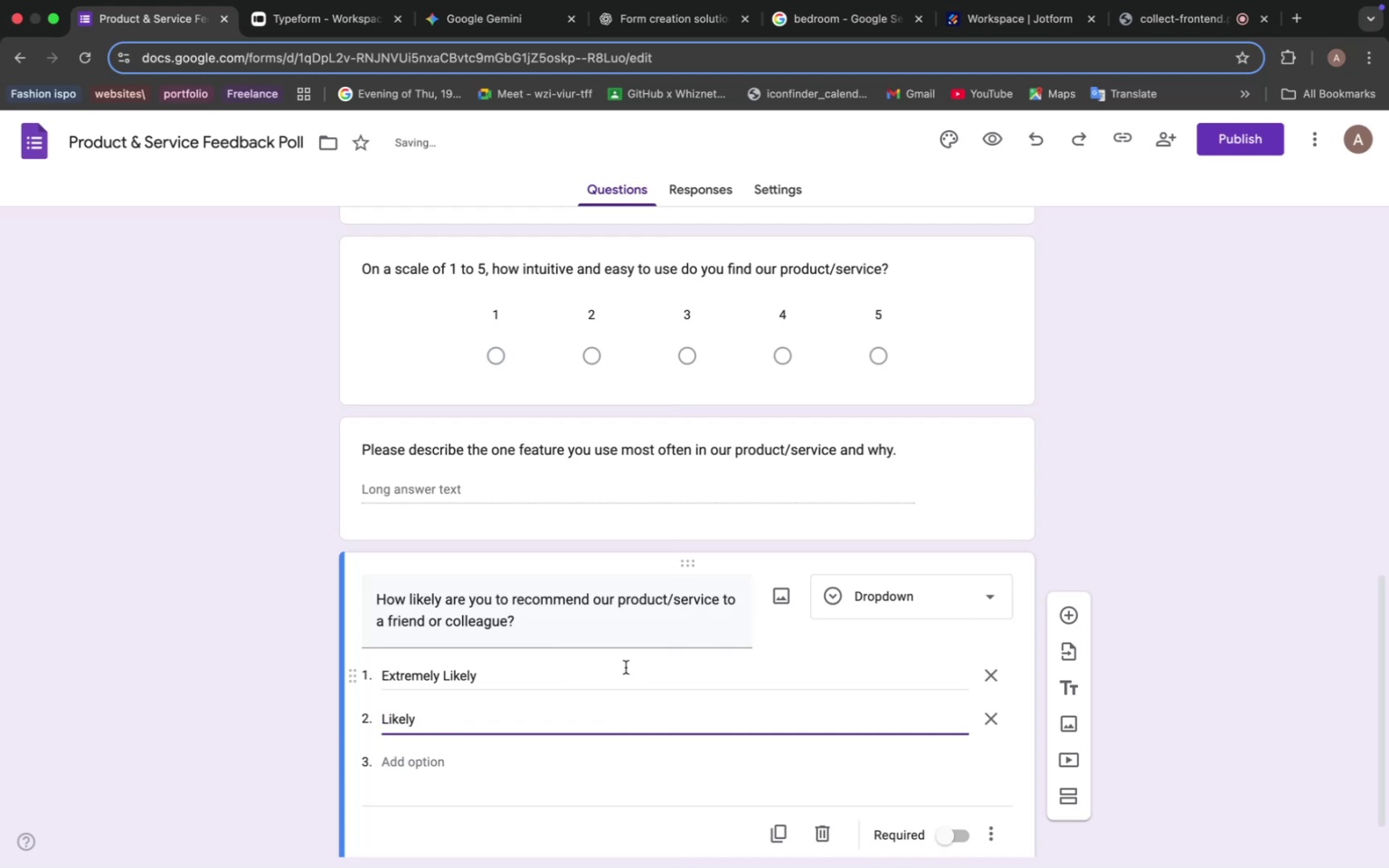 
scroll: coordinate [693, 696], scroll_direction: down, amount: 13.0
 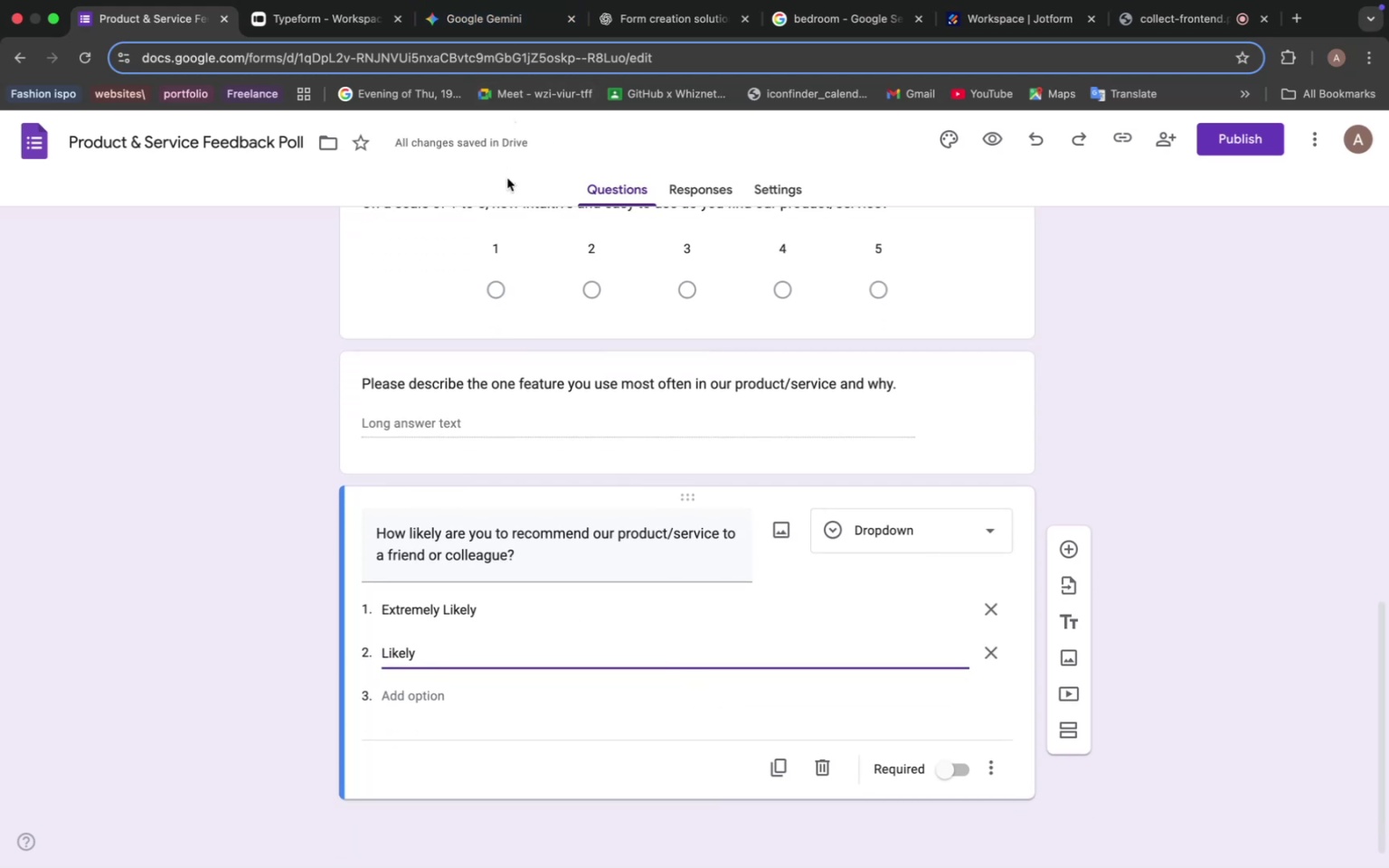 
wait(5.72)
 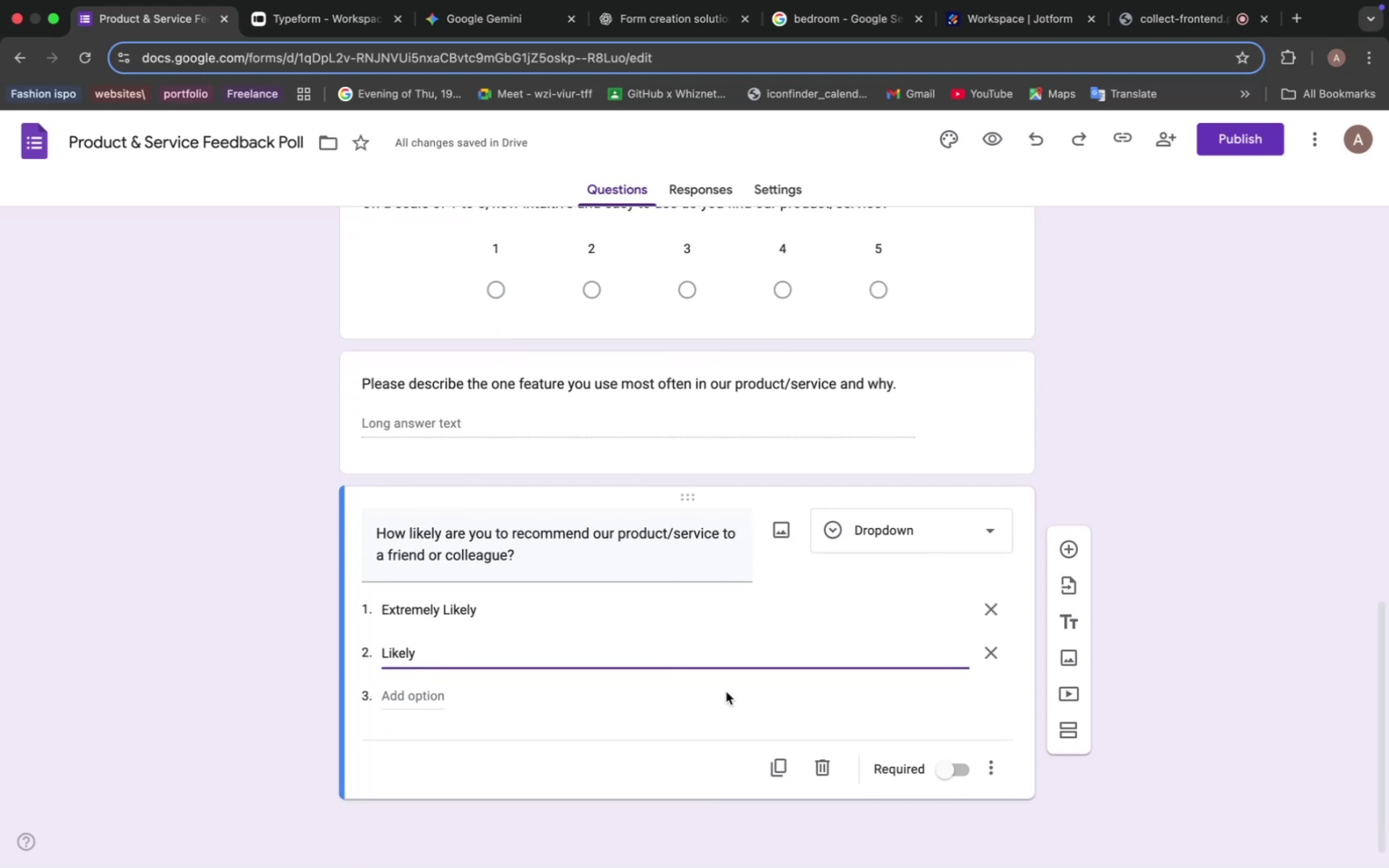 
left_click([487, 25])
 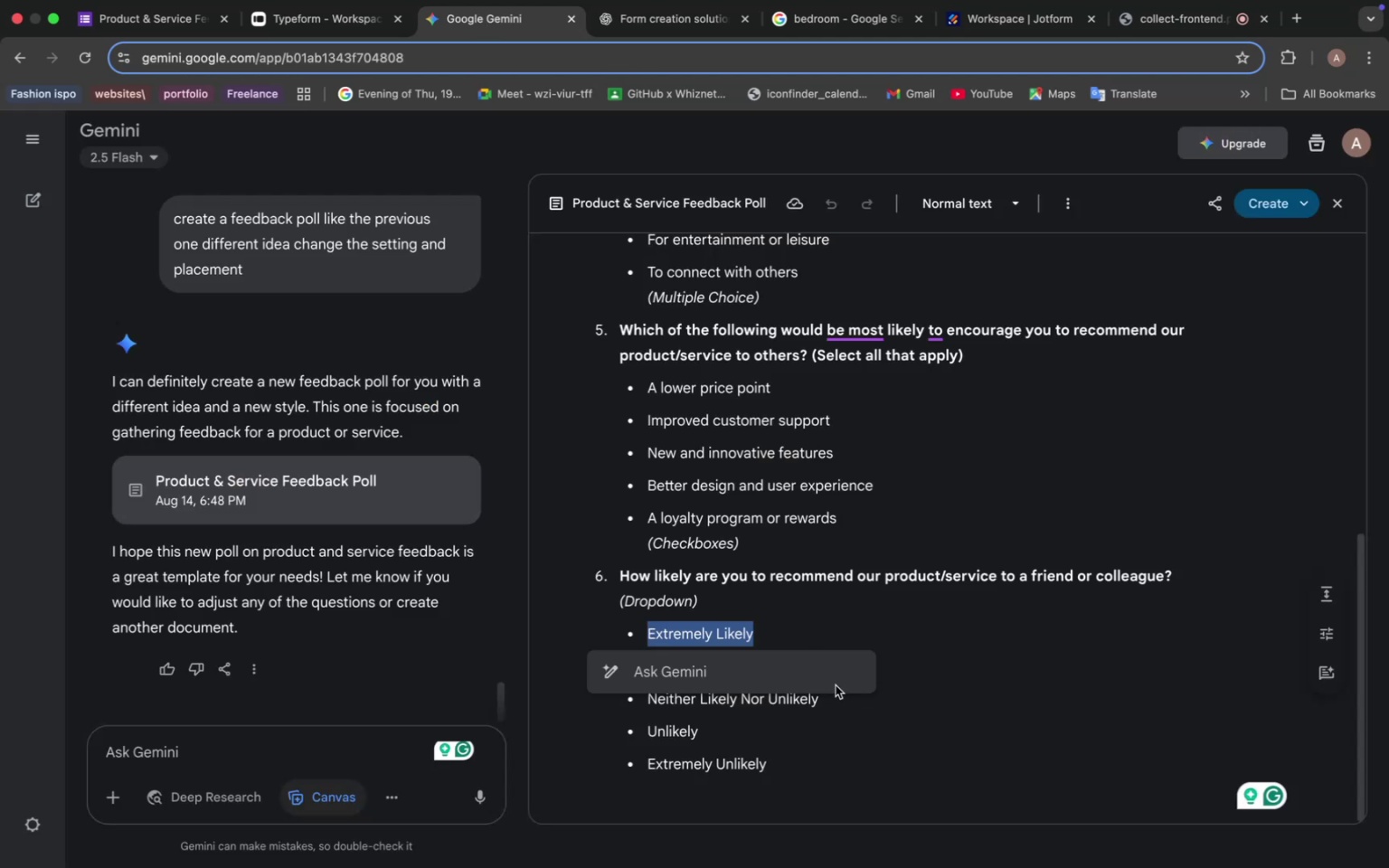 
left_click([749, 613])
 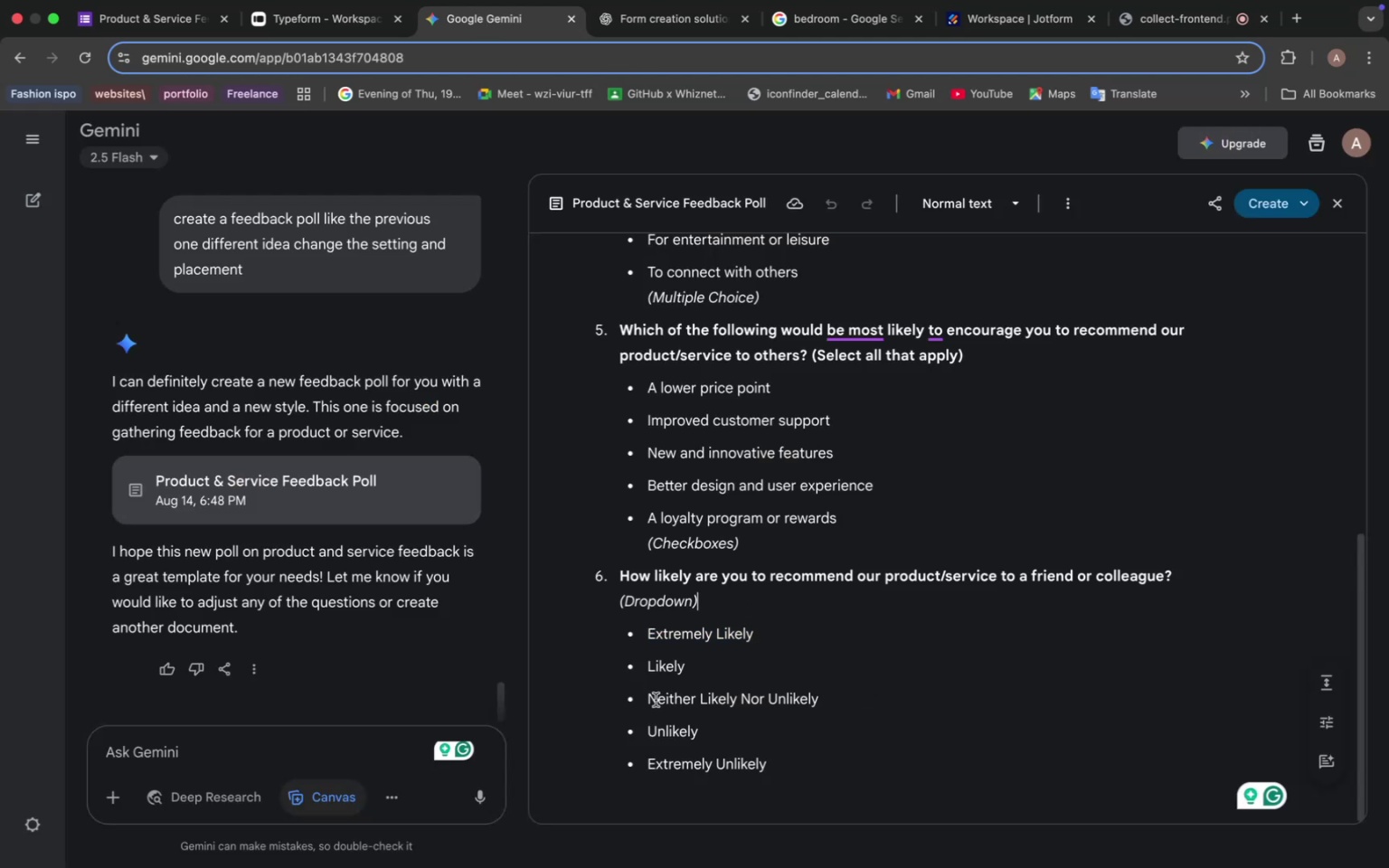 
left_click_drag(start_coordinate=[652, 700], to_coordinate=[877, 698])
 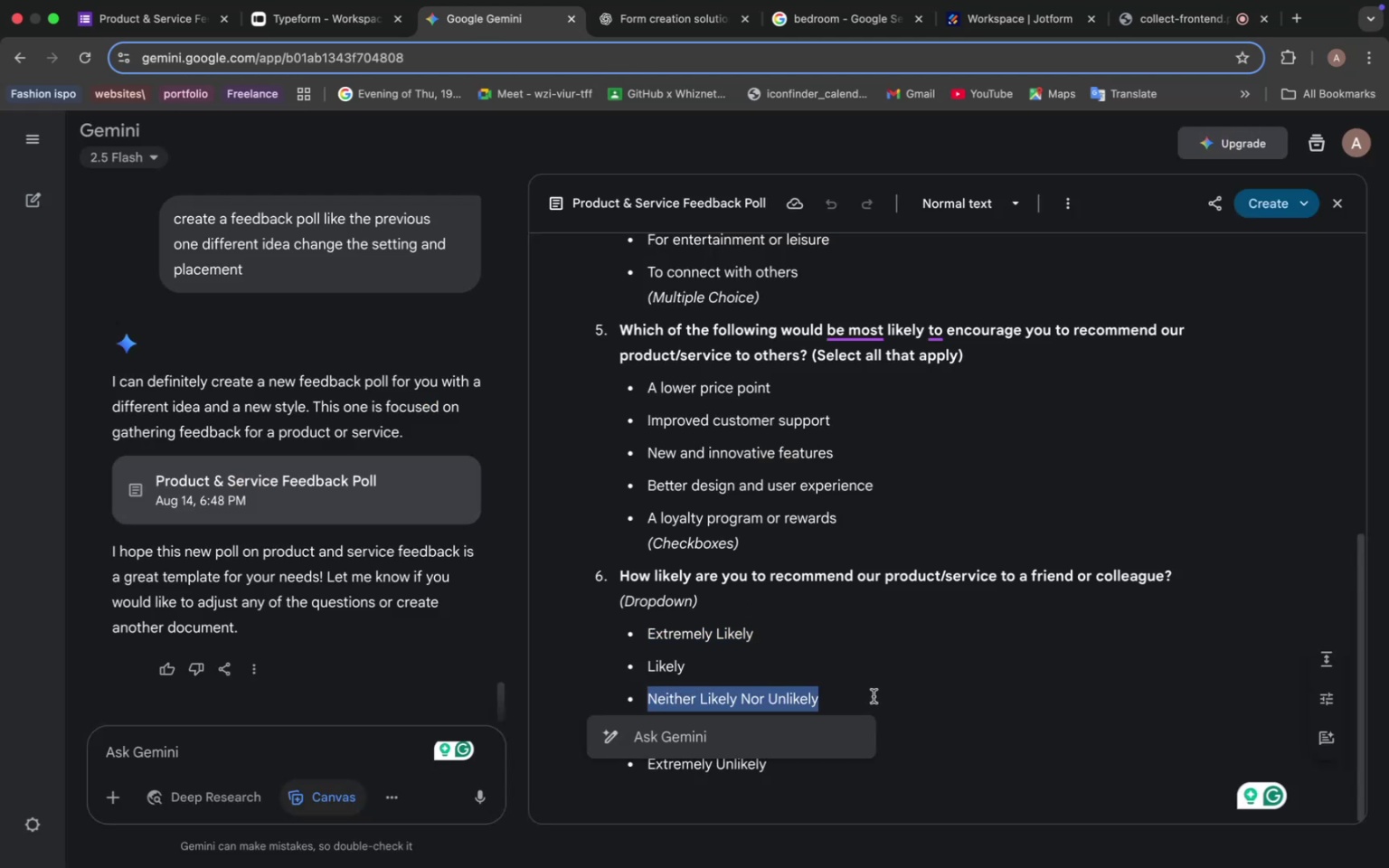 
key(Meta+C)
 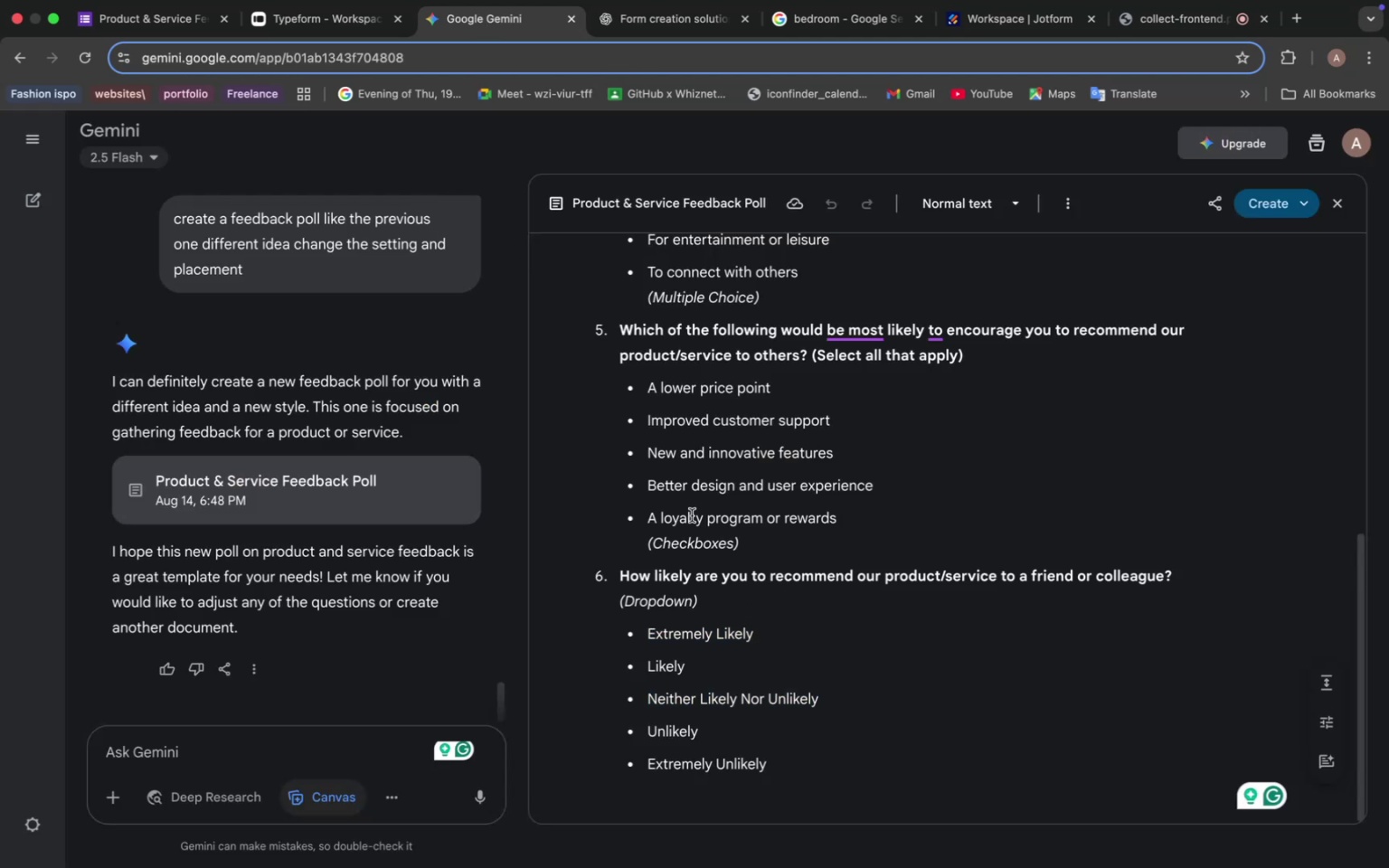 
left_click([157, 7])
 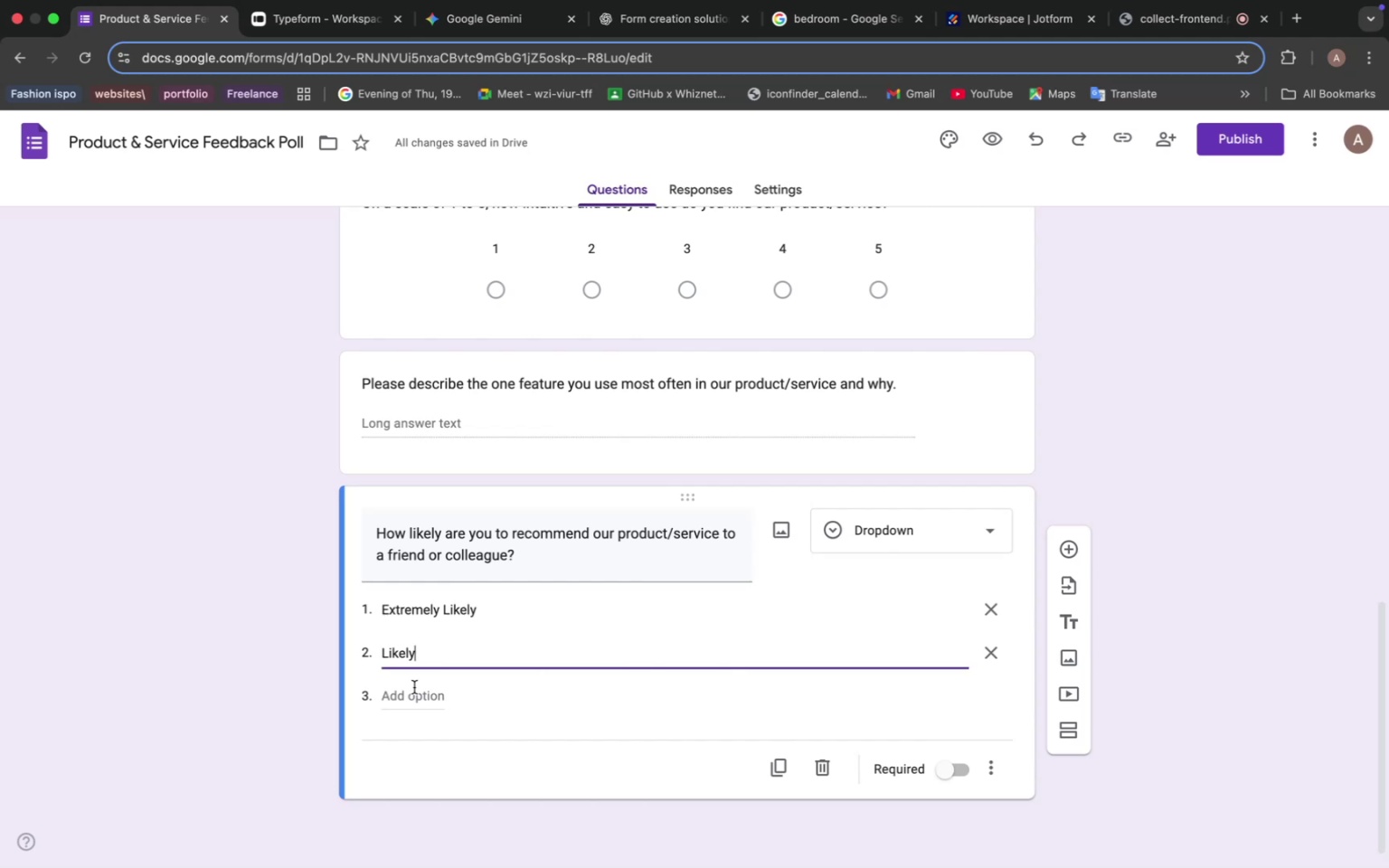 
left_click([413, 693])
 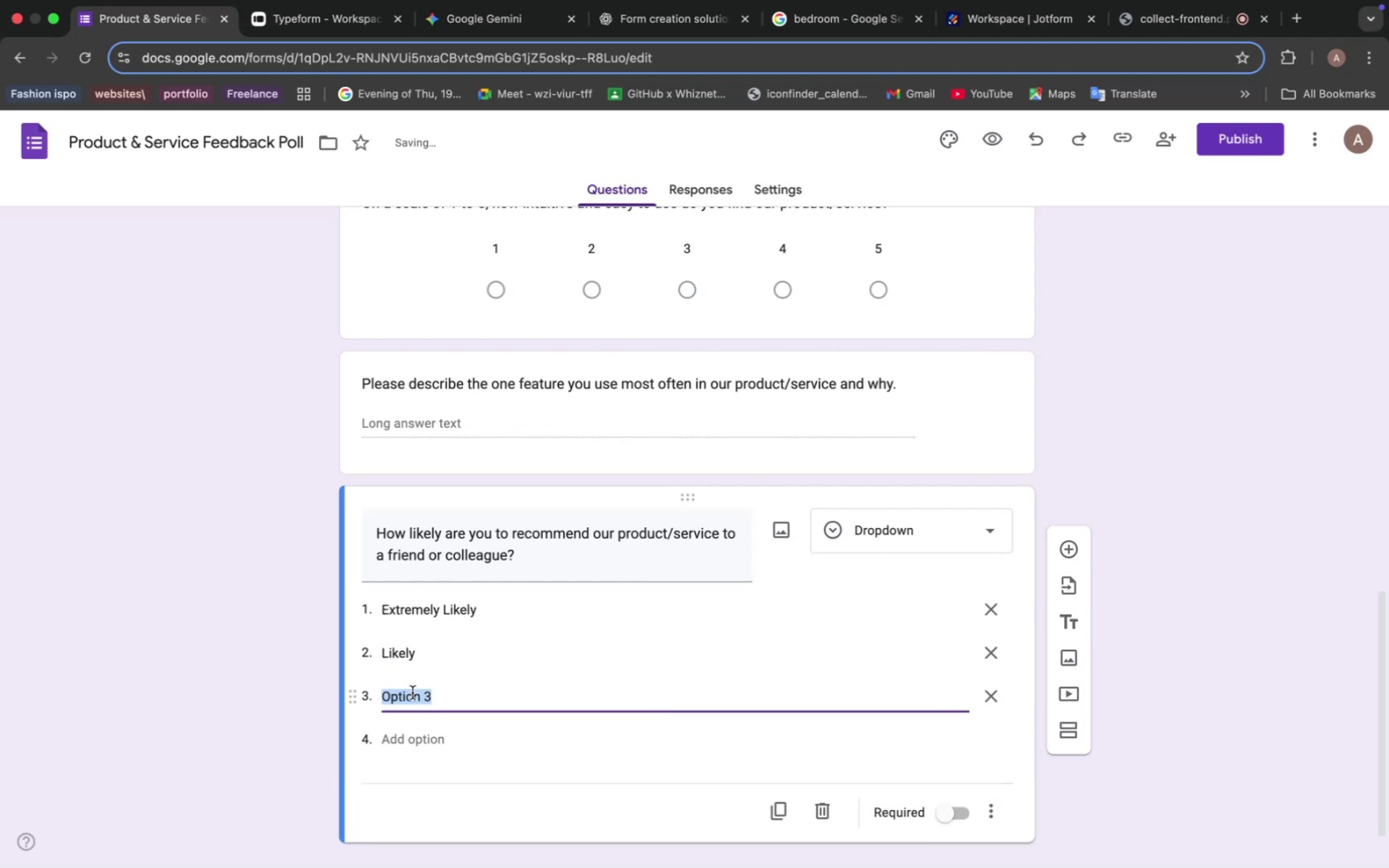 
key(Meta+V)
 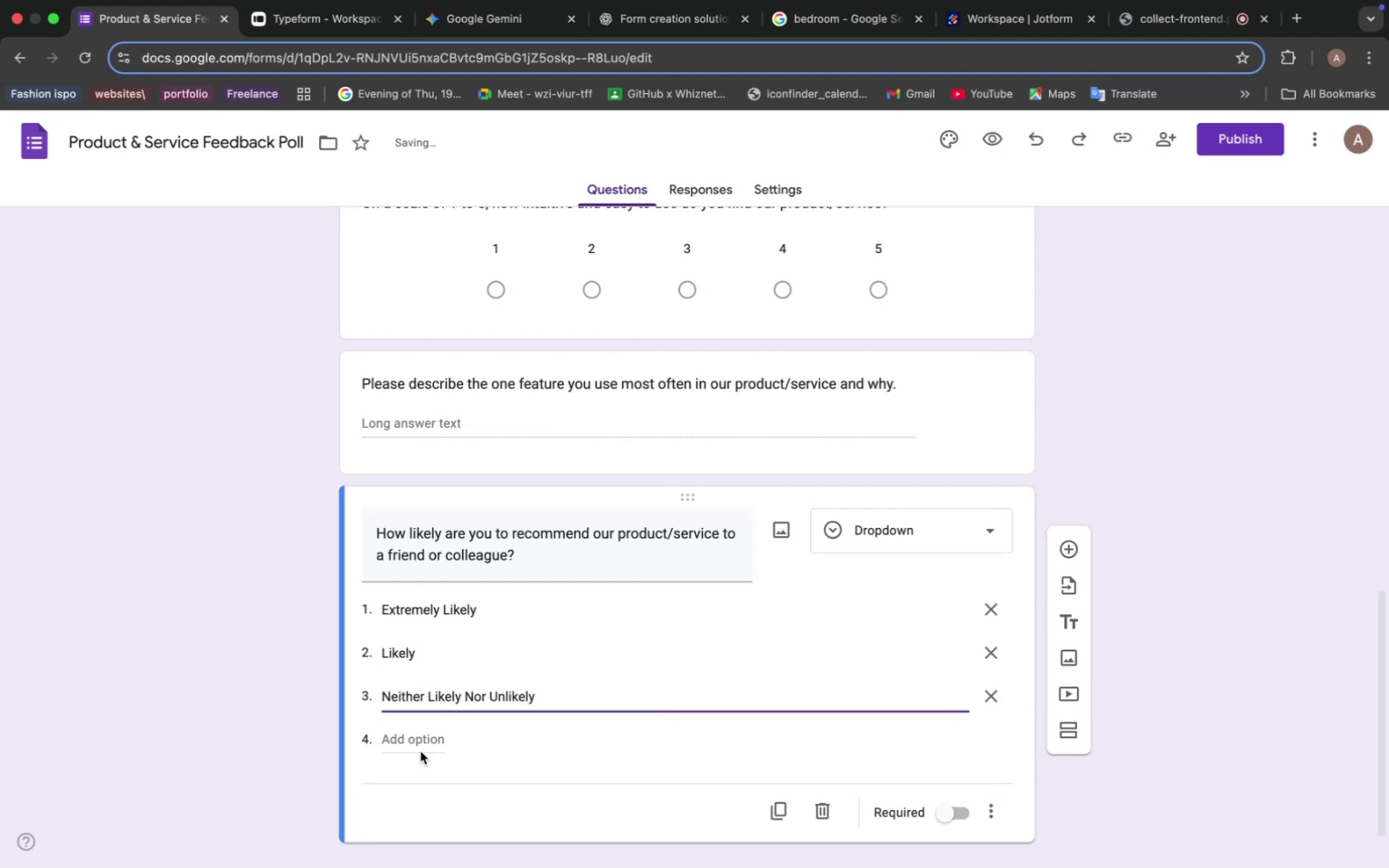 
left_click([413, 738])
 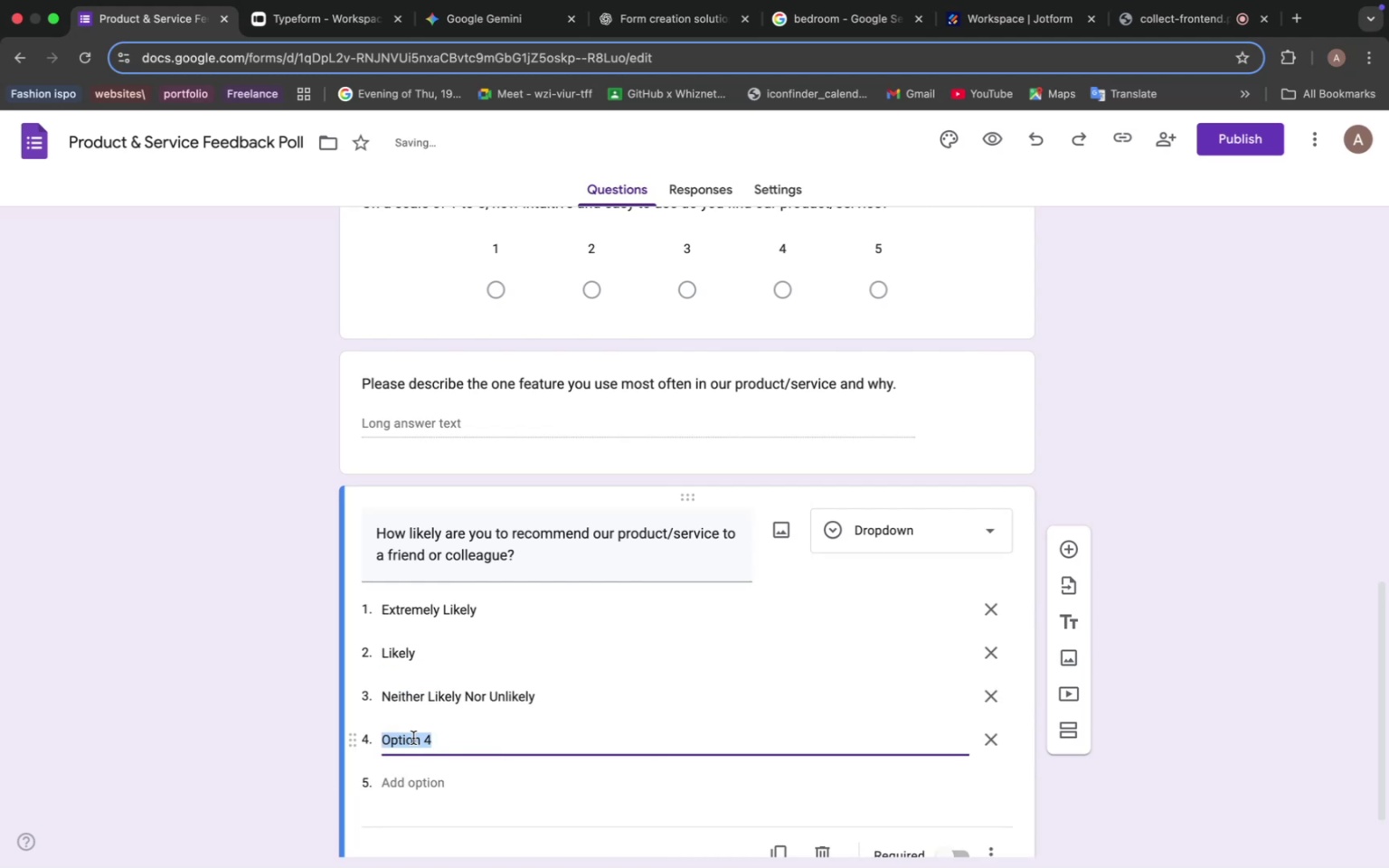 
type(Unlikely)
 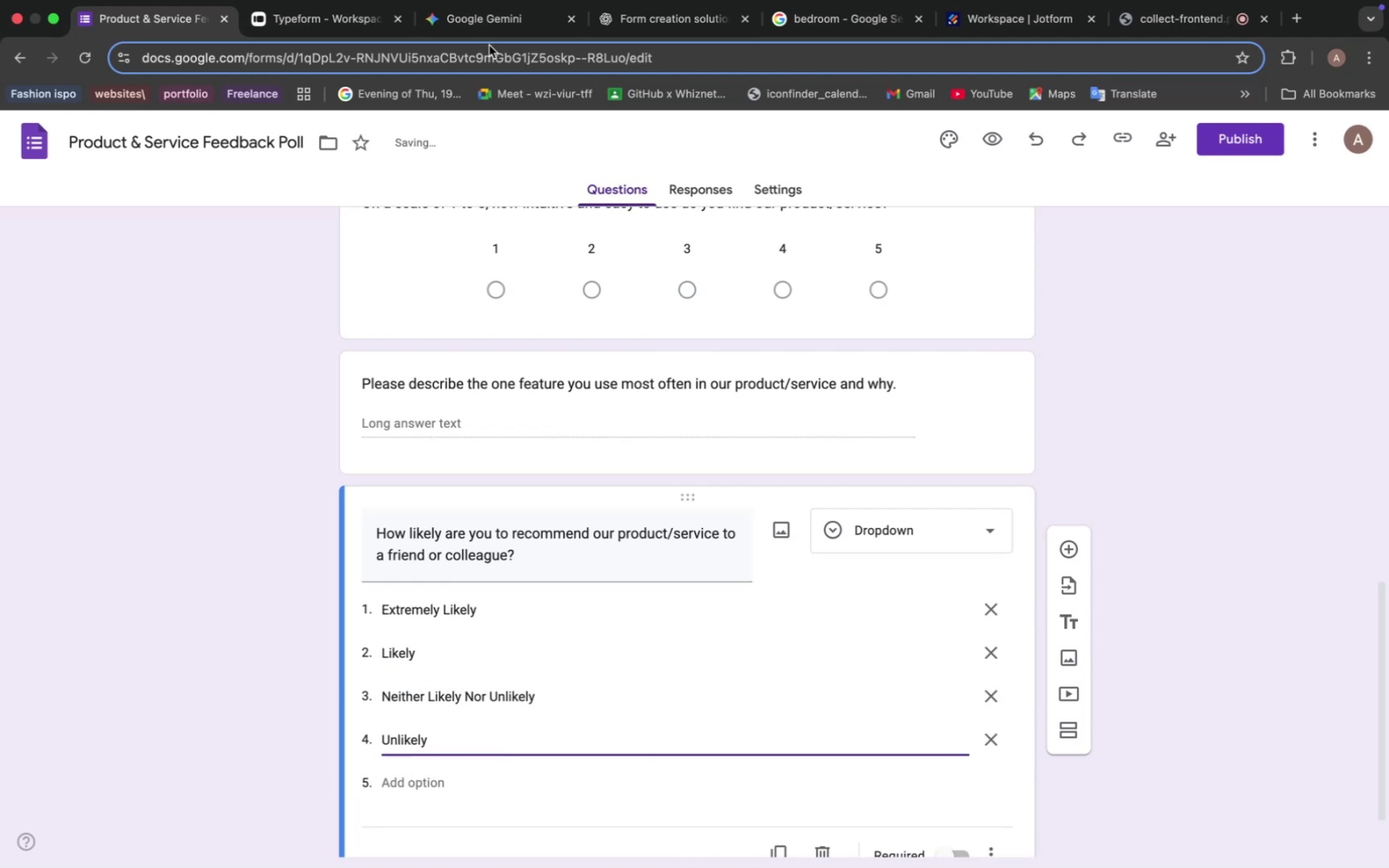 
left_click([486, 29])
 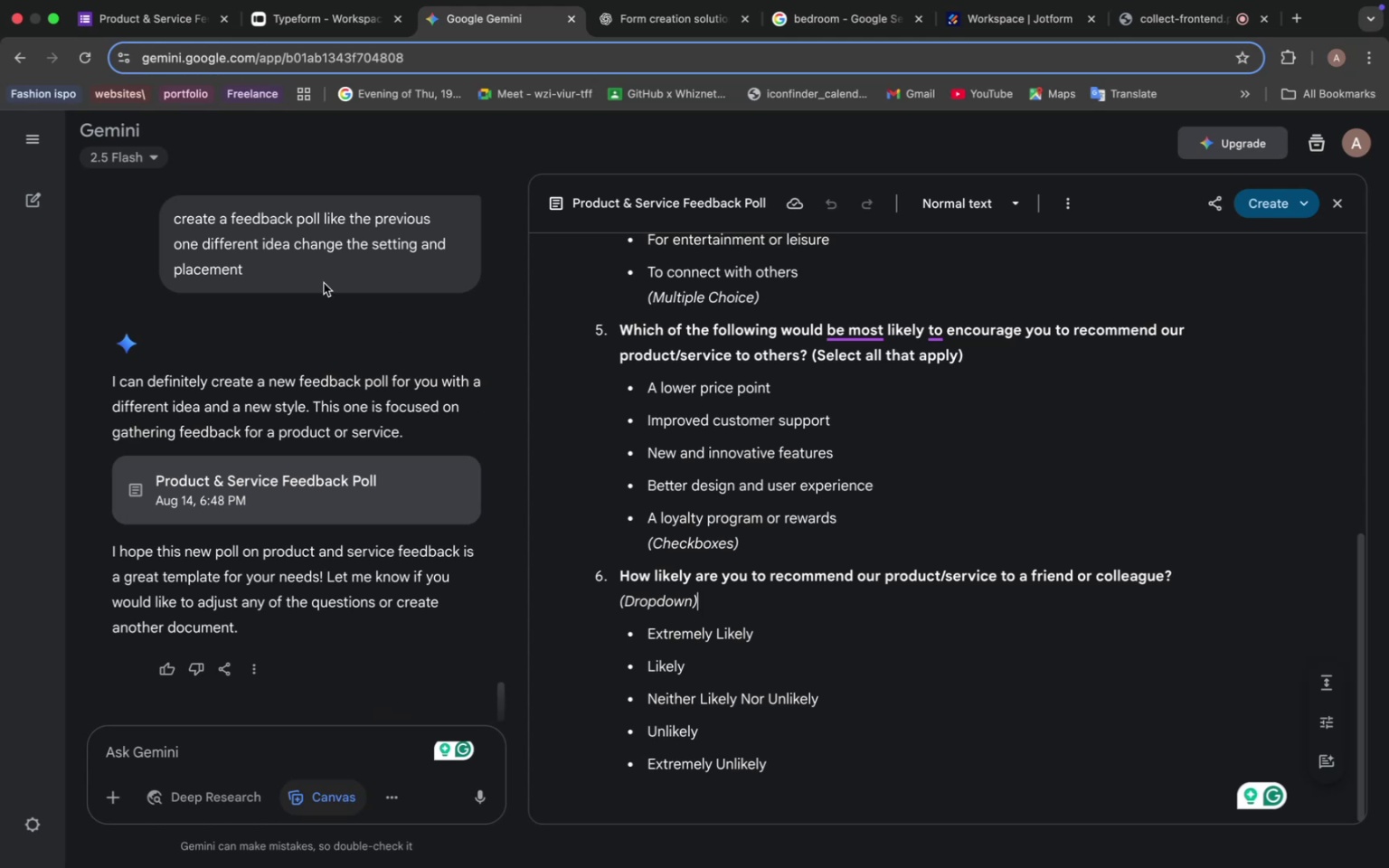 
left_click([151, 28])
 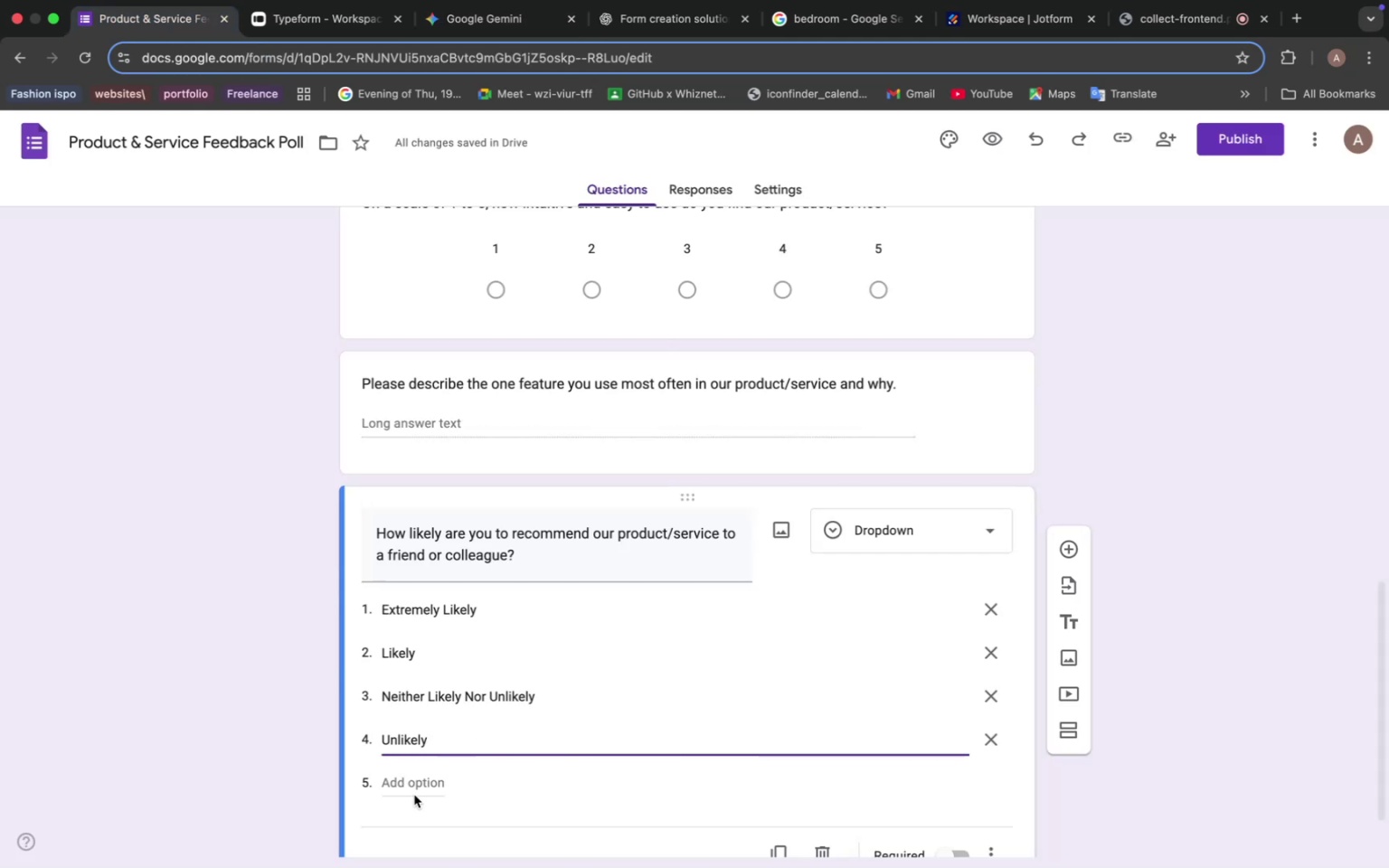 
left_click([412, 787])
 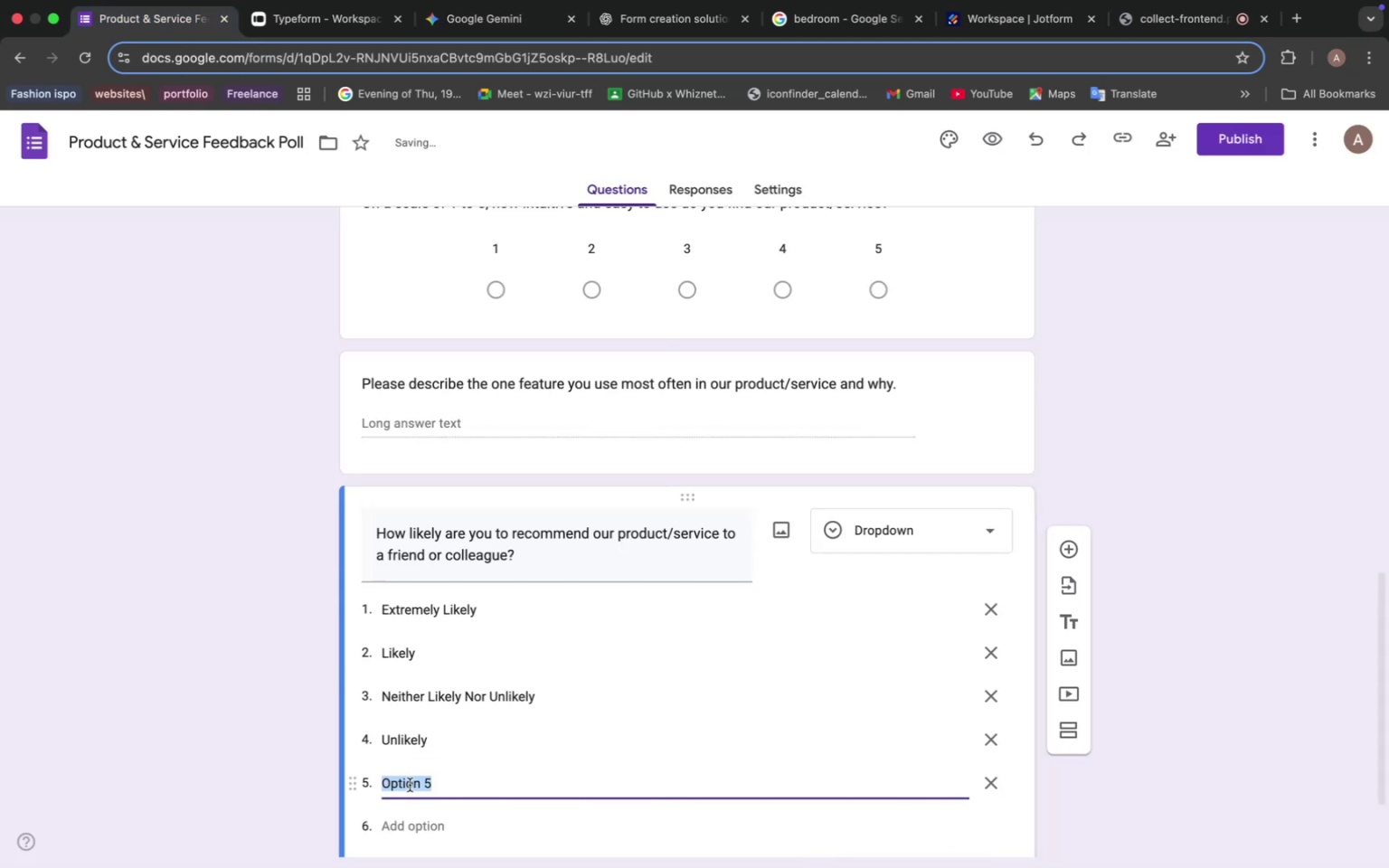 
type(Extremely likely)
 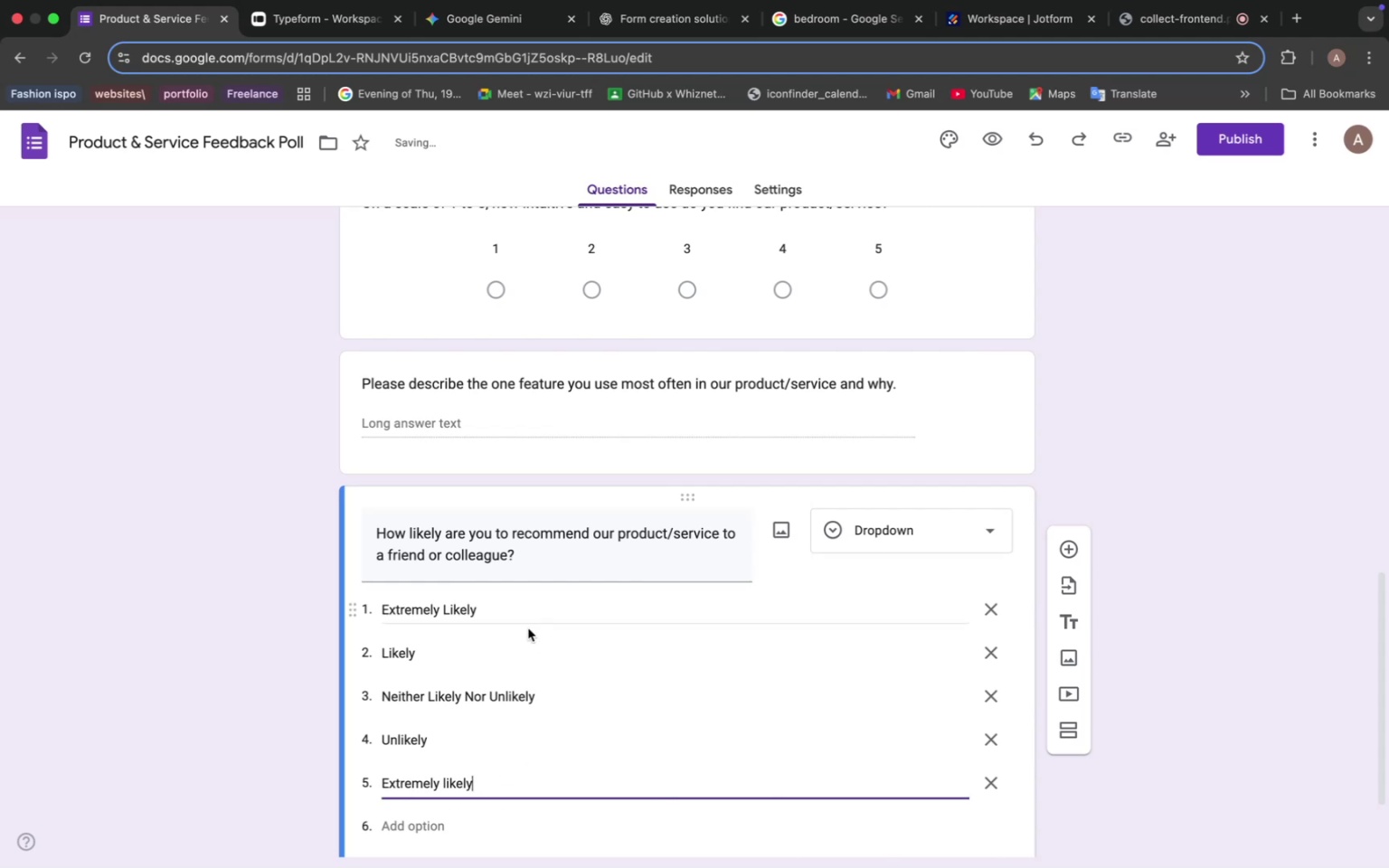 
scroll: coordinate [597, 590], scroll_direction: up, amount: 8.0
 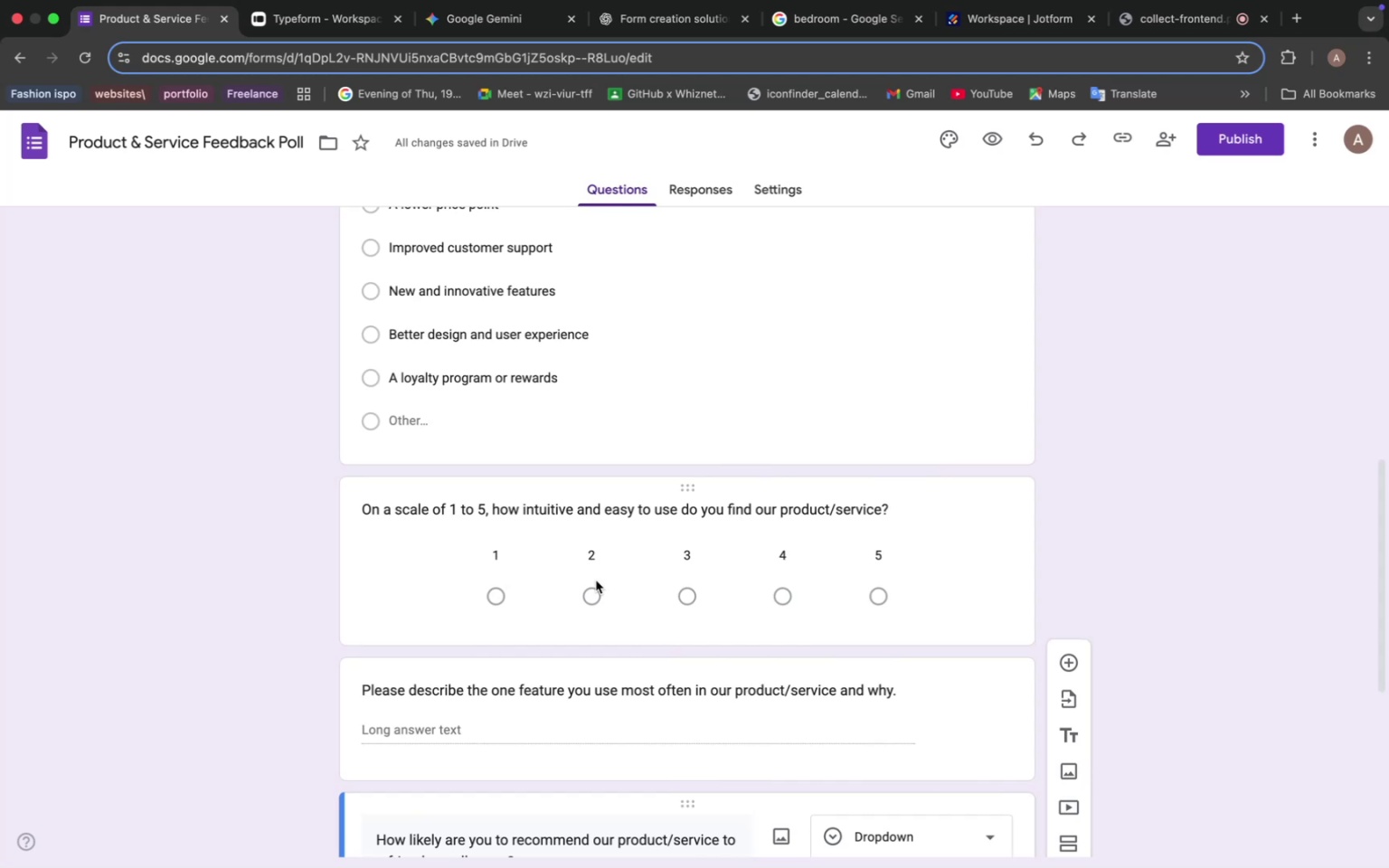 
scroll: coordinate [611, 580], scroll_direction: down, amount: 35.0
 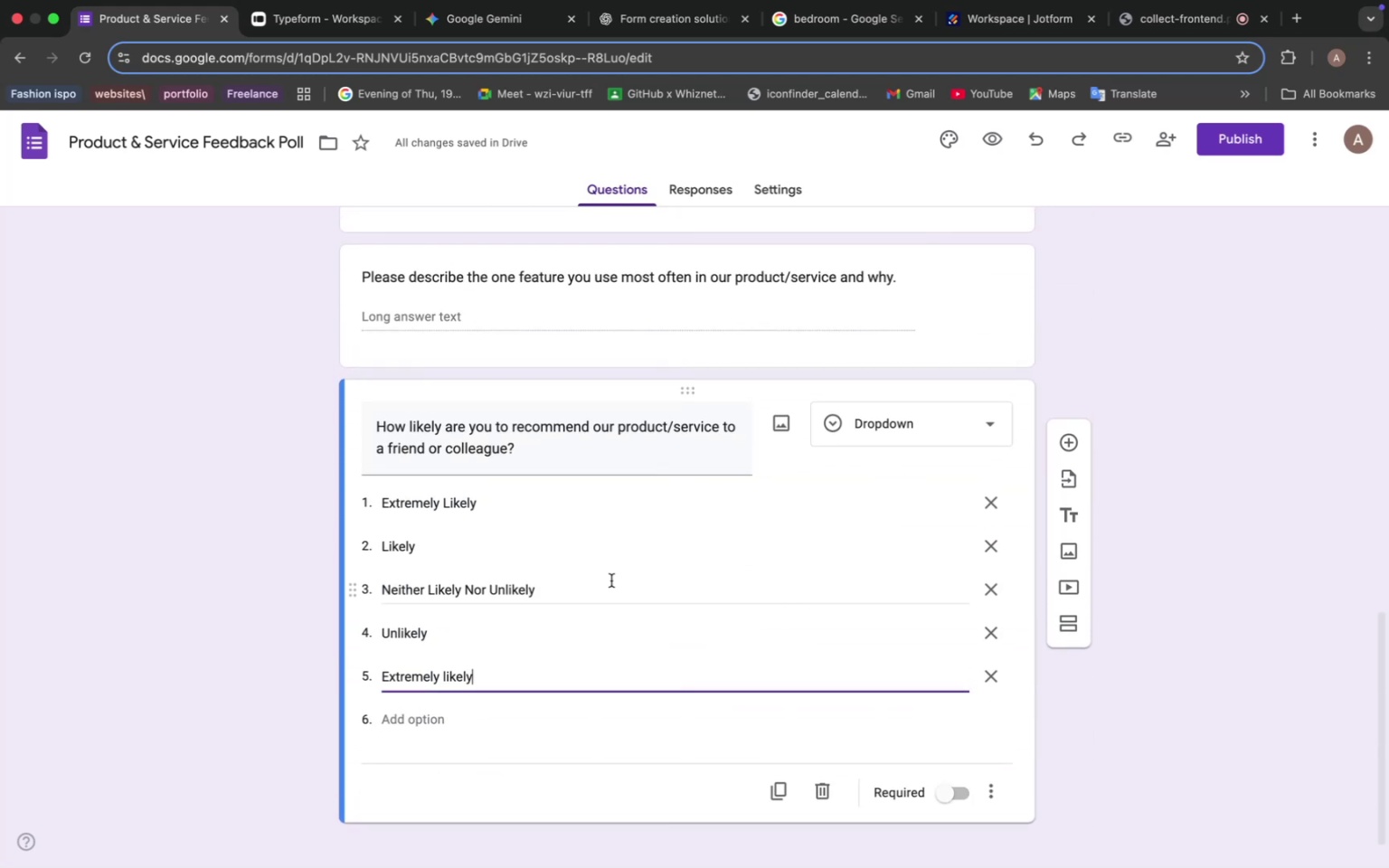 
scroll: coordinate [609, 582], scroll_direction: up, amount: 37.0
 